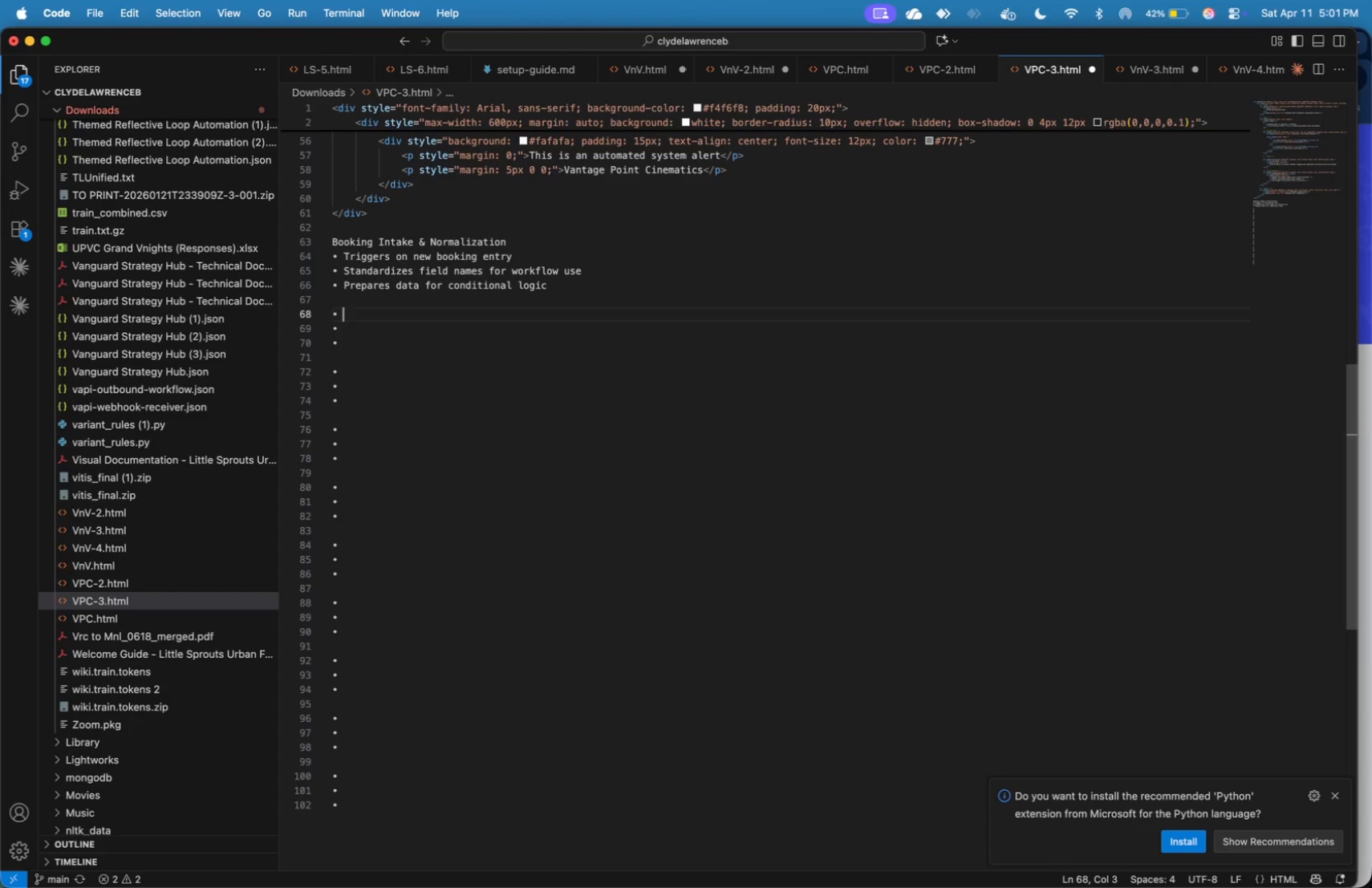 
wait(10.29)
 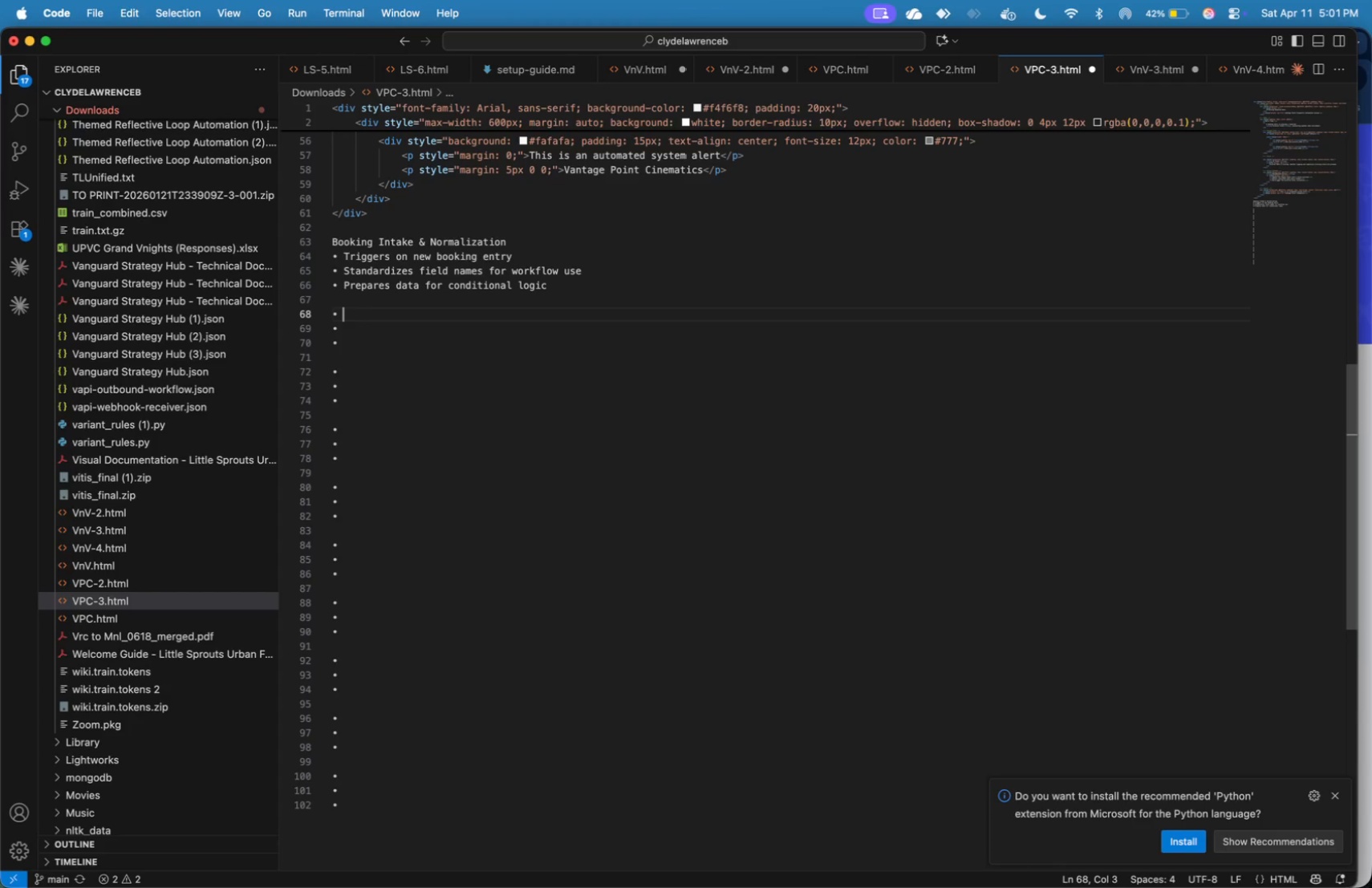 
type(Checks )
 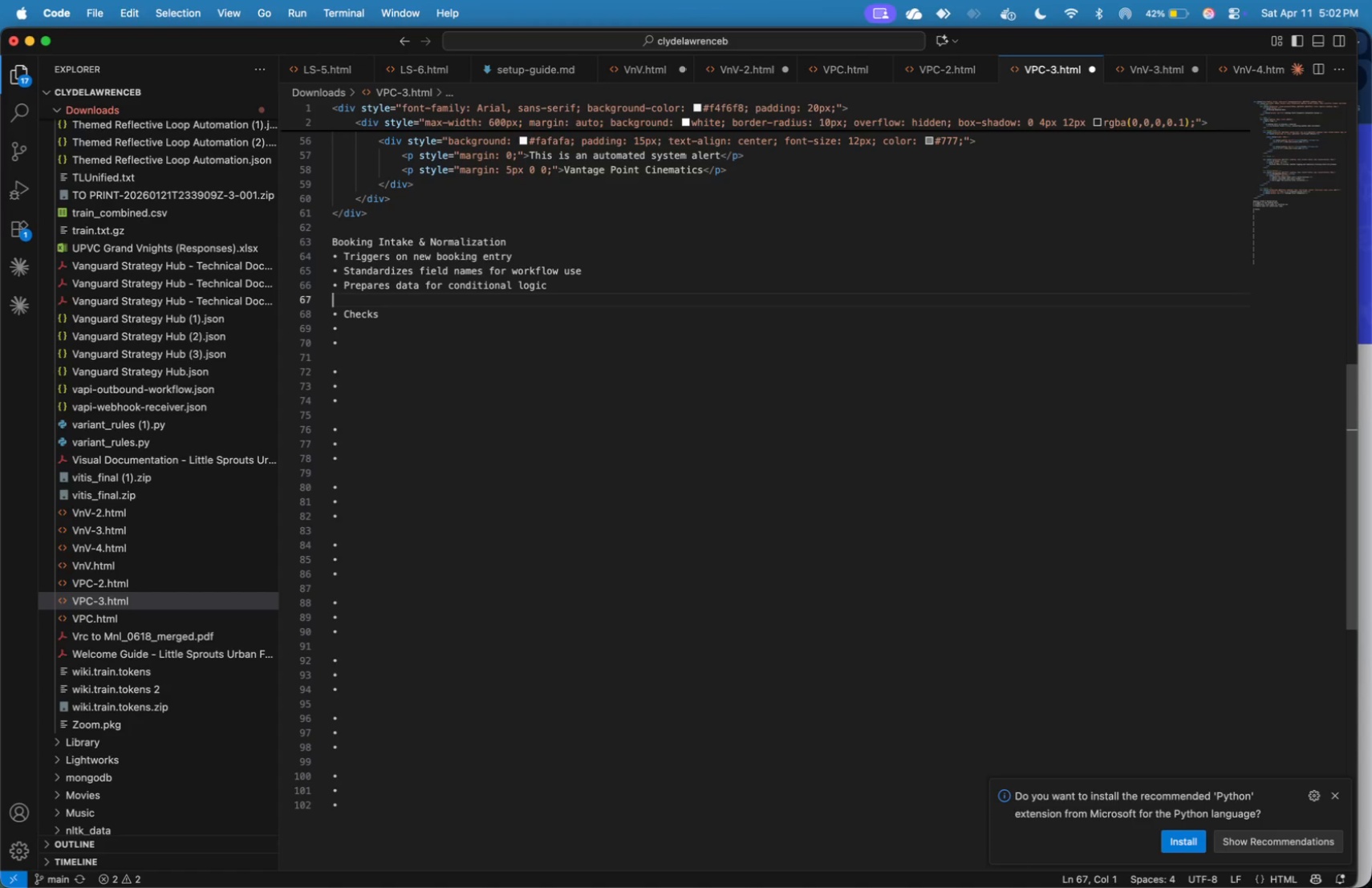 
key(ArrowUp)
 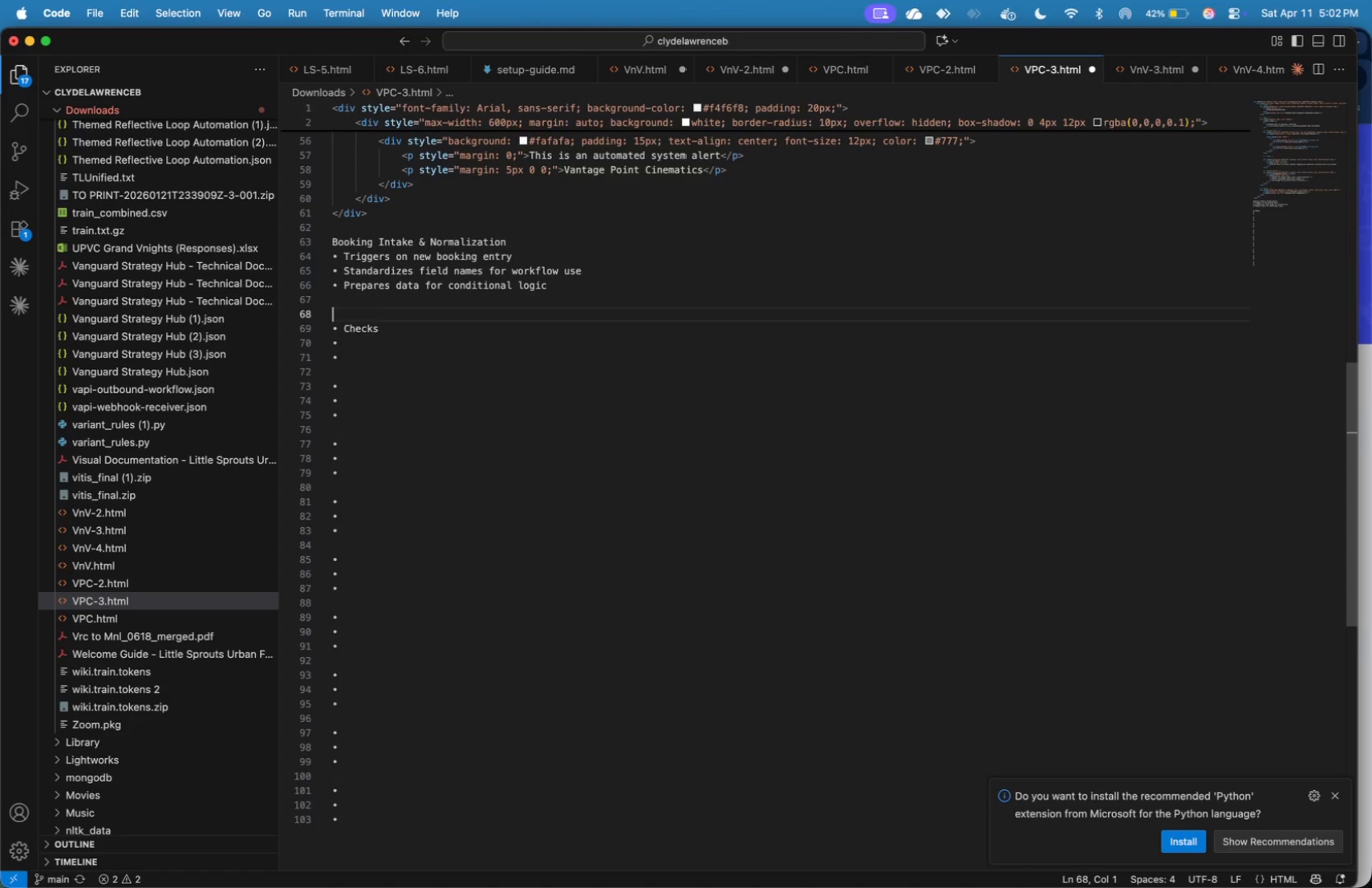 
key(Enter)
 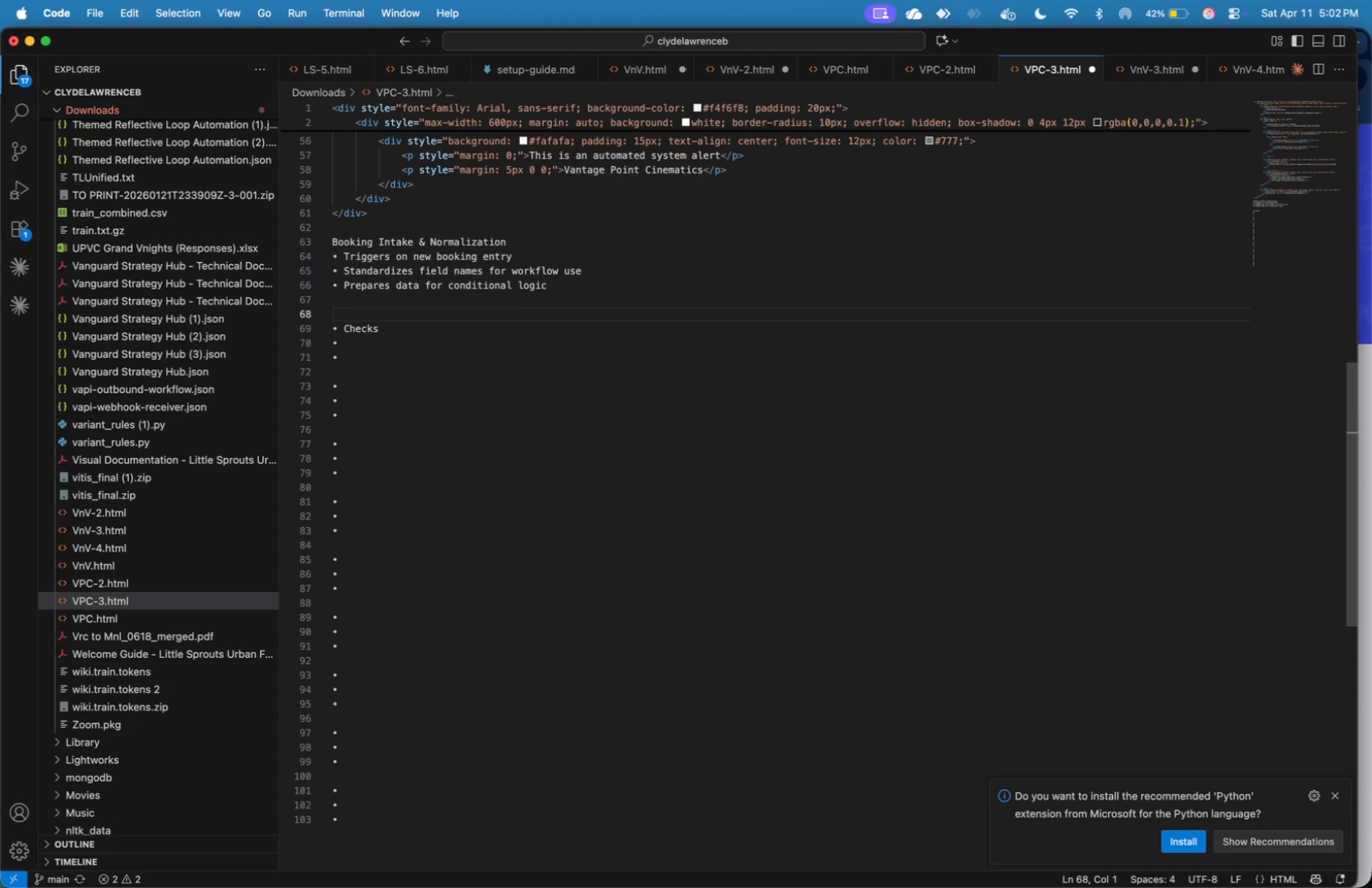 
type(Drone Detection Logic)
 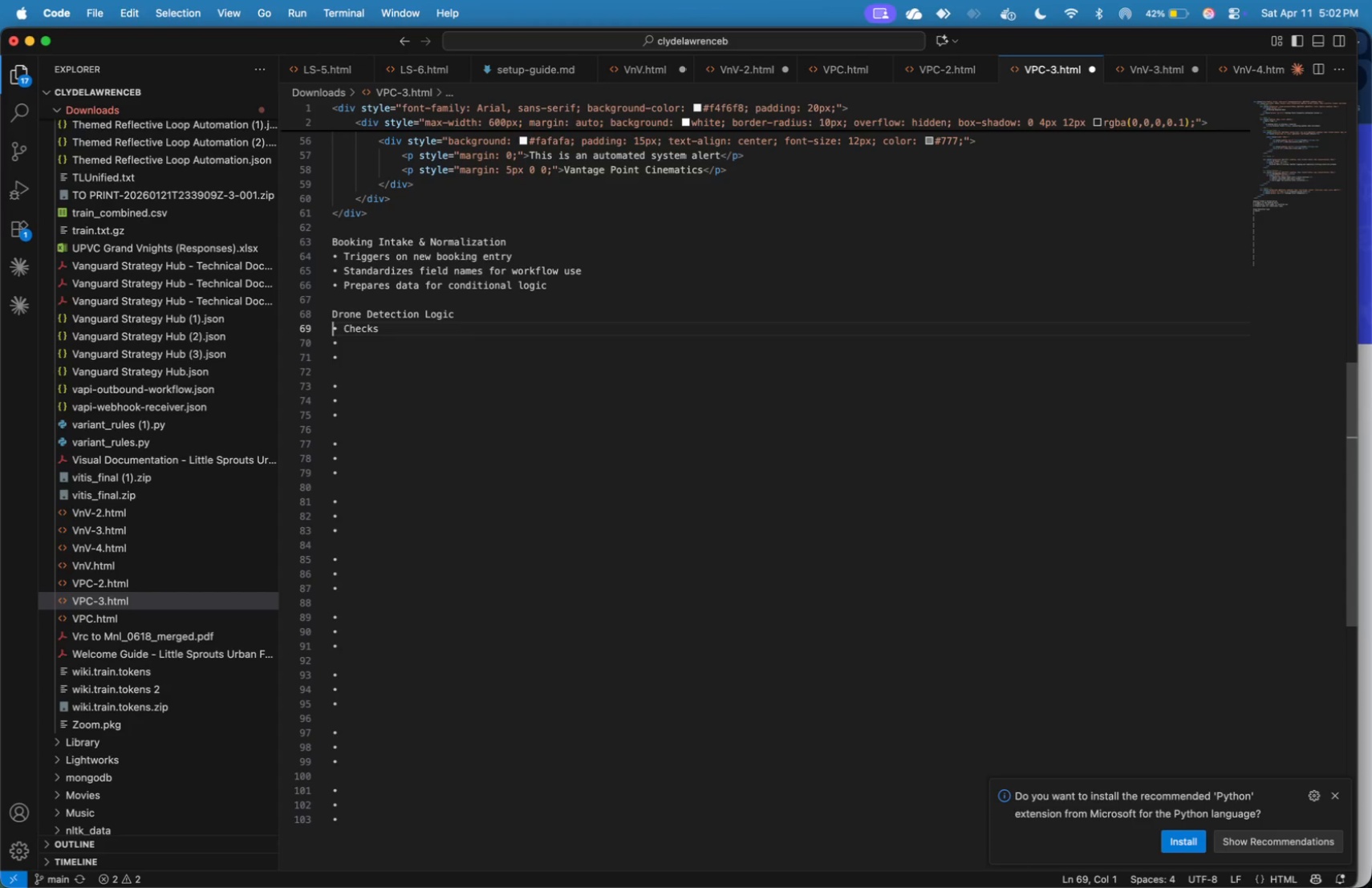 
 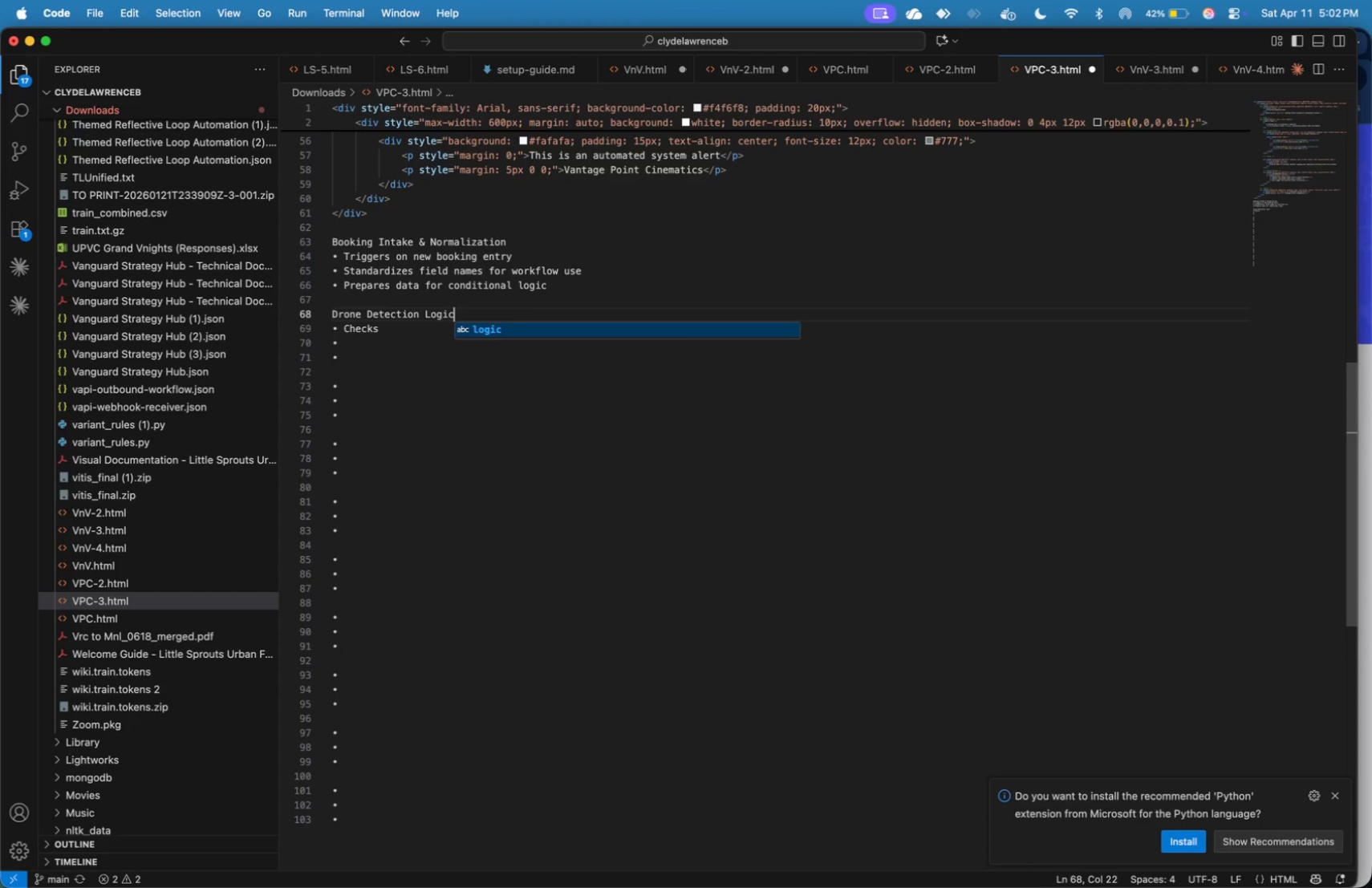 
key(ArrowRight)
 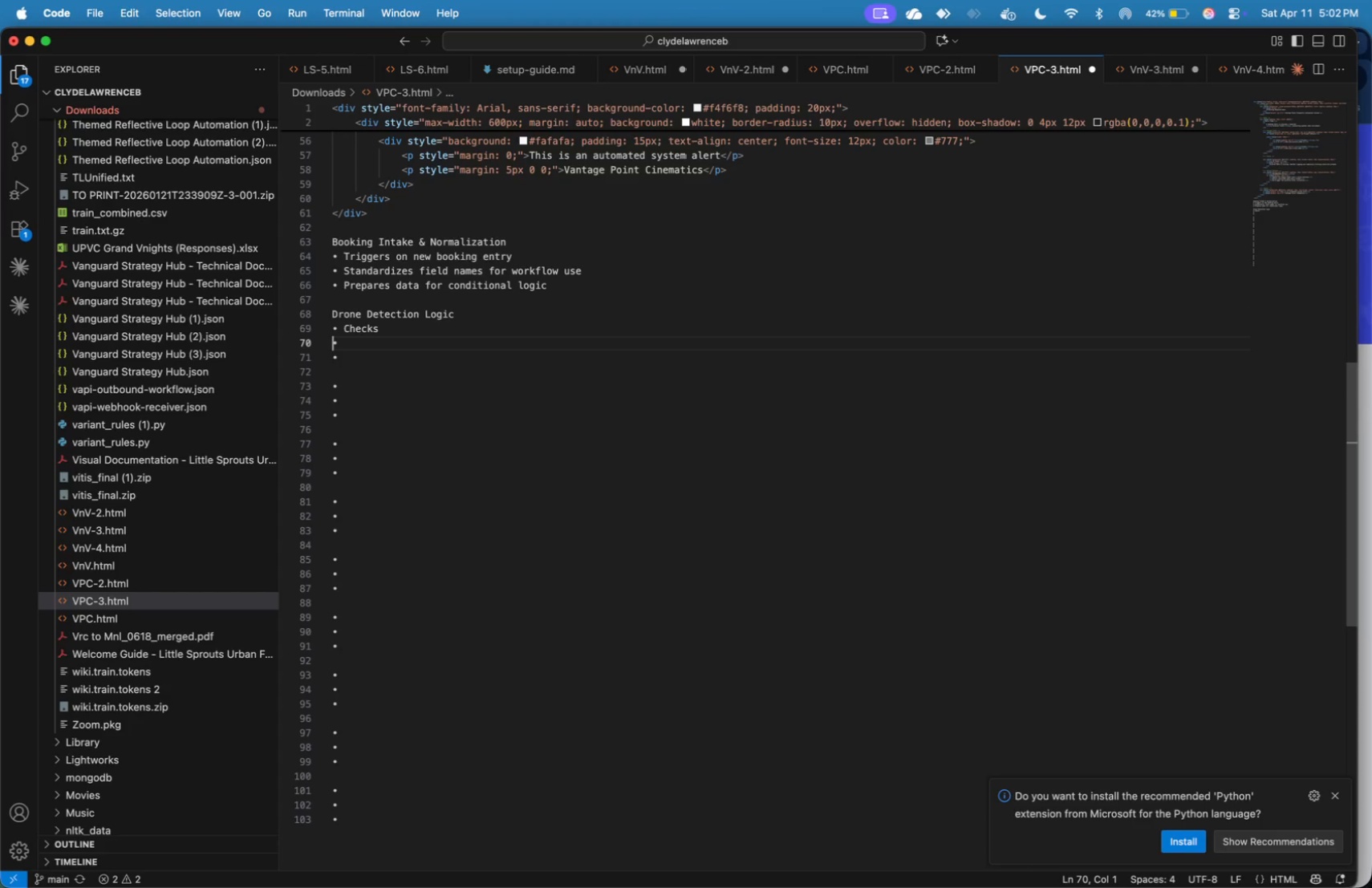 
key(ArrowDown)
 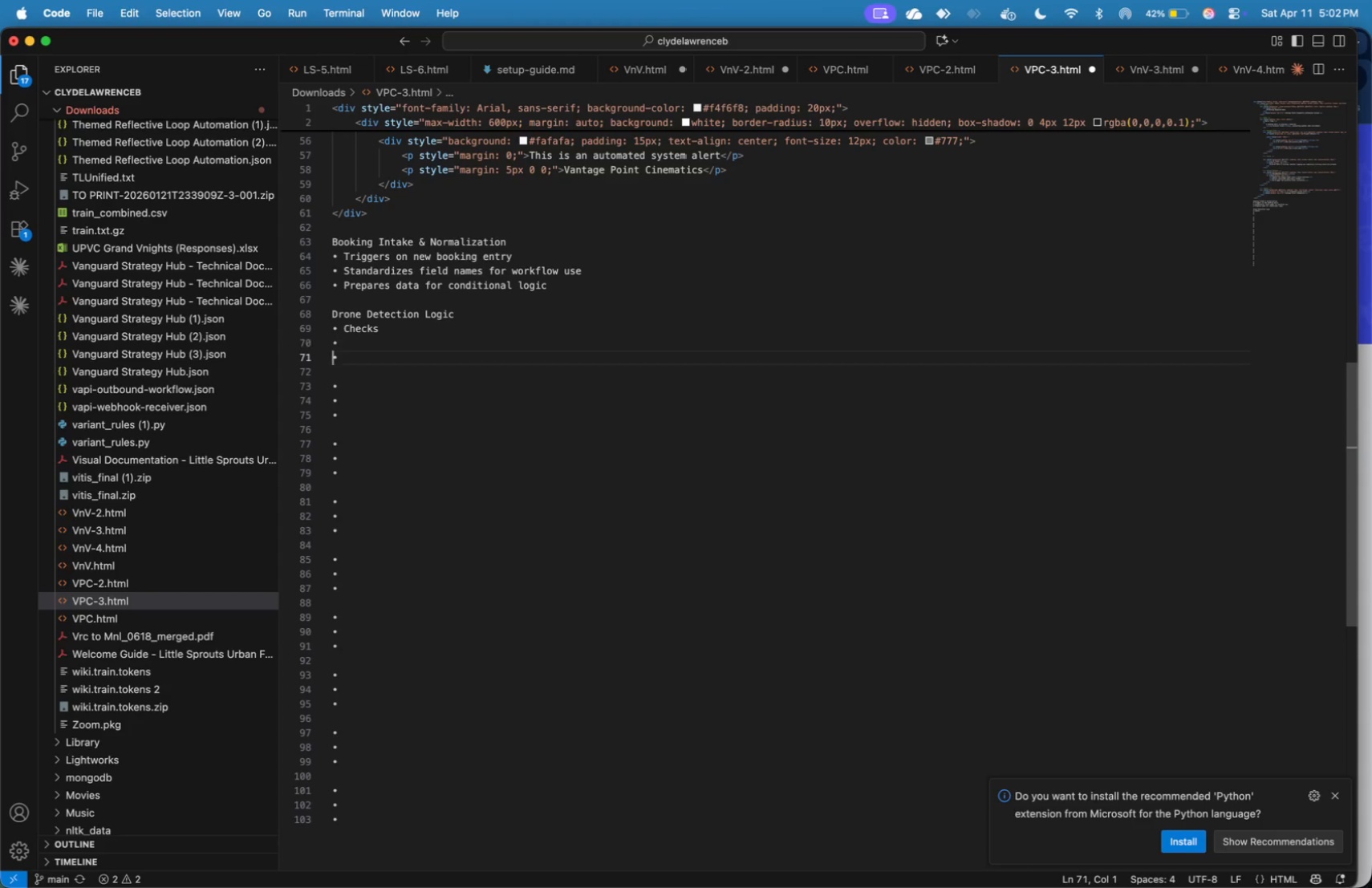 
key(ArrowDown)
 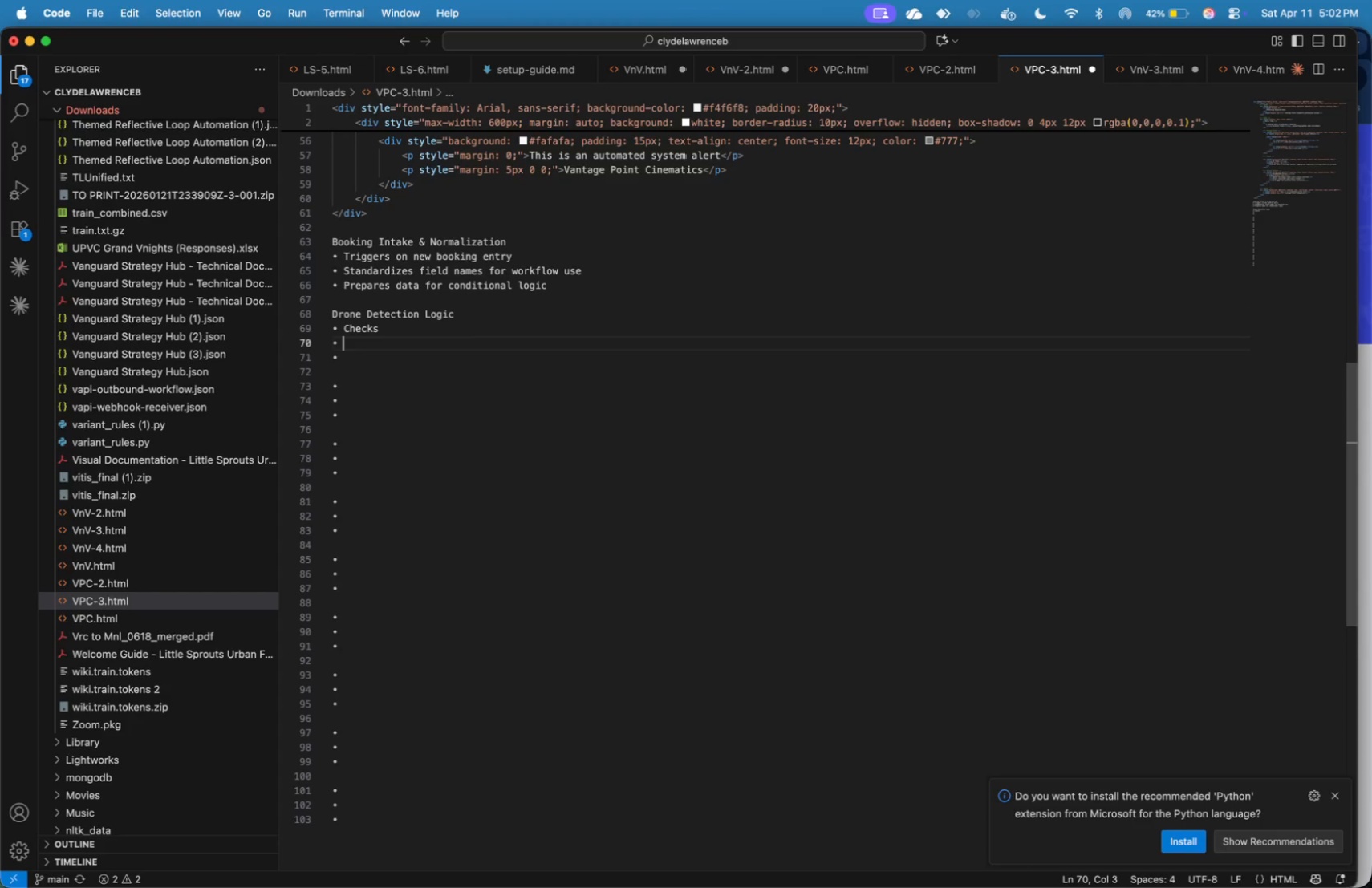 
key(ArrowLeft)
 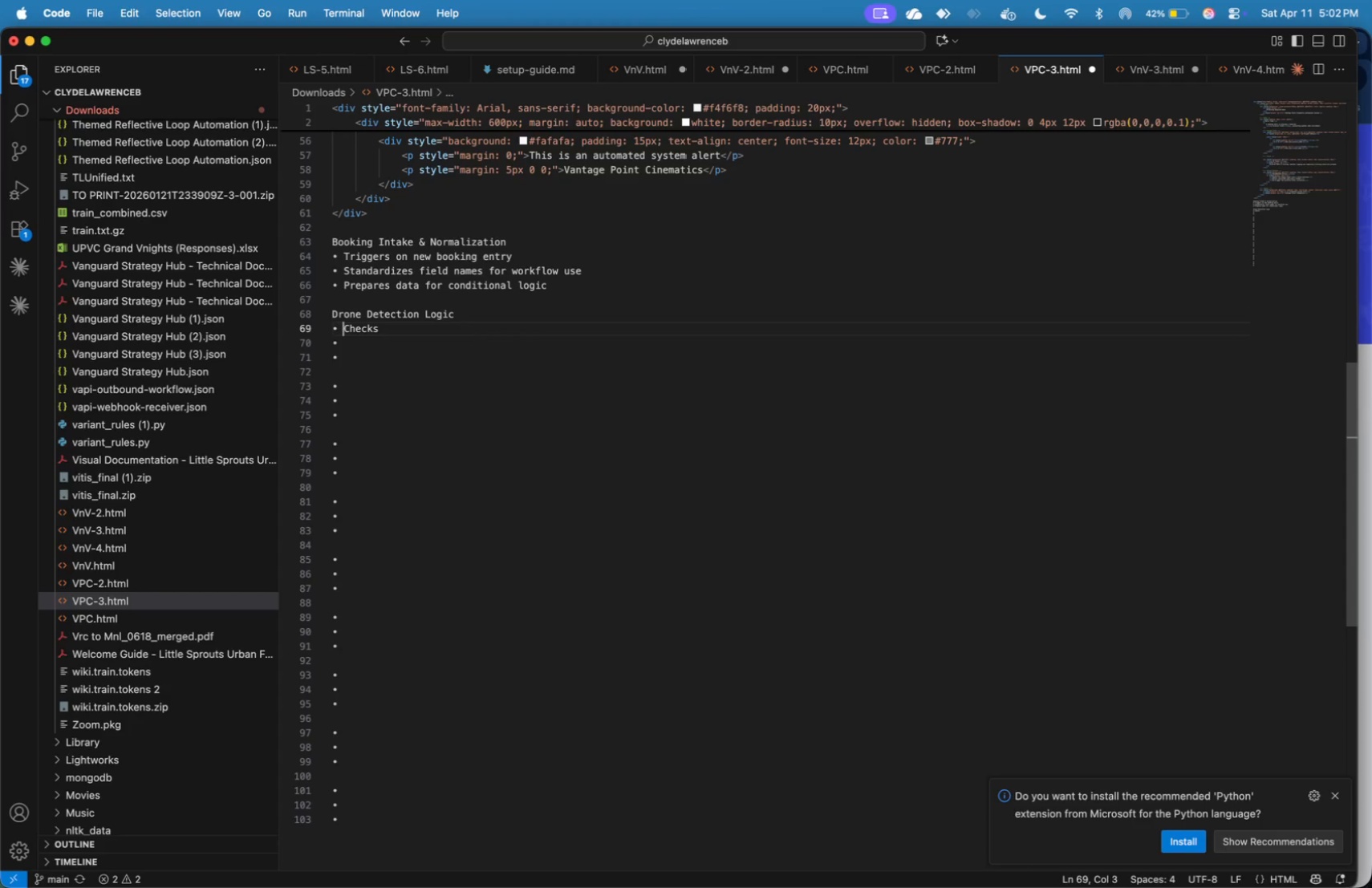 
key(ArrowUp)
 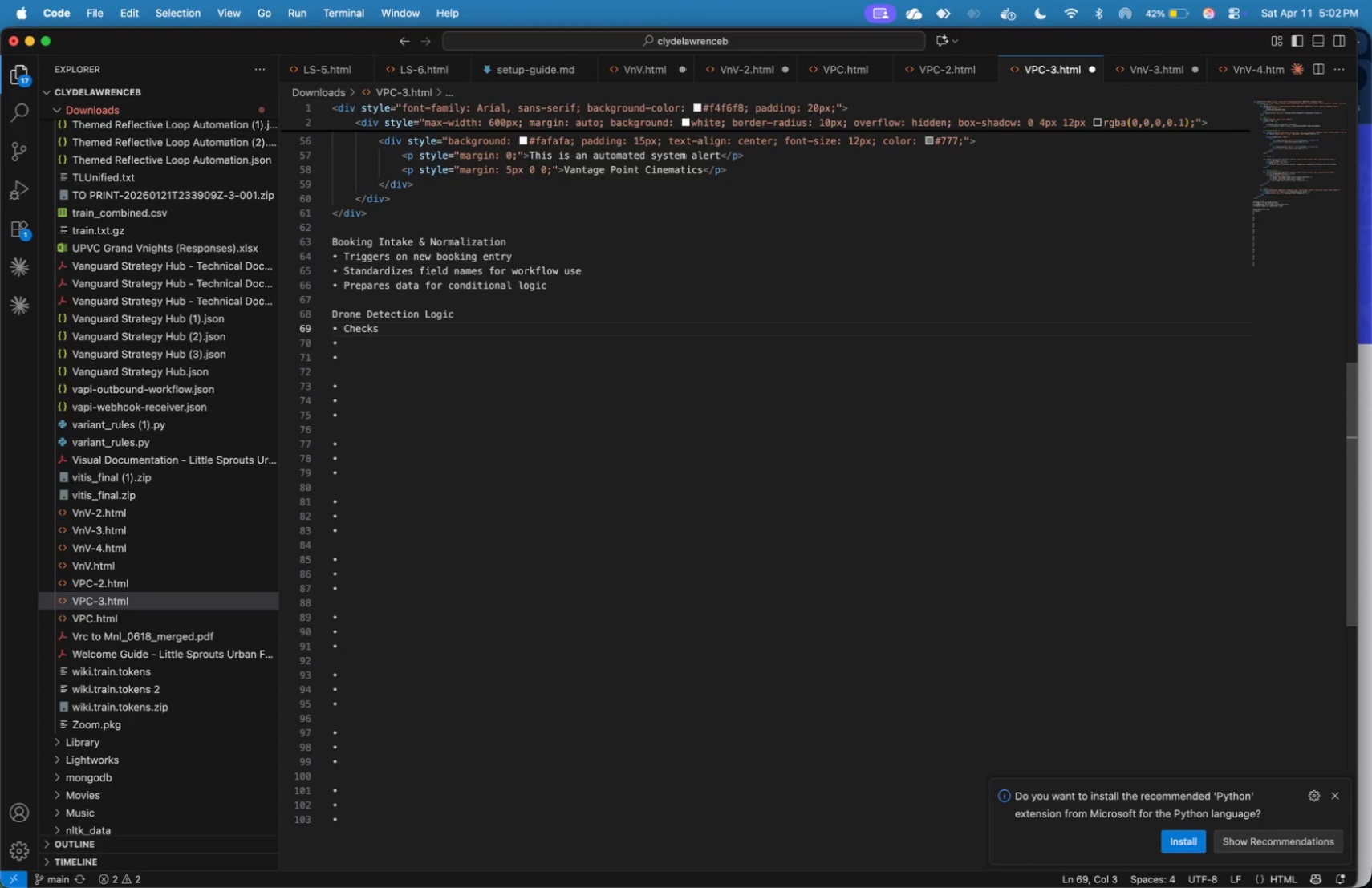 
key(ArrowDown)
 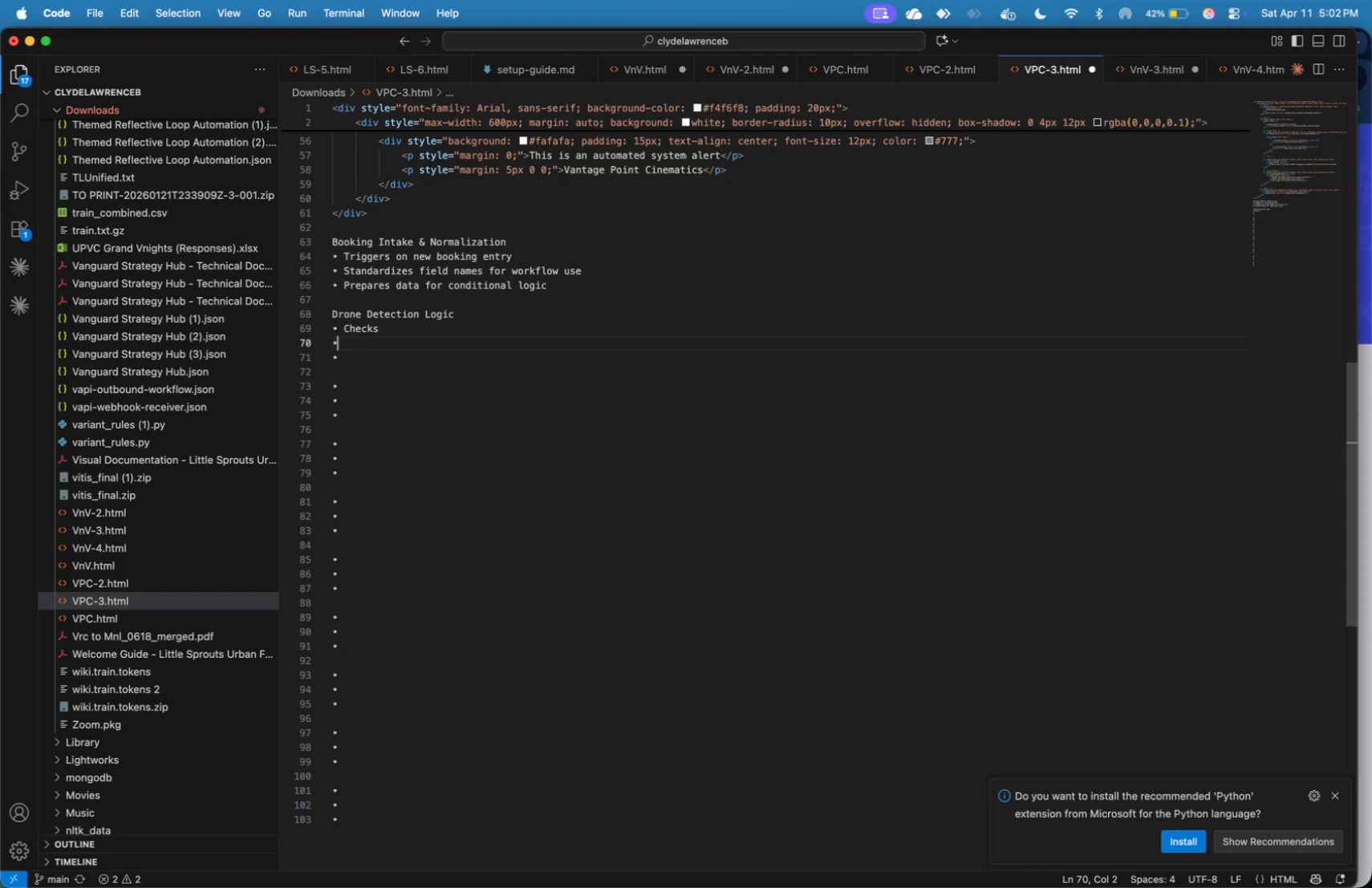 
key(ArrowLeft)
 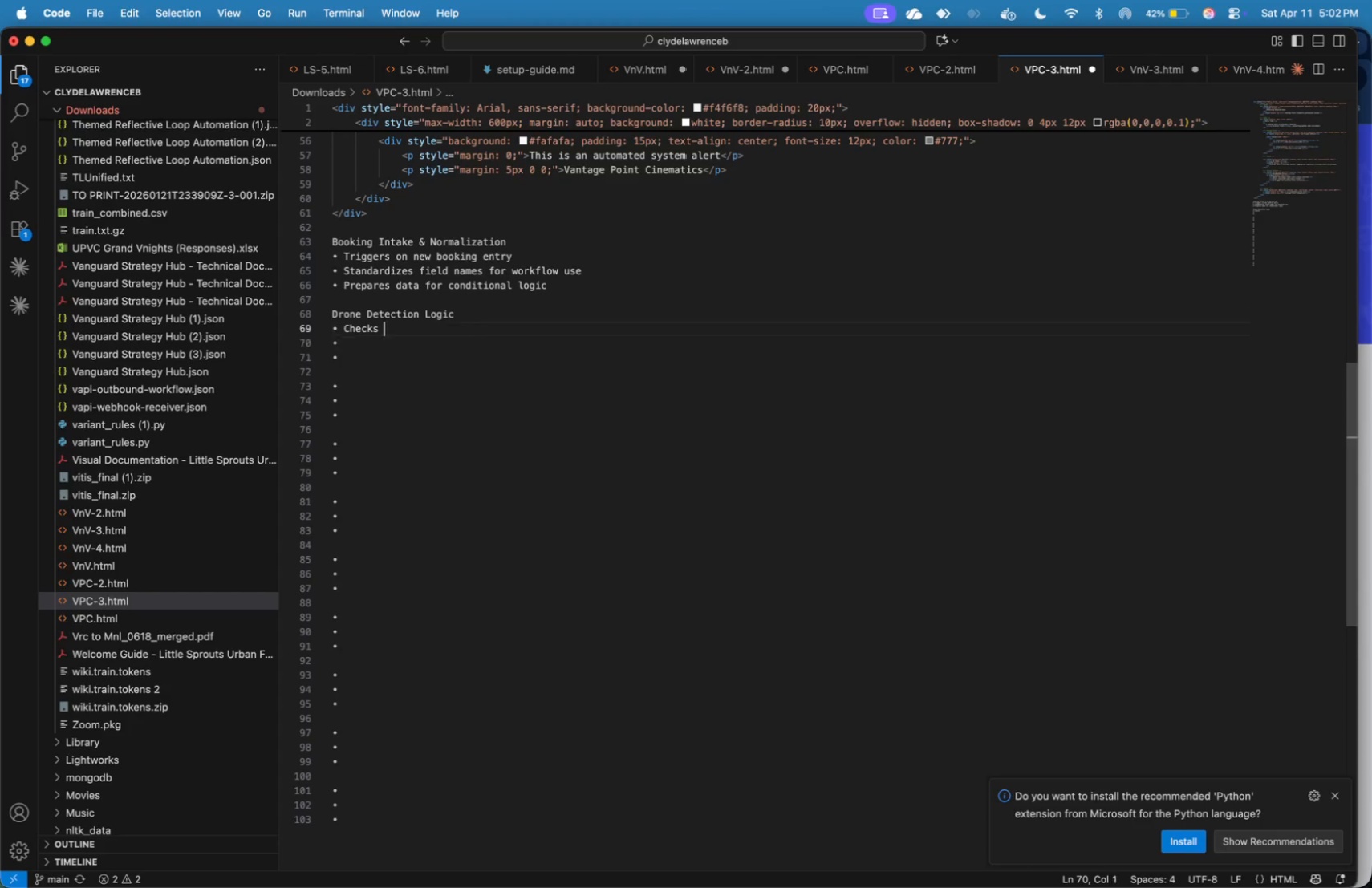 
key(ArrowLeft)
 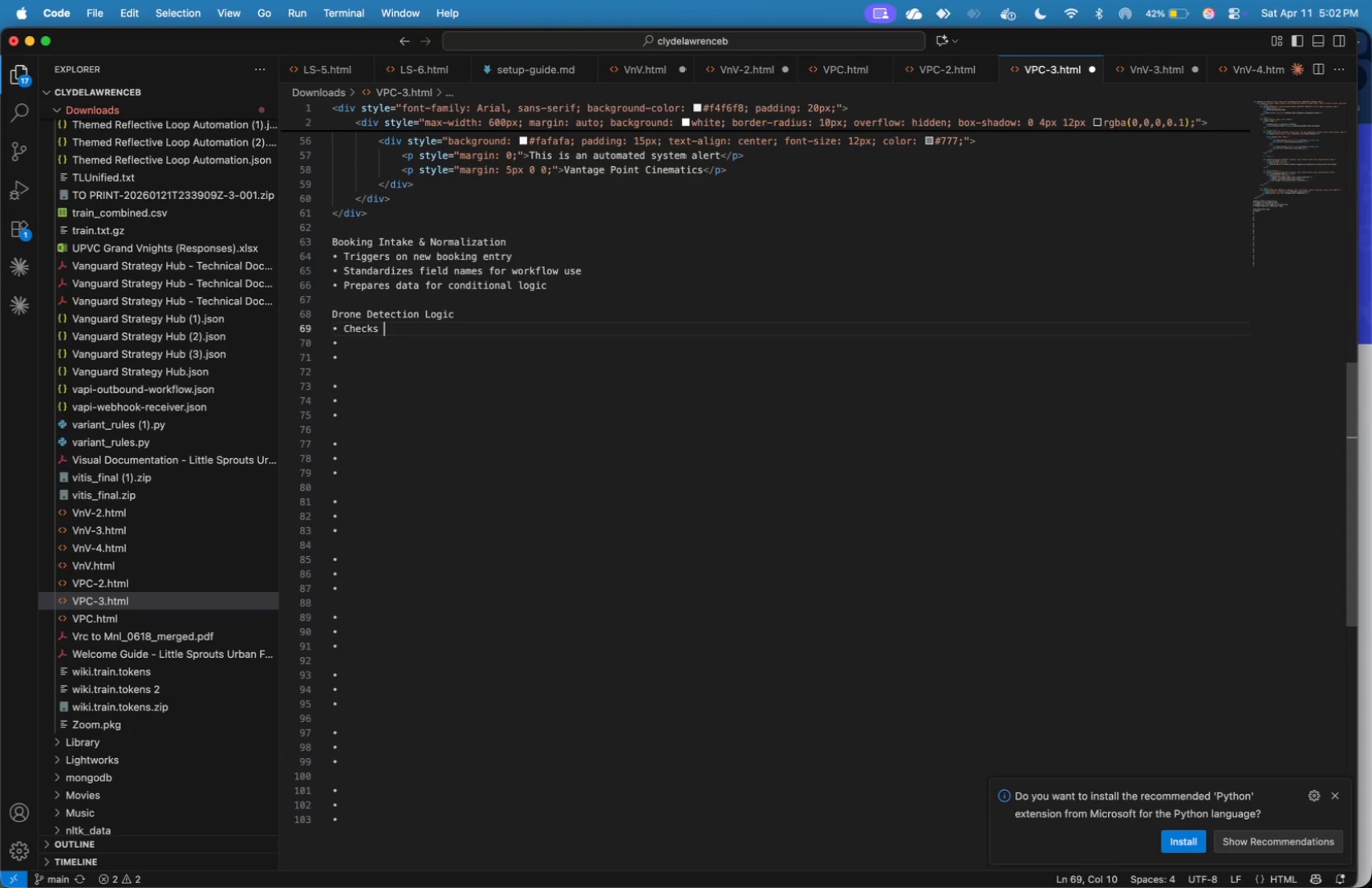 
key(ArrowLeft)
 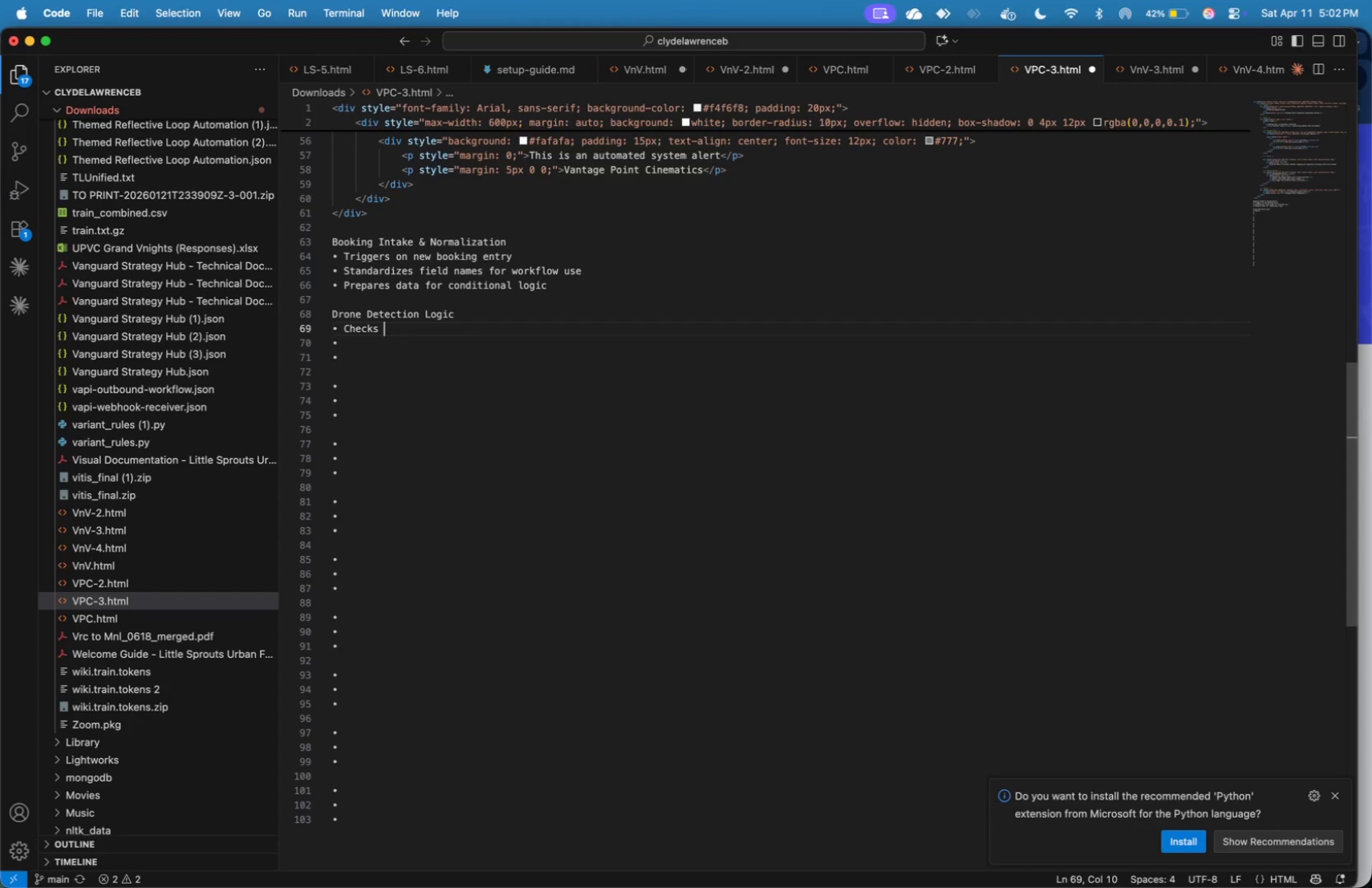 
type(project y)
key(Backspace)
type(type)
 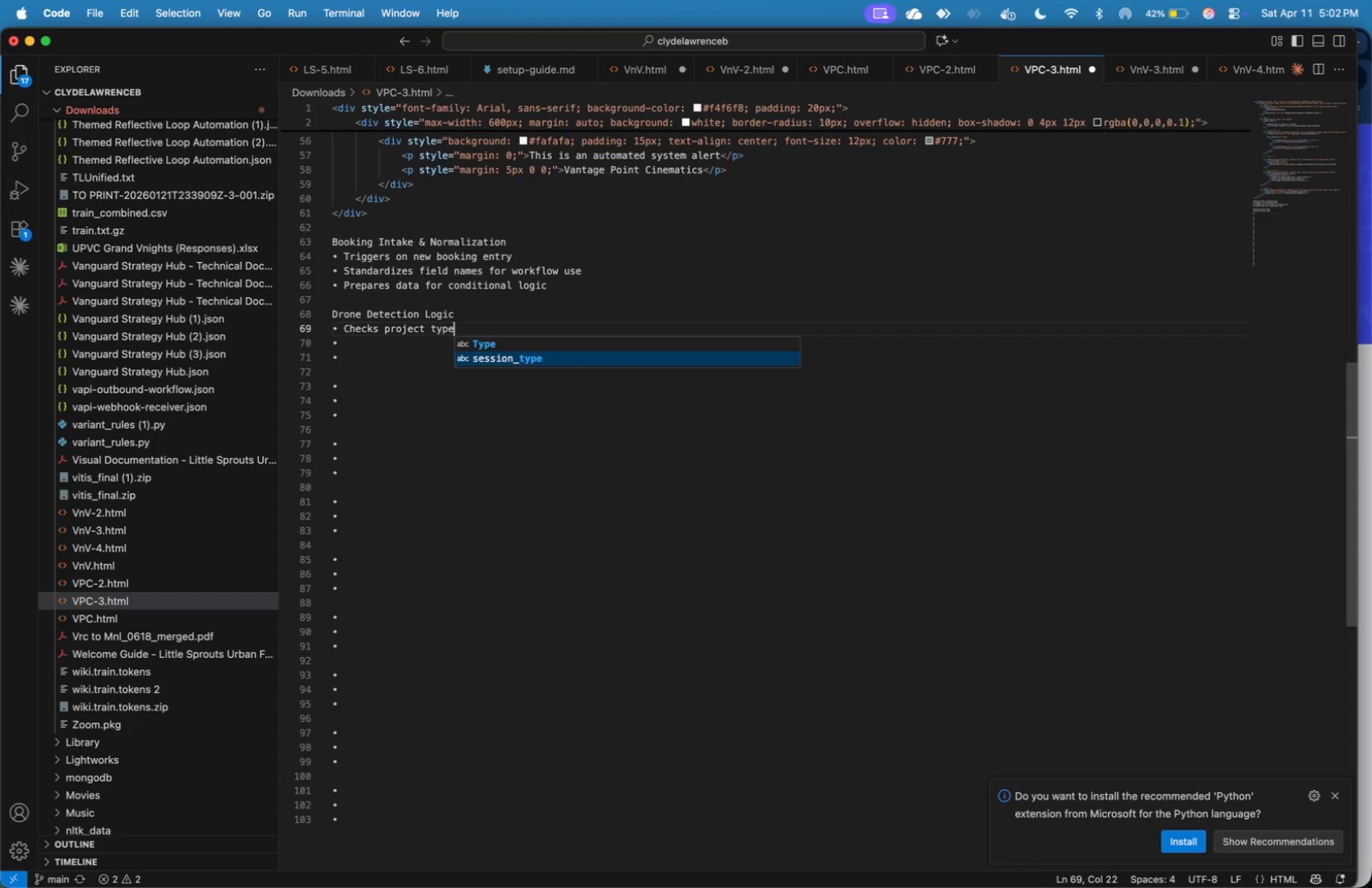 
key(ArrowDown)
 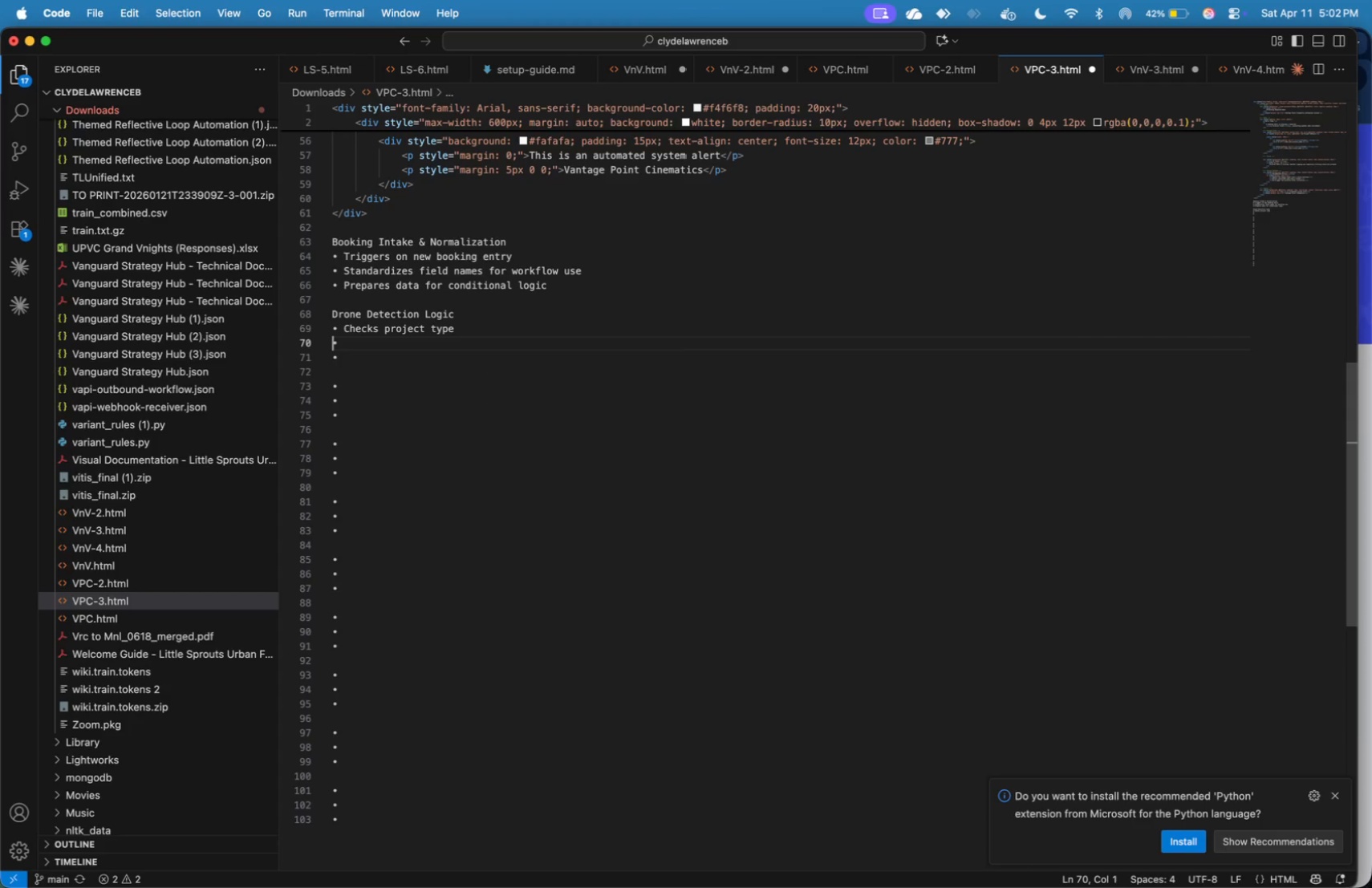 
key(ArrowRight)
 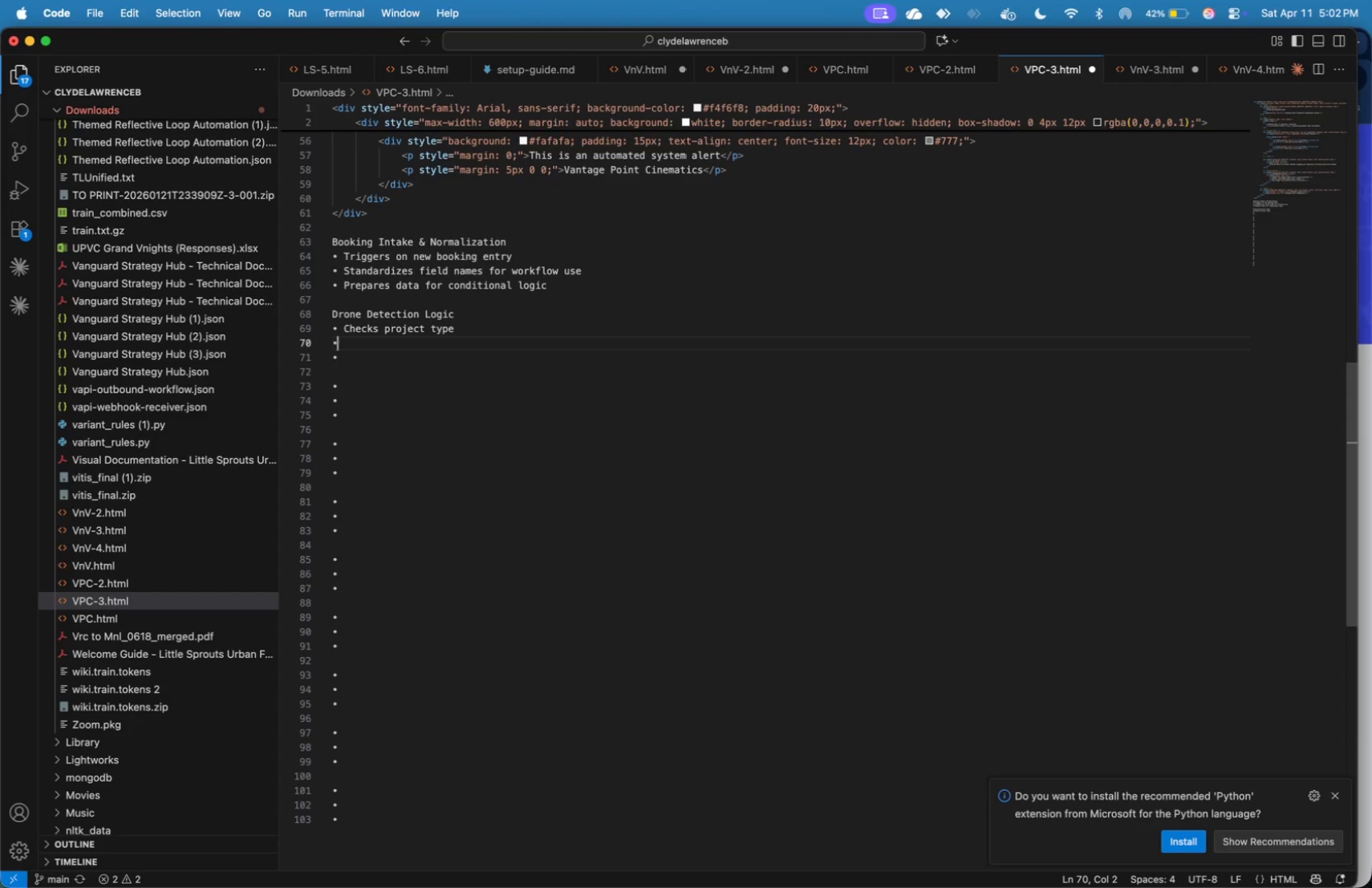 
key(ArrowRight)
 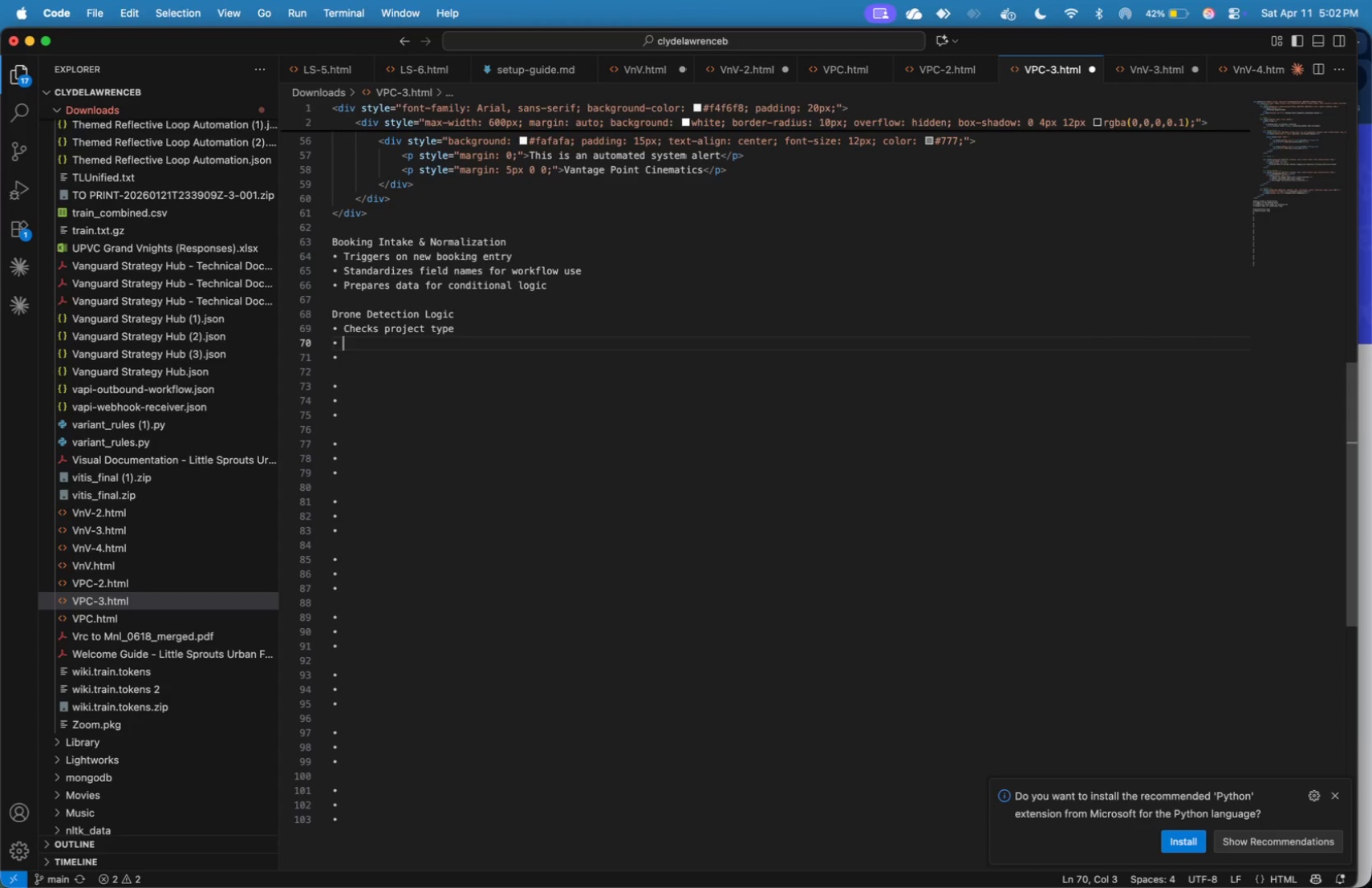 
key(ArrowRight)
 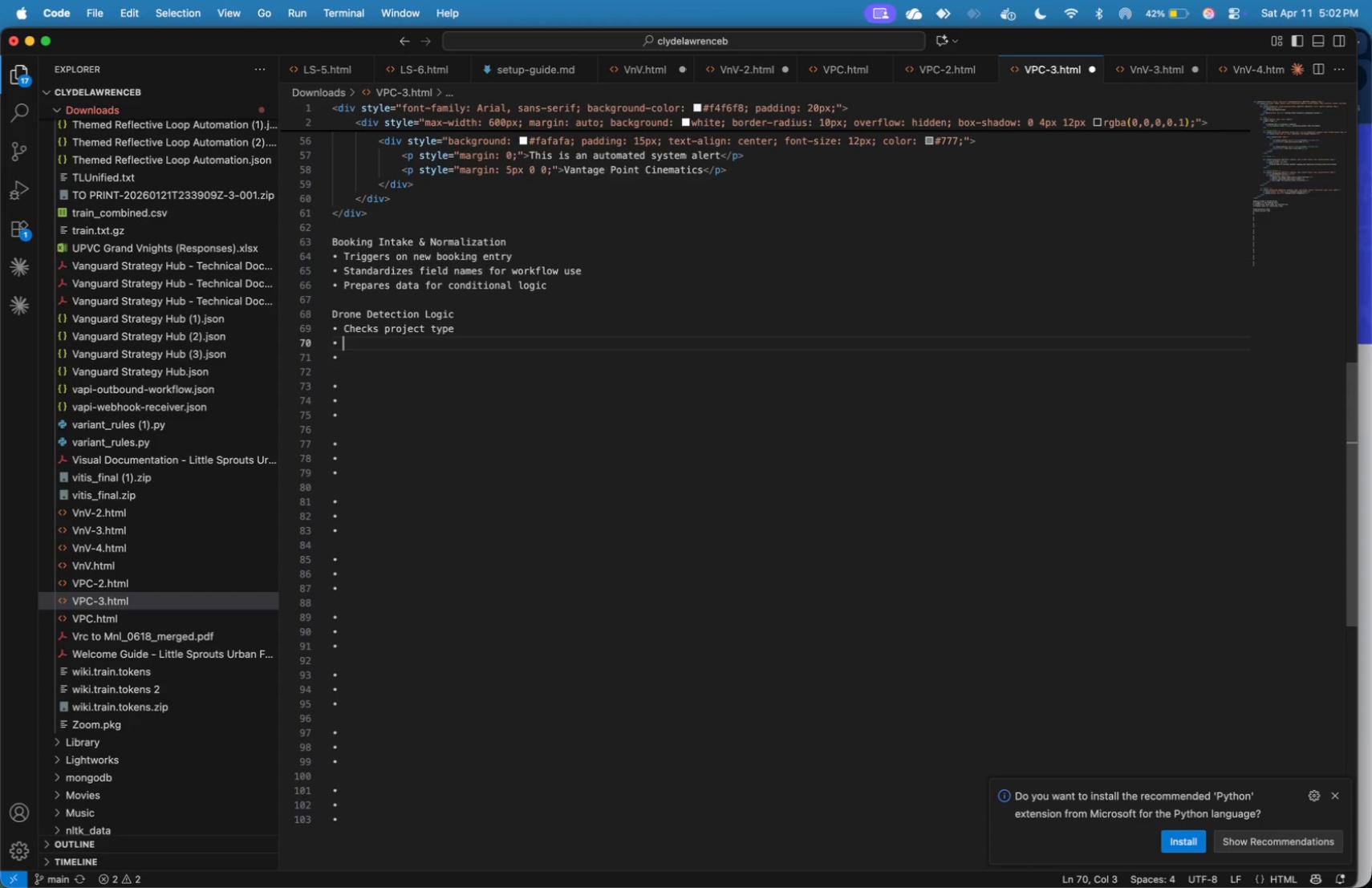 
type(Routes frone )
 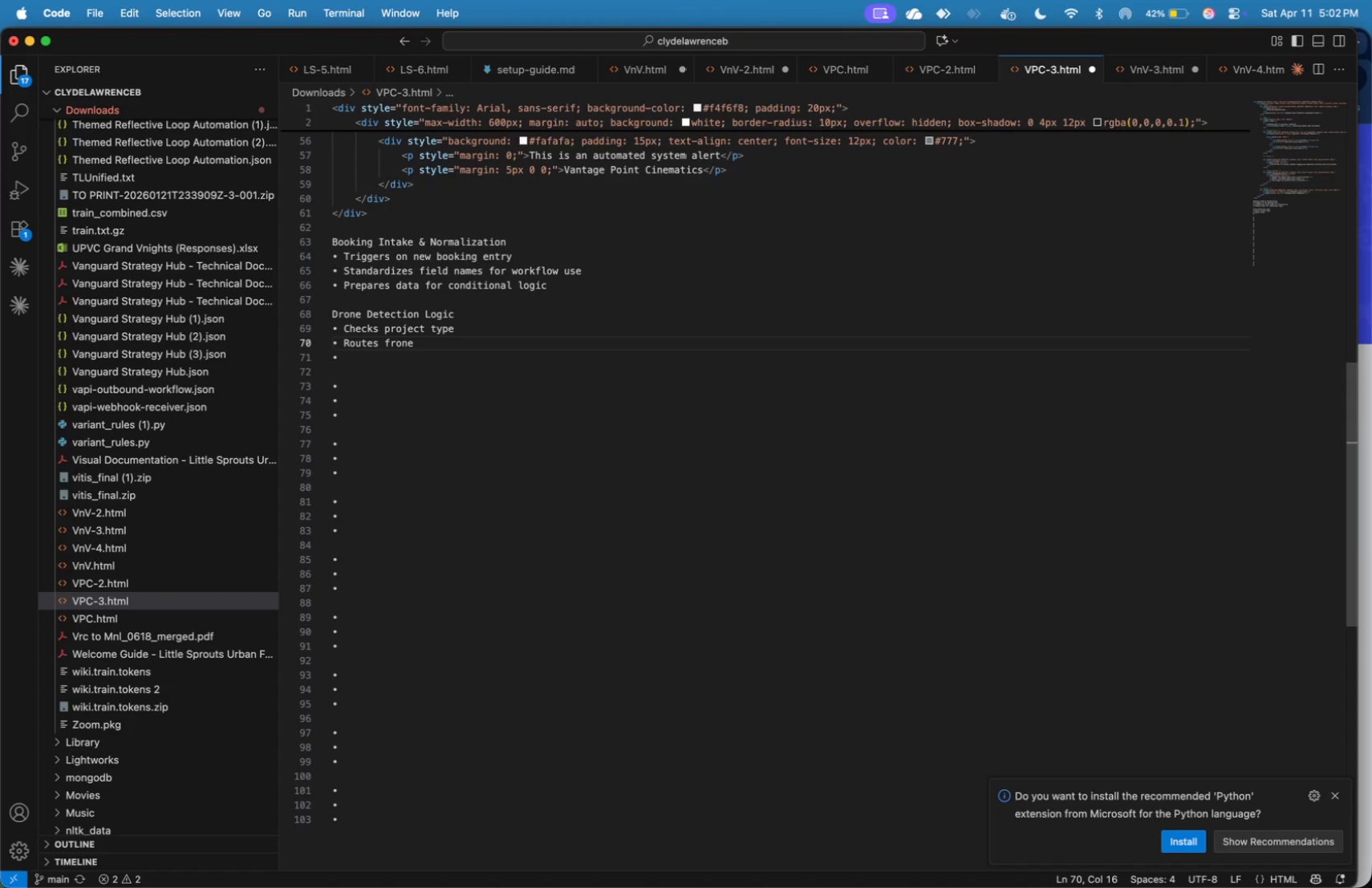 
key(ArrowLeft)
 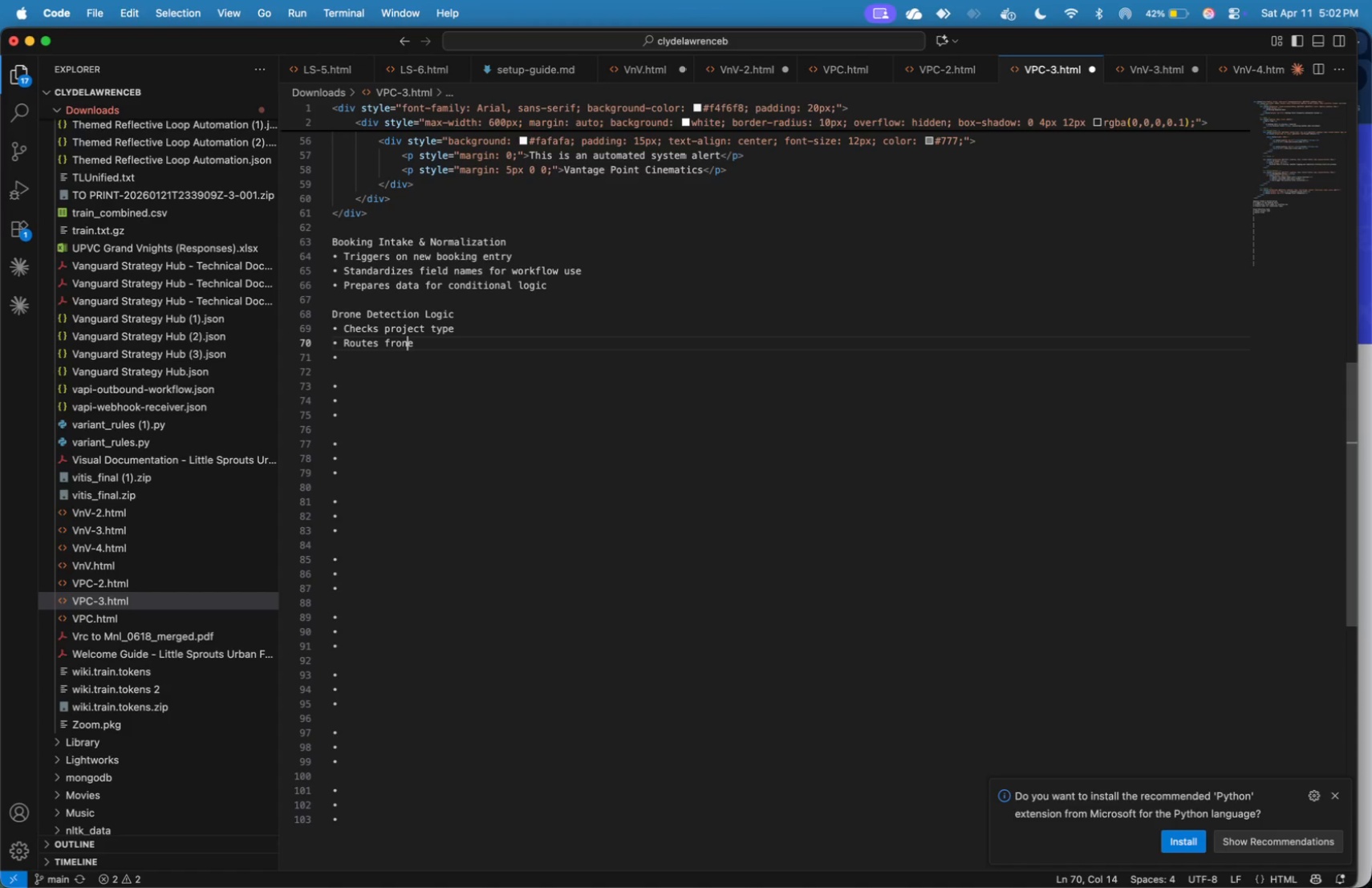 
key(ArrowLeft)
 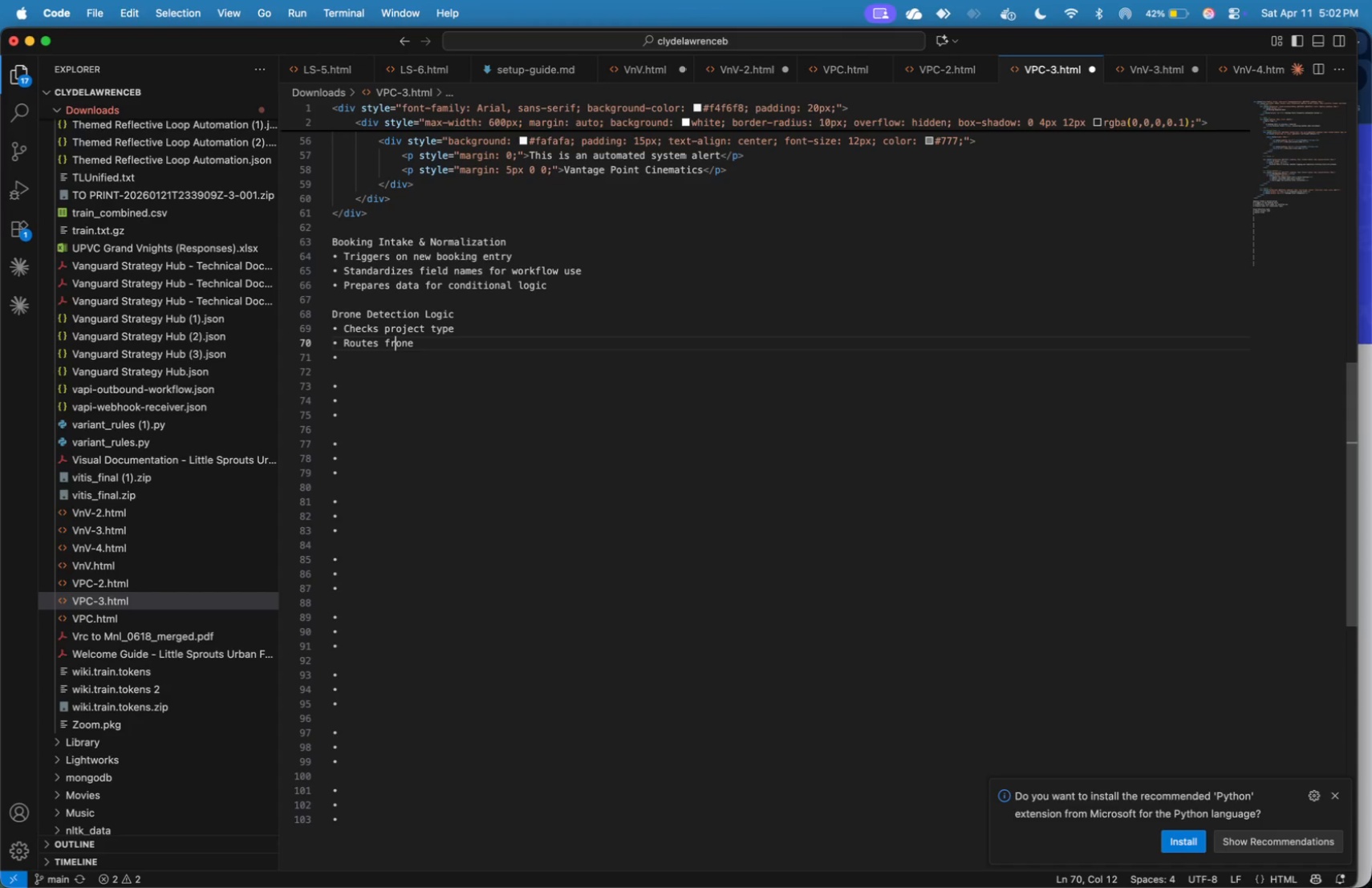 
key(ArrowLeft)
 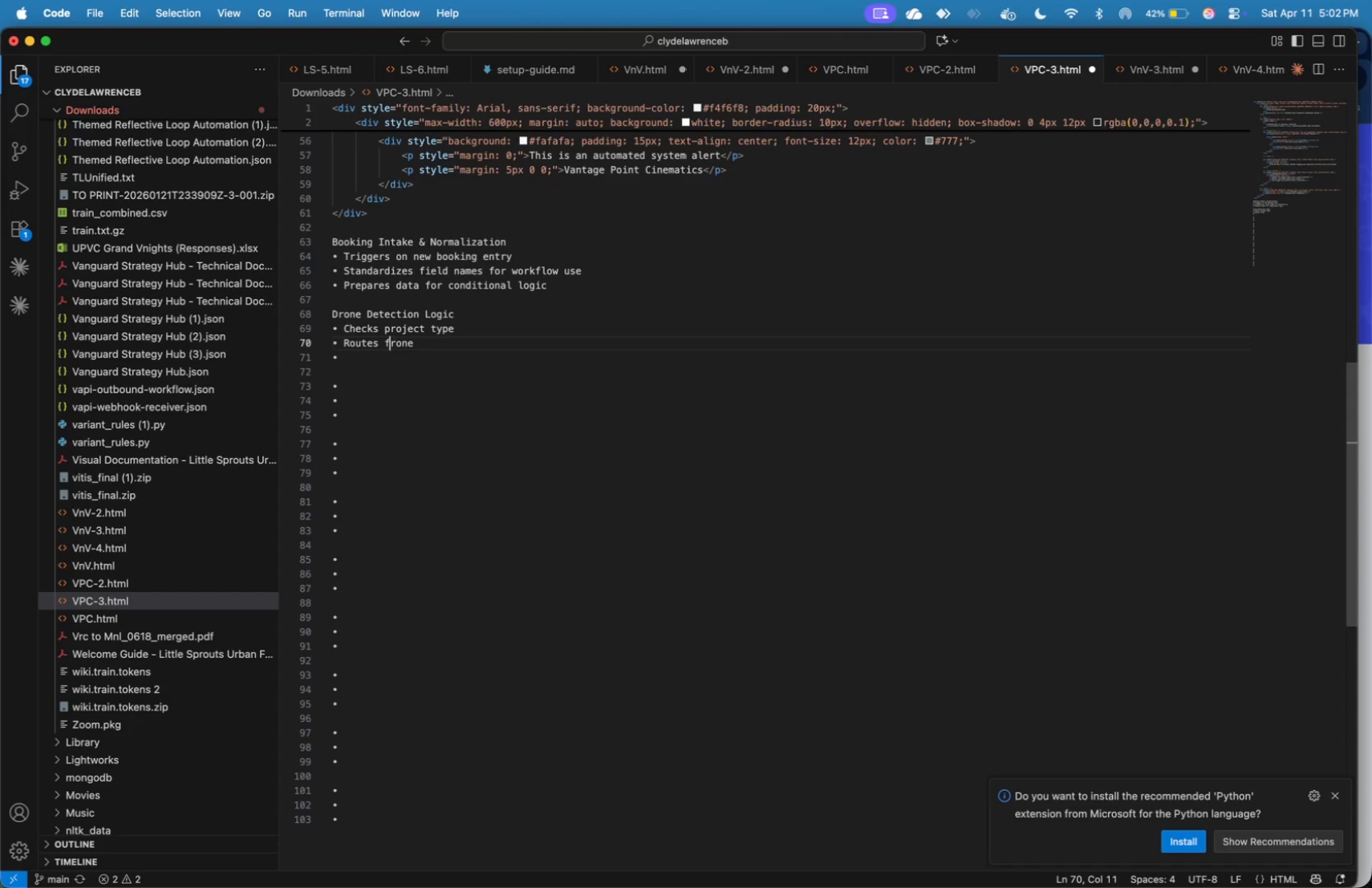 
key(ArrowLeft)
 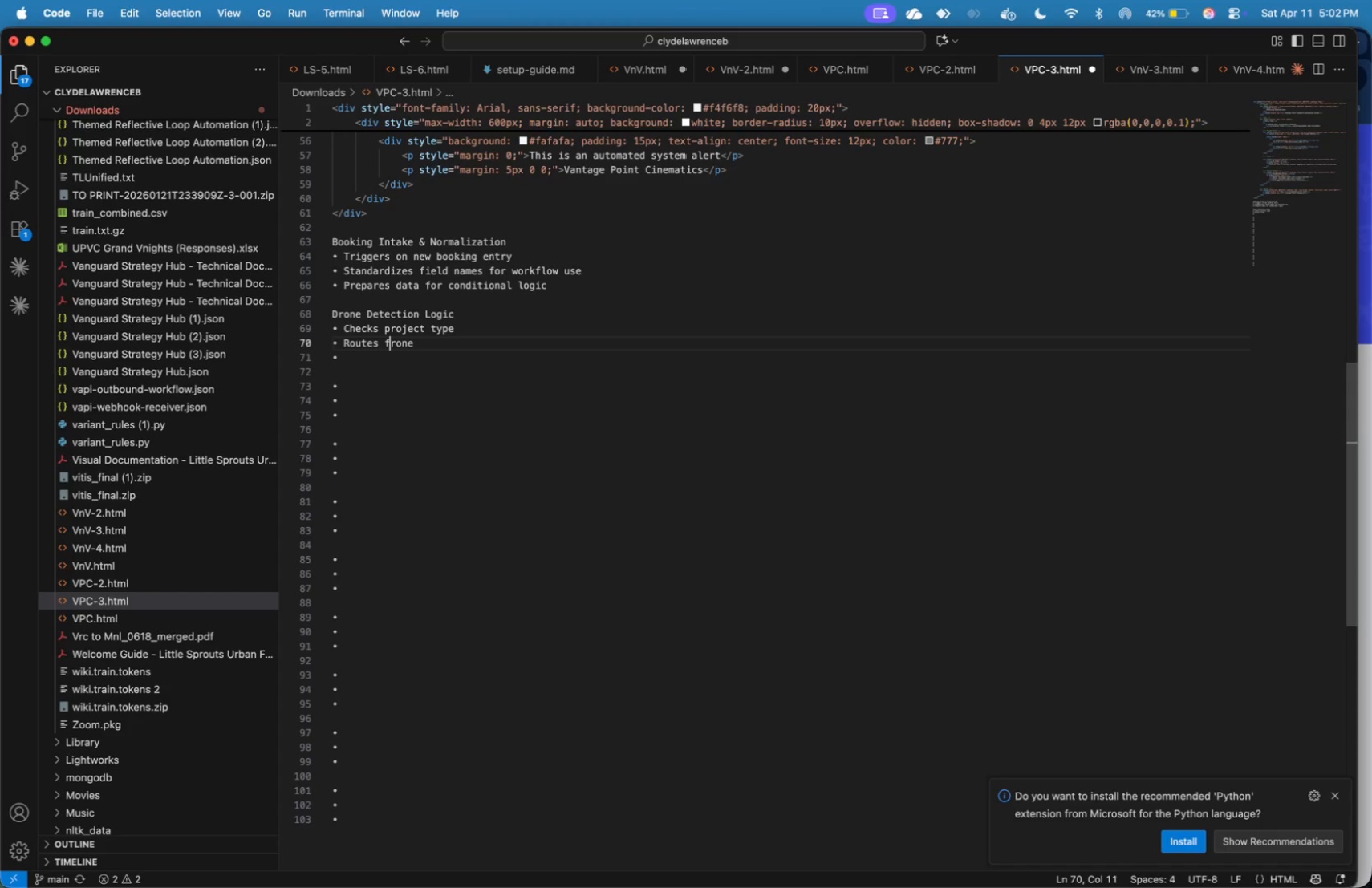 
key(ArrowLeft)
 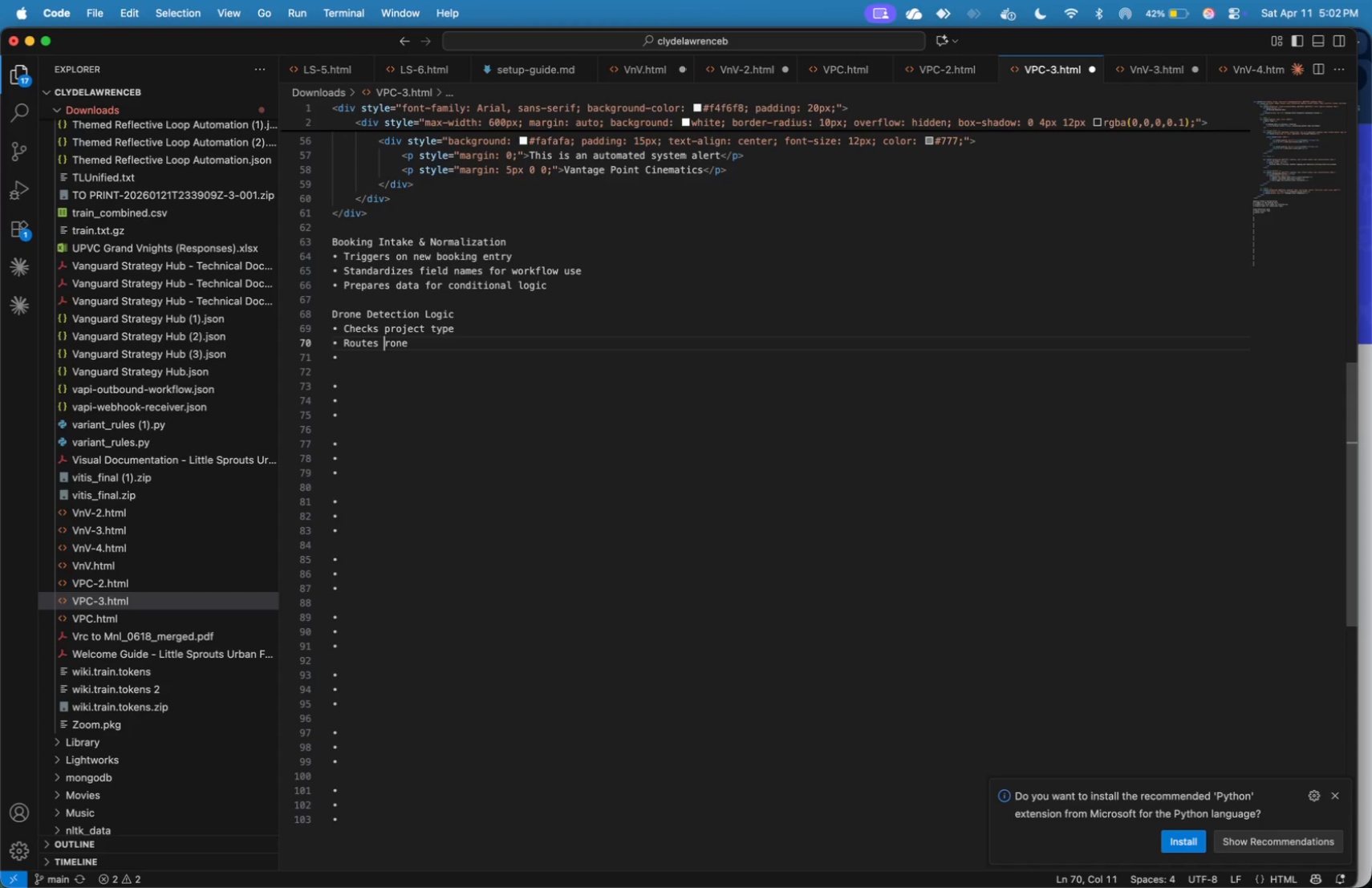 
key(Backspace)
 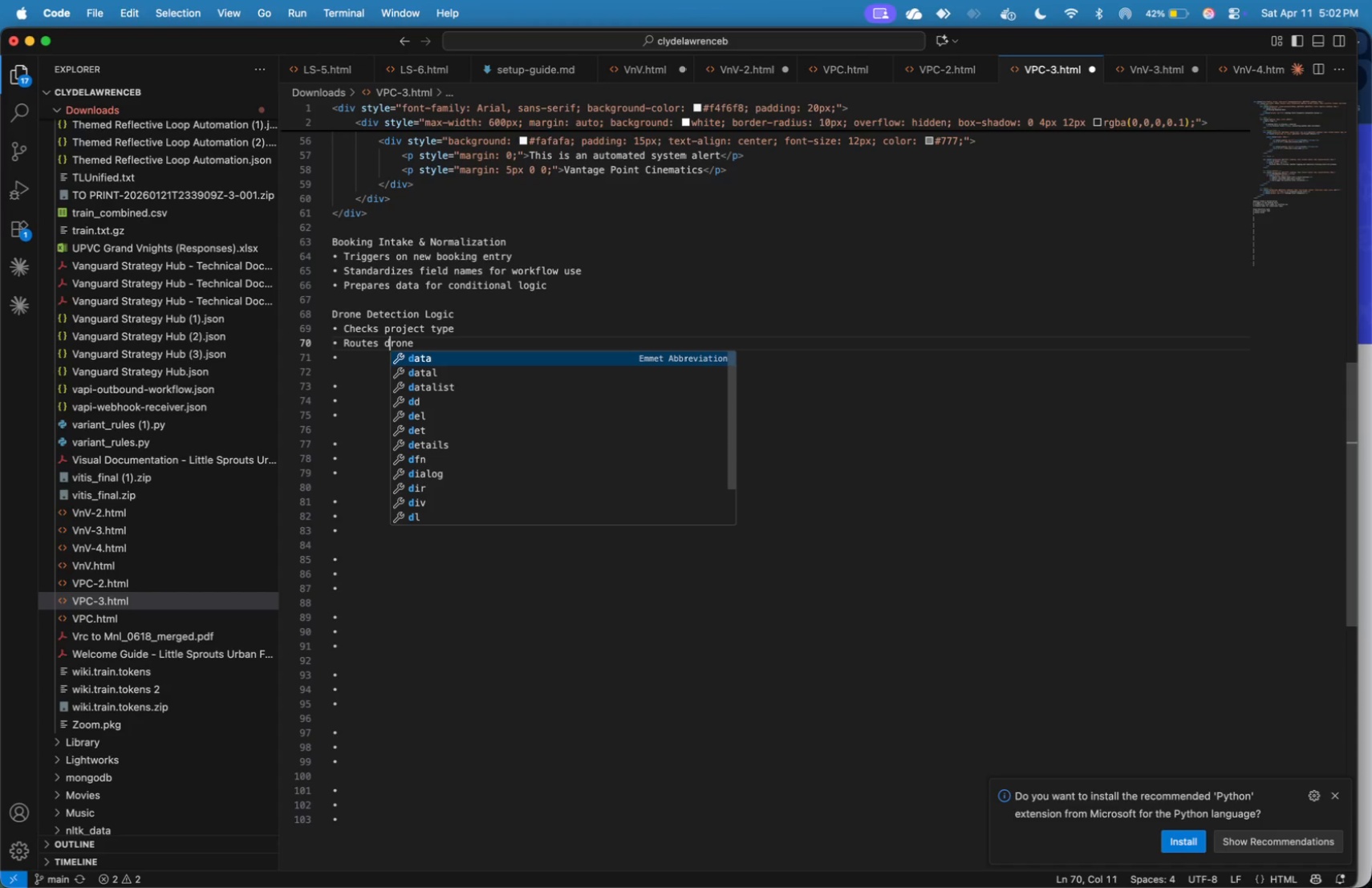 
key(D)
 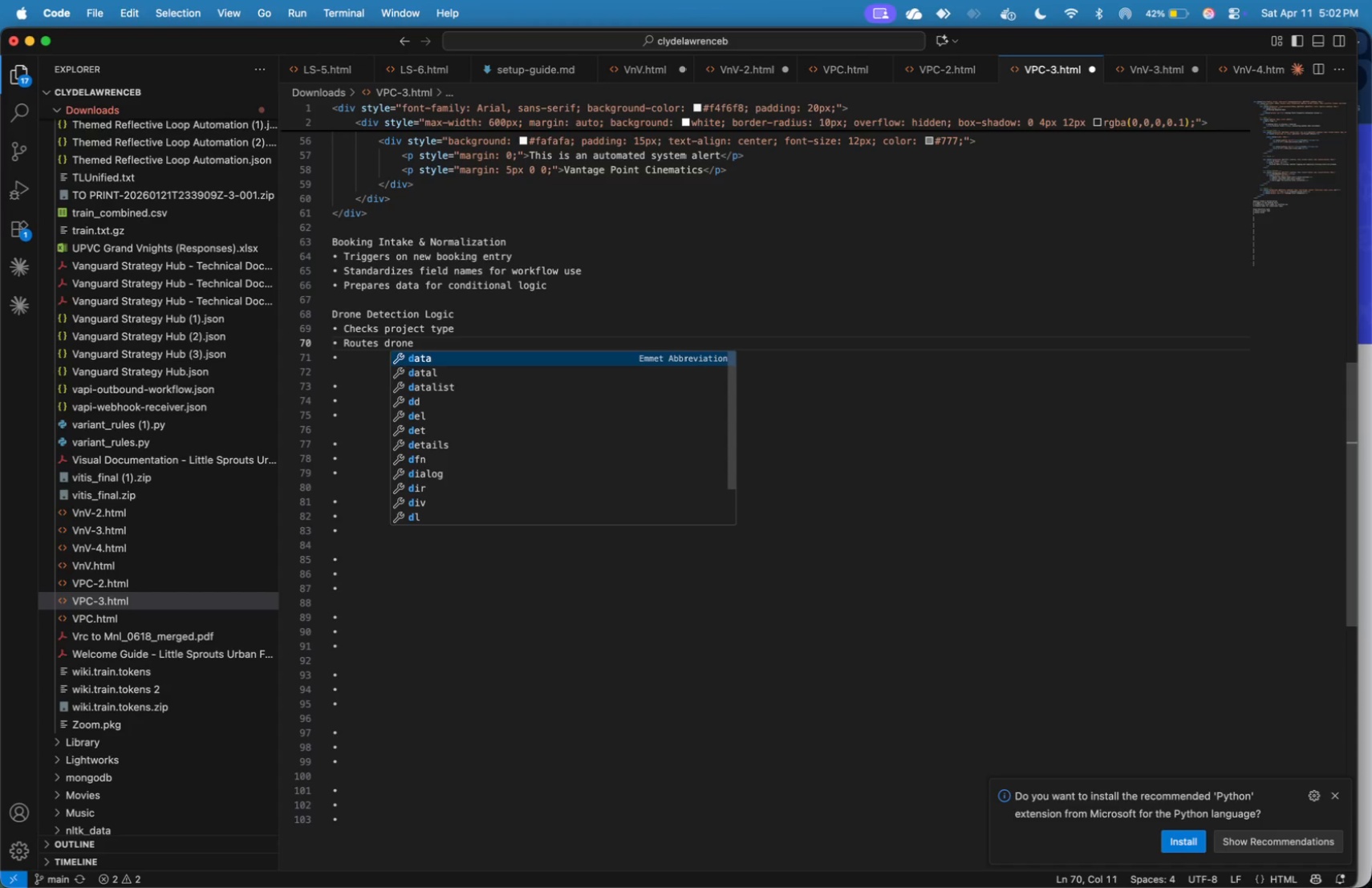 
key(ArrowRight)
 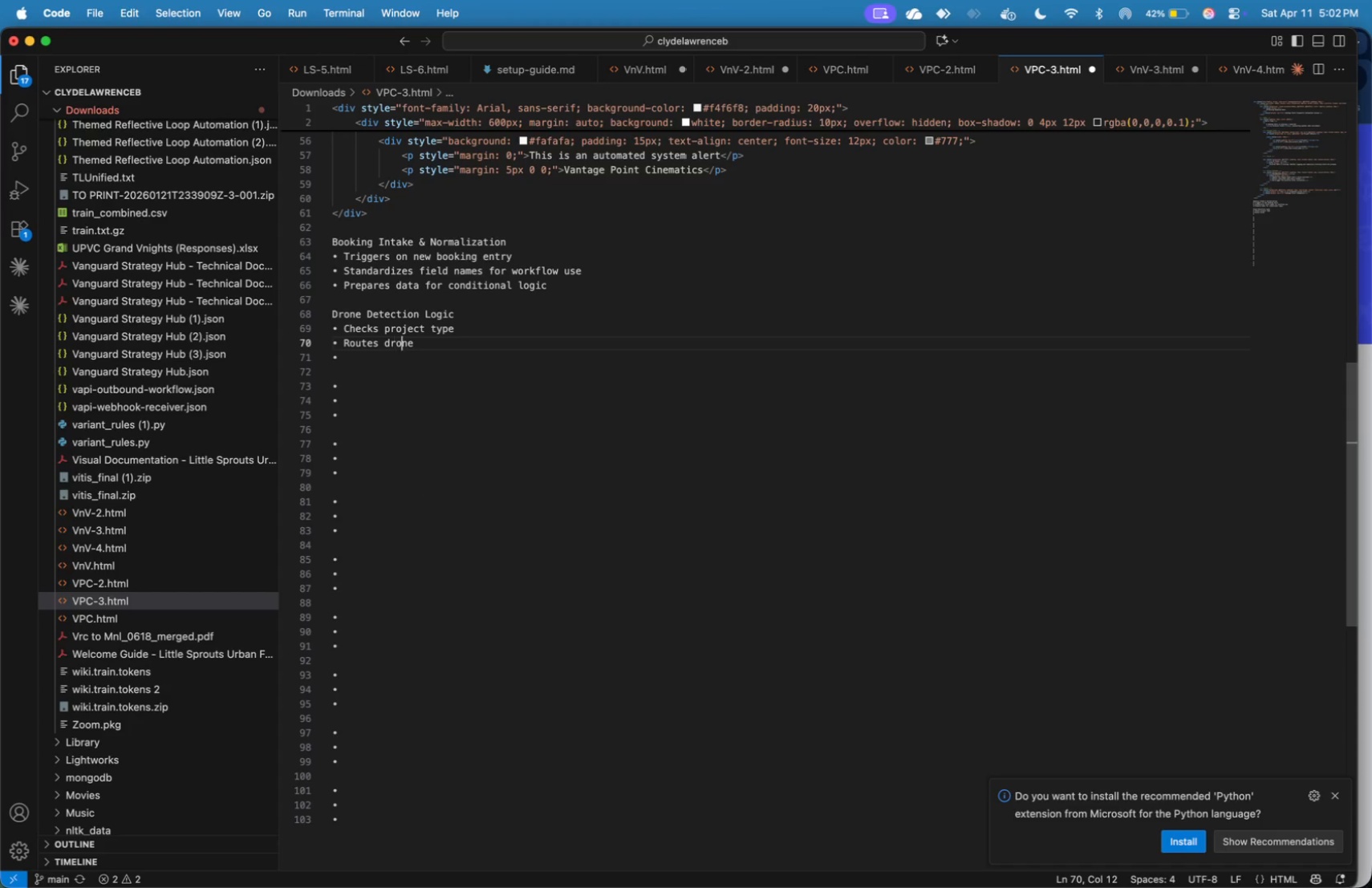 
key(ArrowRight)
 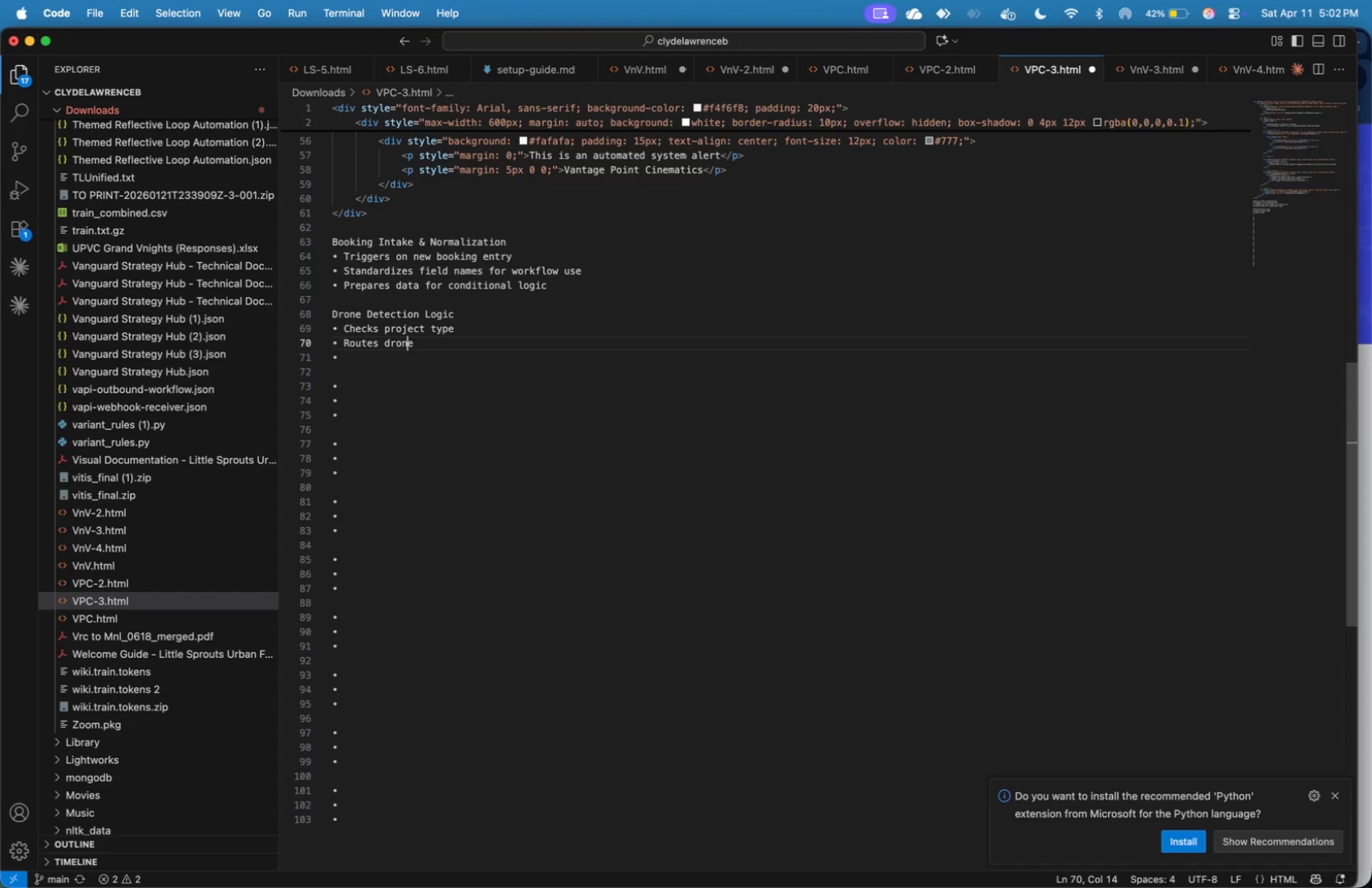 
key(ArrowRight)
 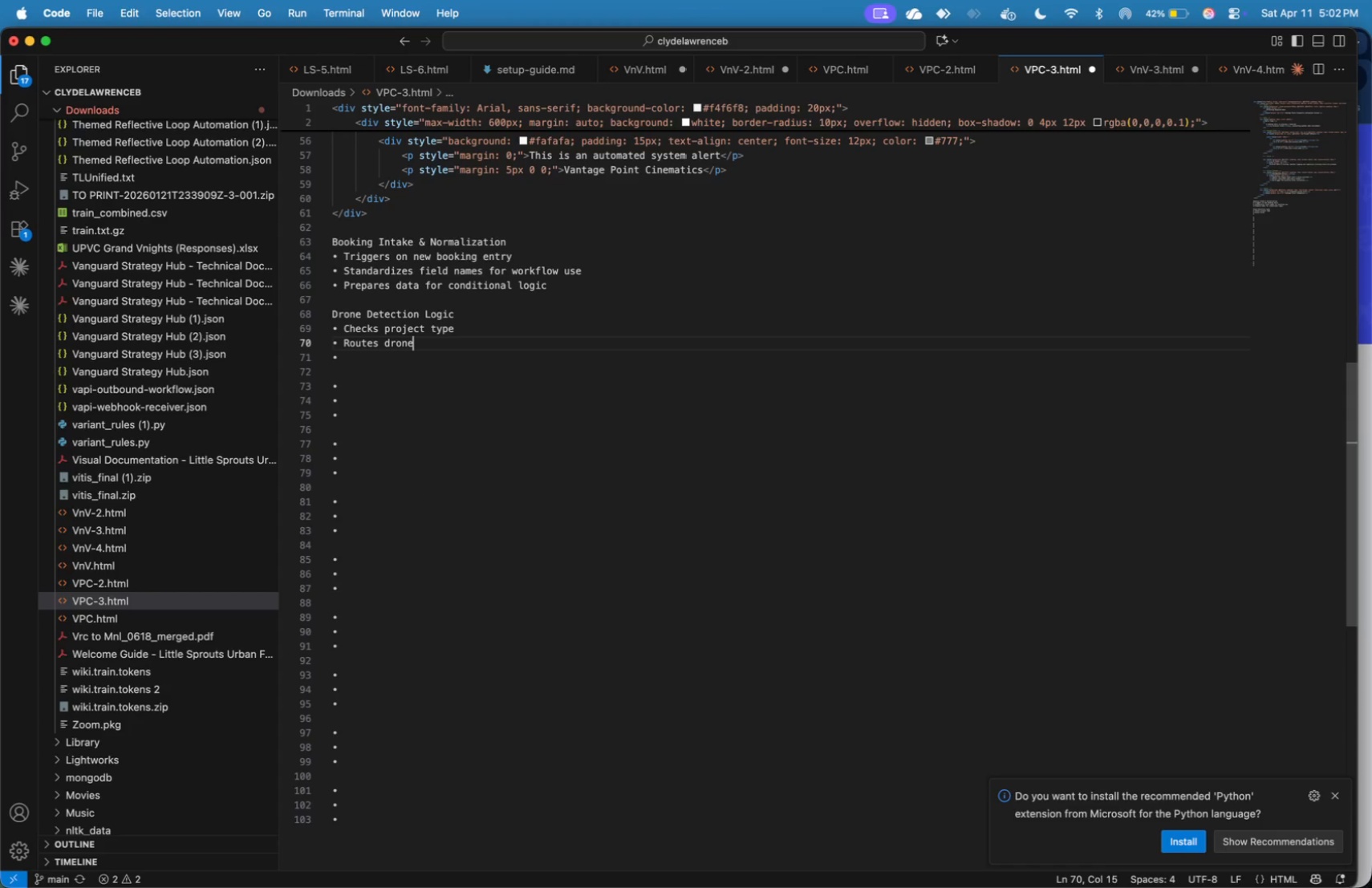 
key(ArrowRight)
 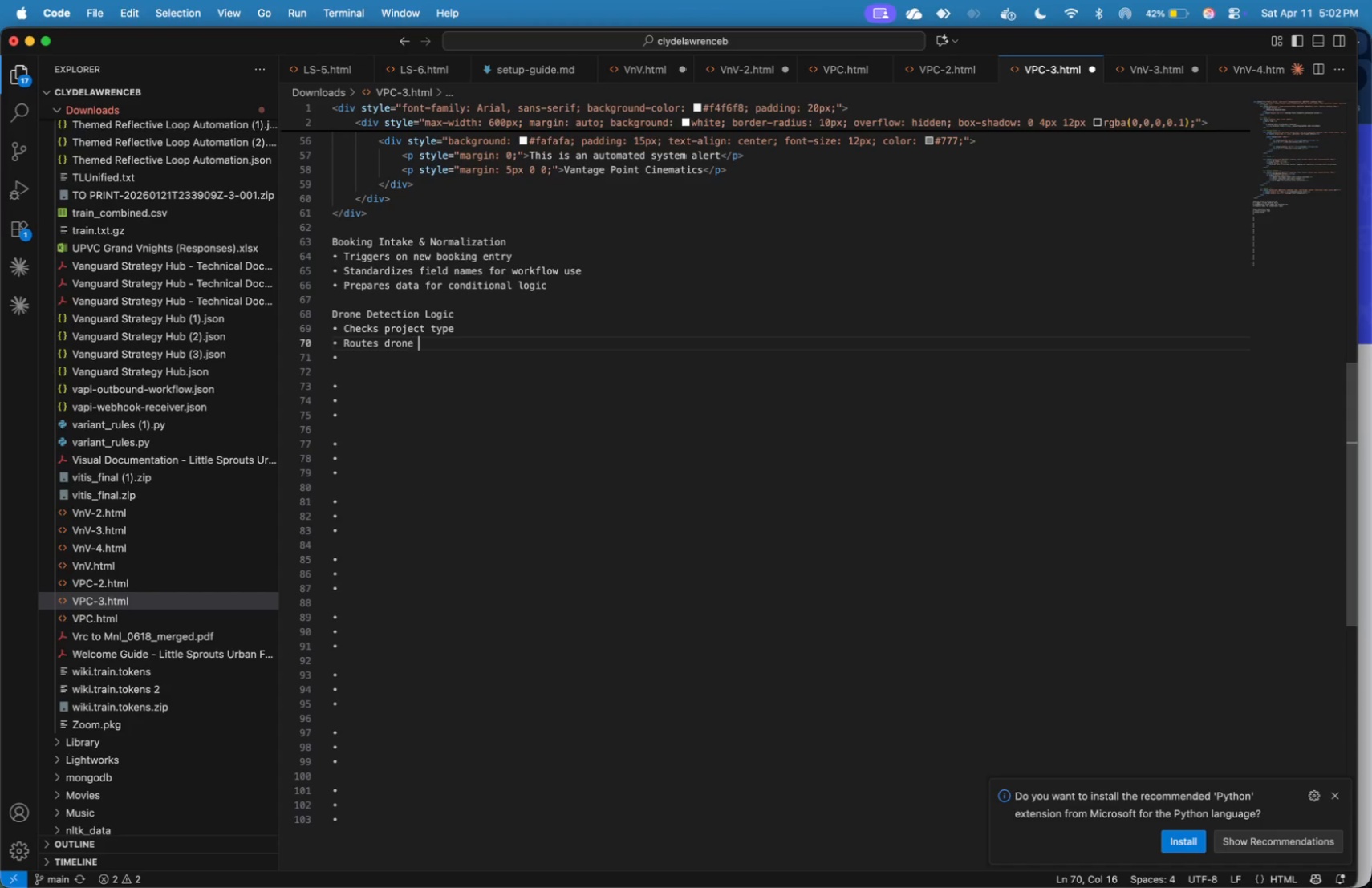 
key(ArrowRight)
 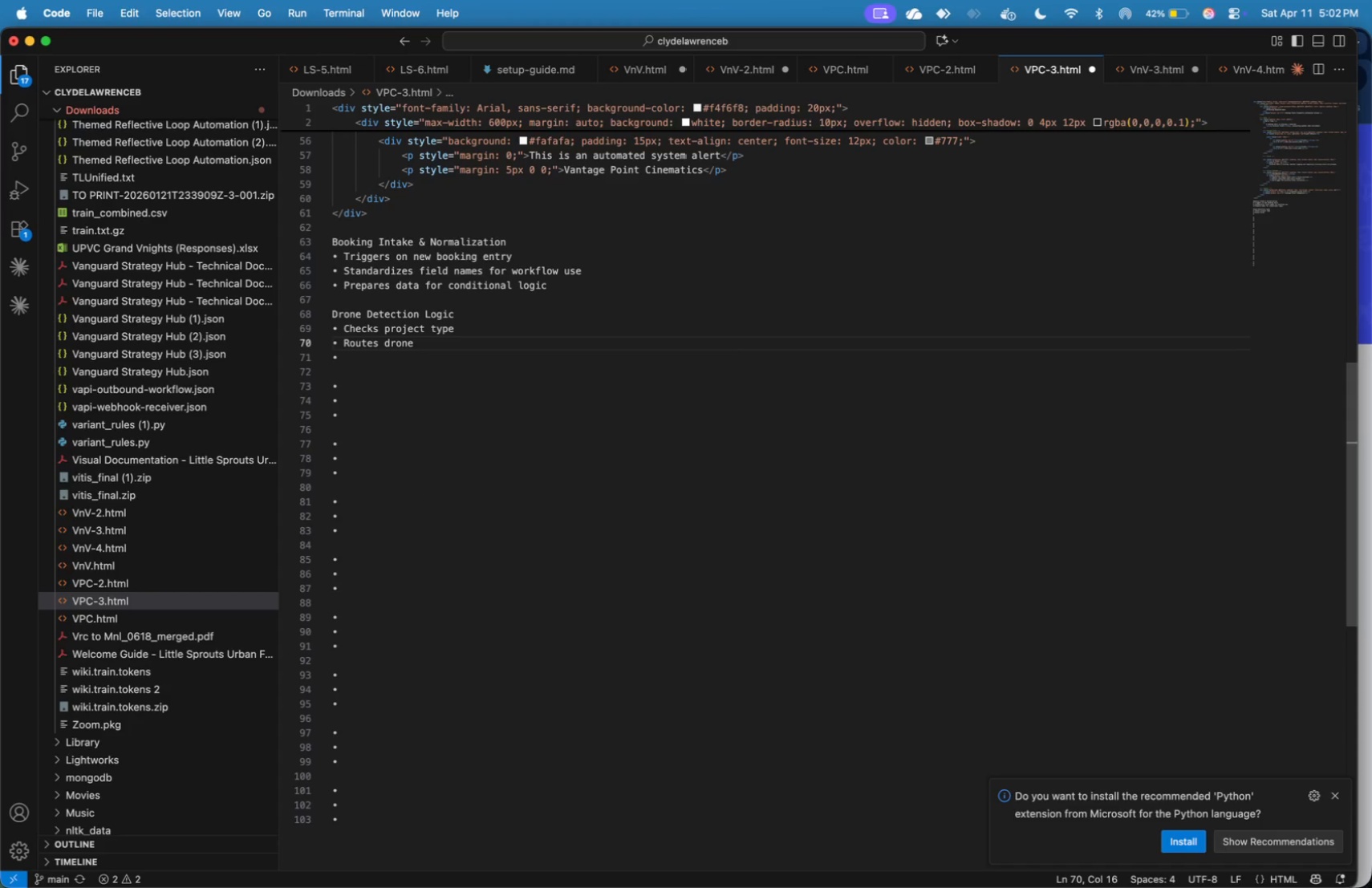 
hold_key(key=ArrowLeft, duration=0.7)
 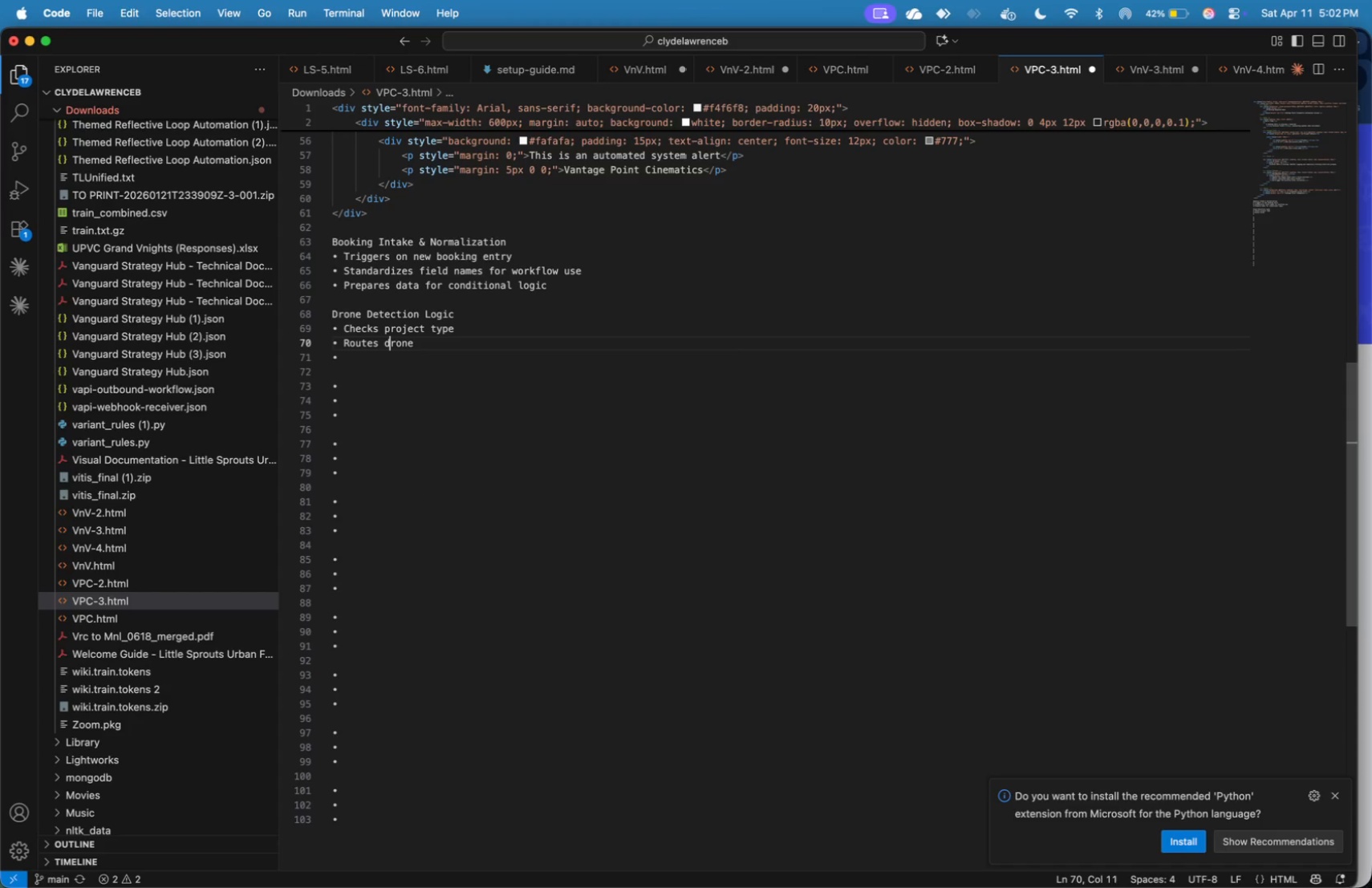 
key(ArrowLeft)
 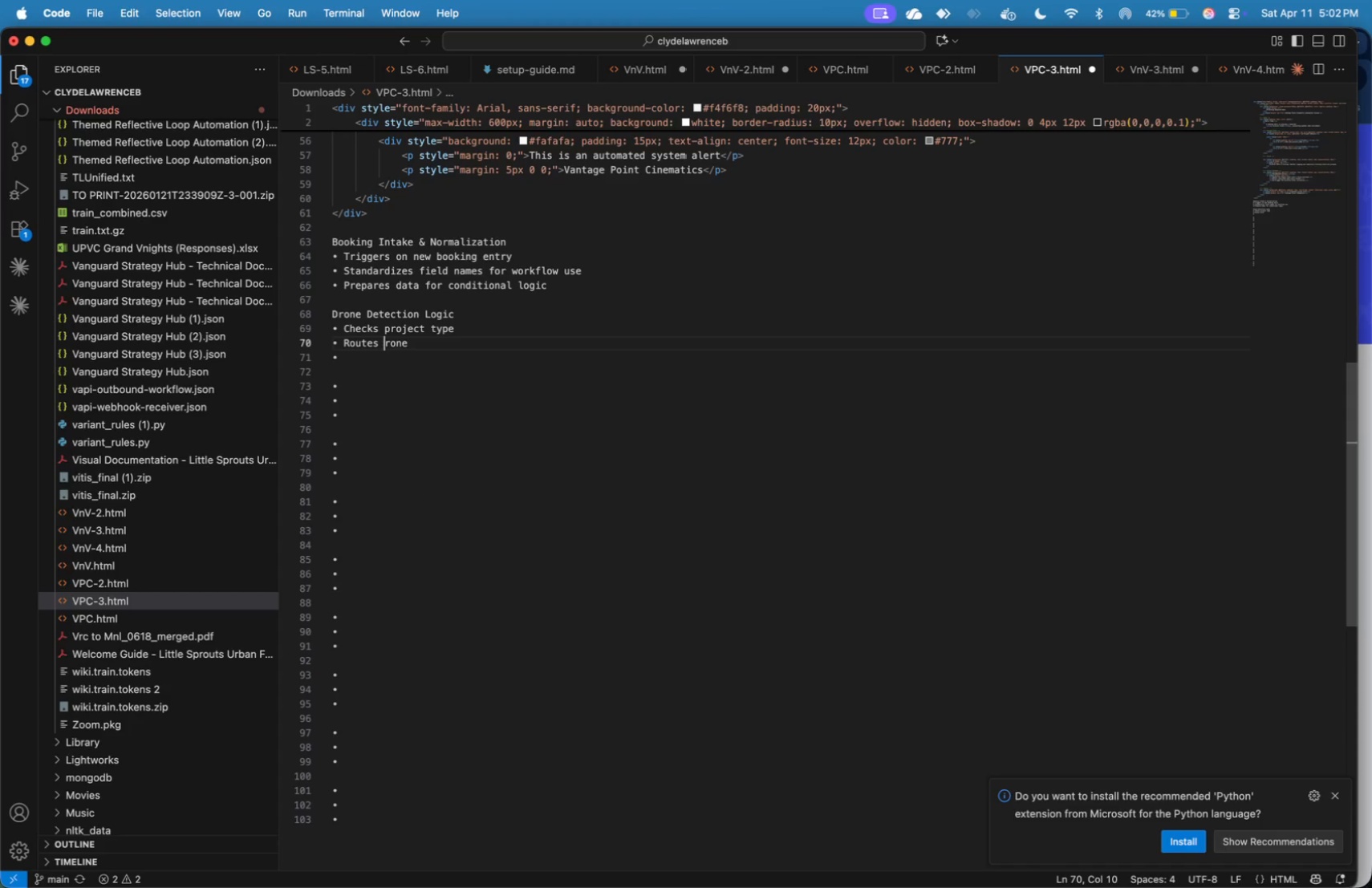 
key(Backspace)
 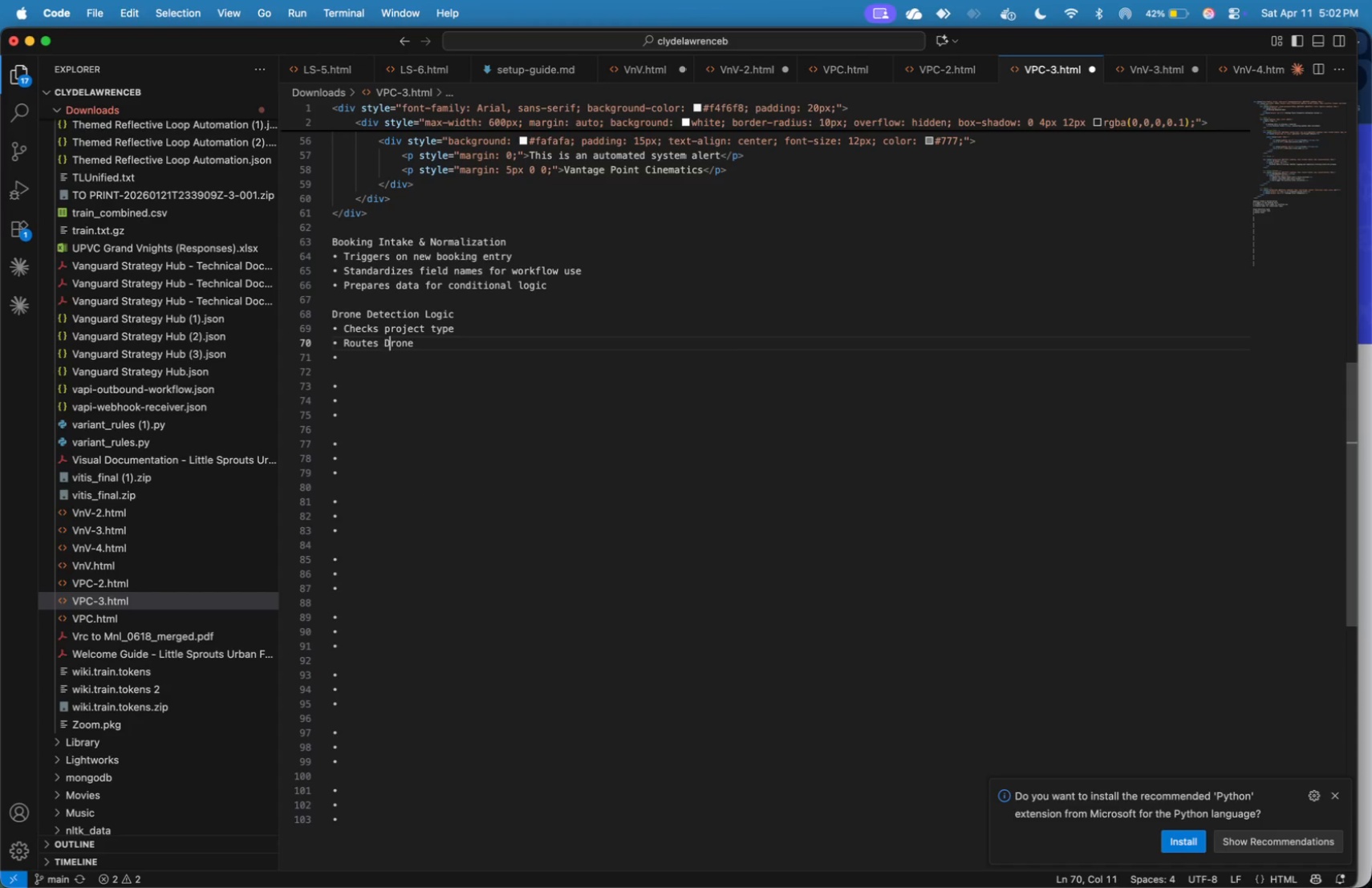 
key(Shift+D)
 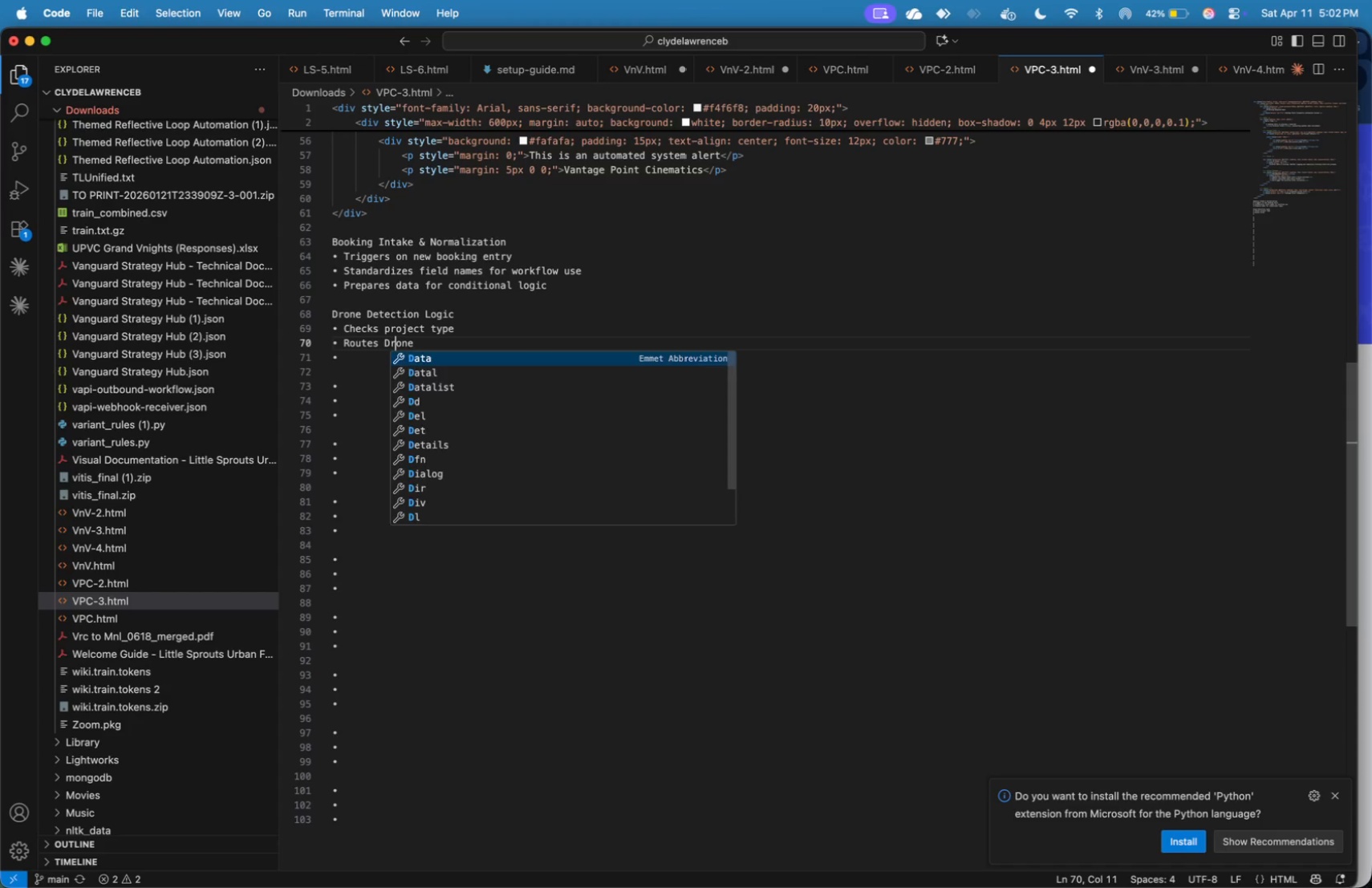 
key(ArrowRight)
 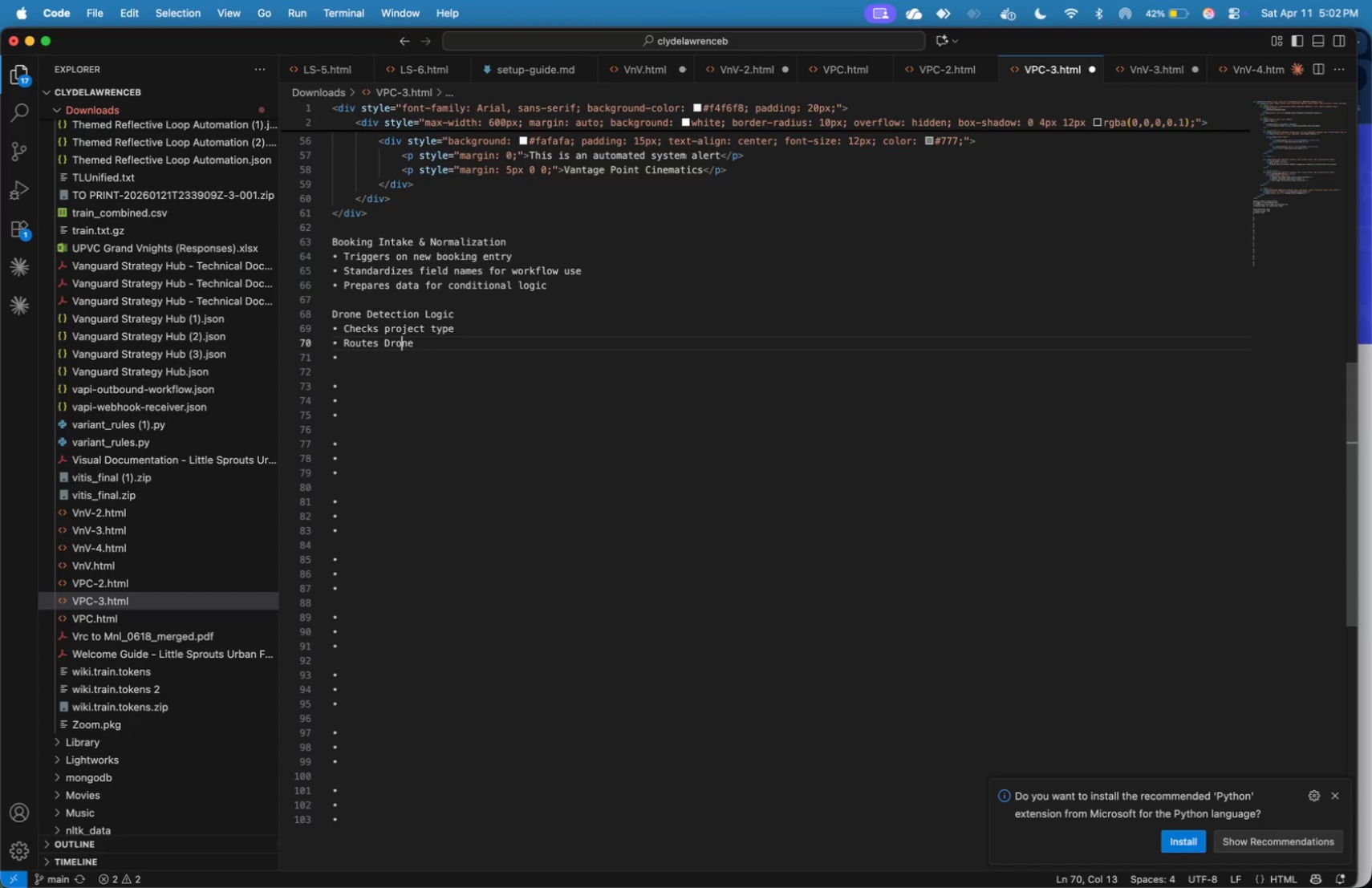 
key(ArrowRight)
 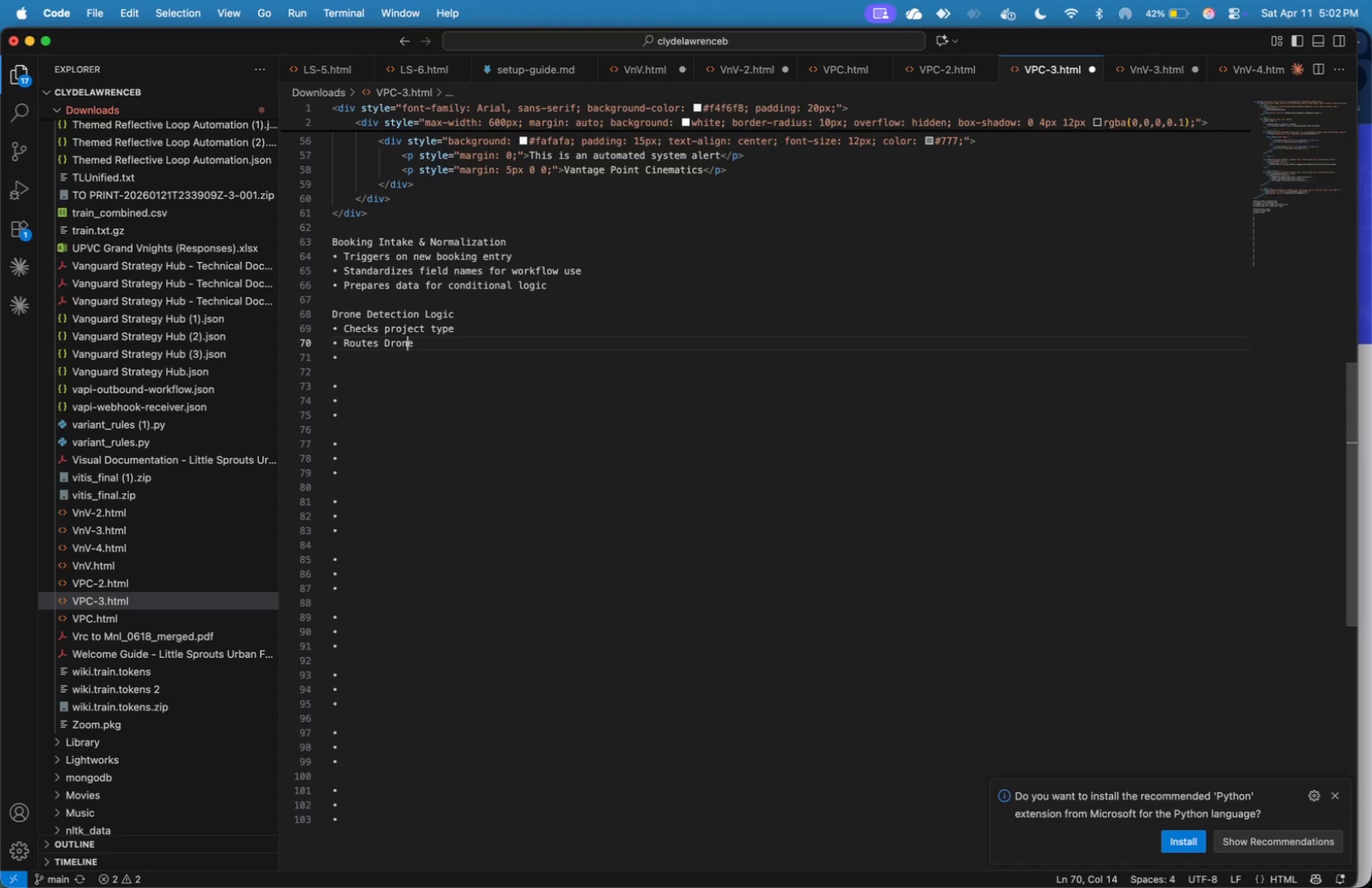 
key(ArrowRight)
 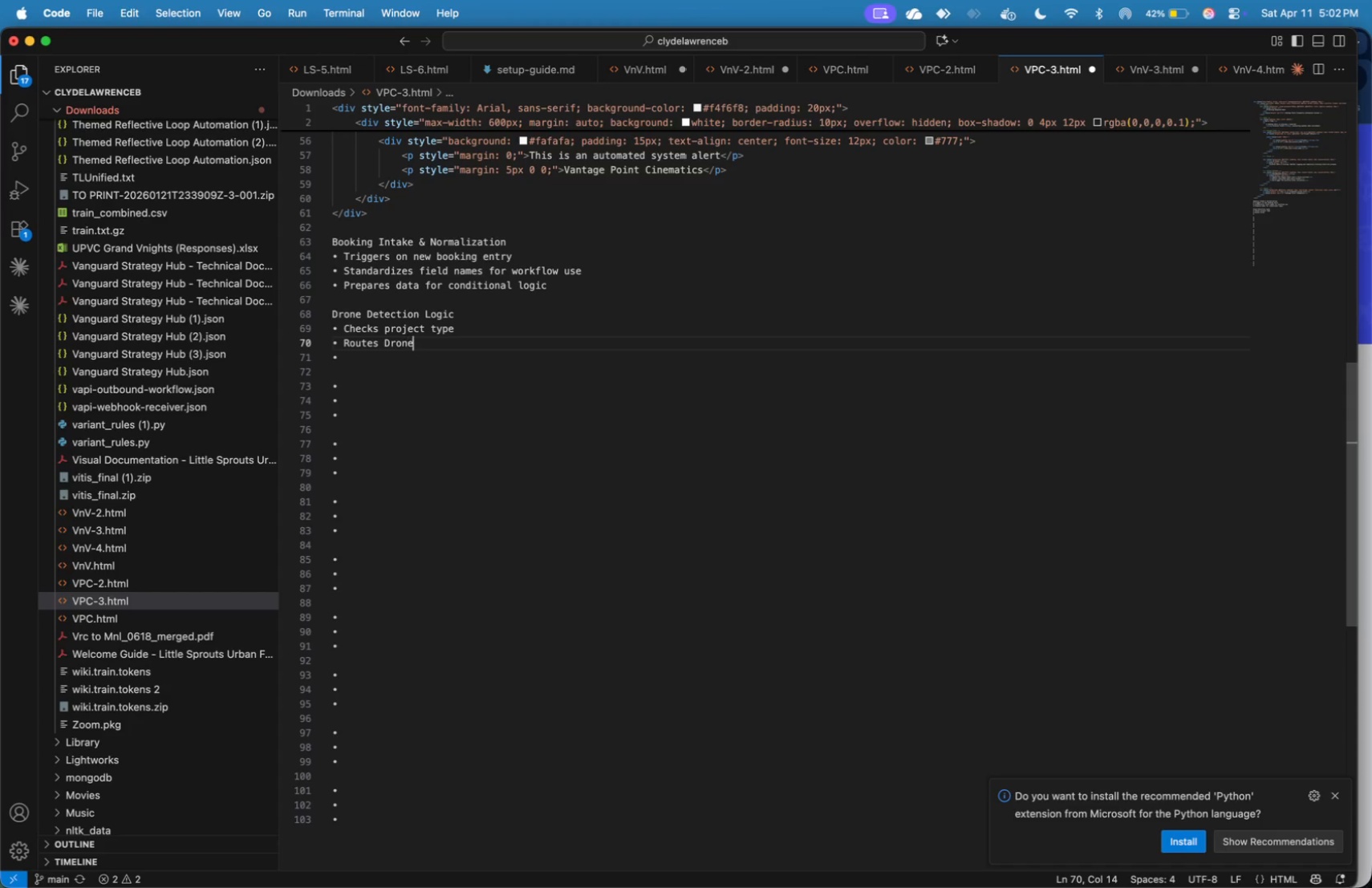 
key(ArrowRight)
 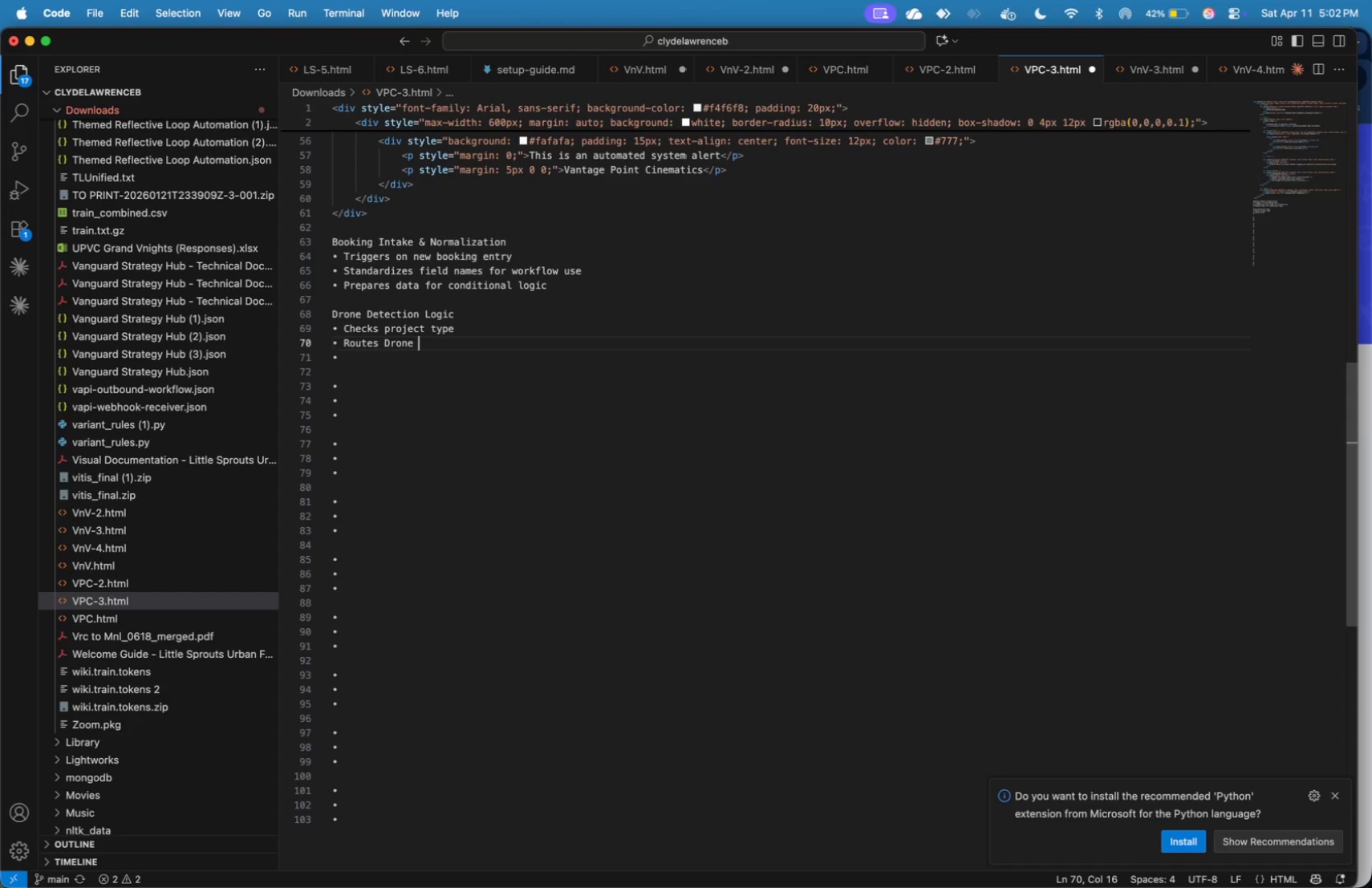 
key(ArrowRight)
 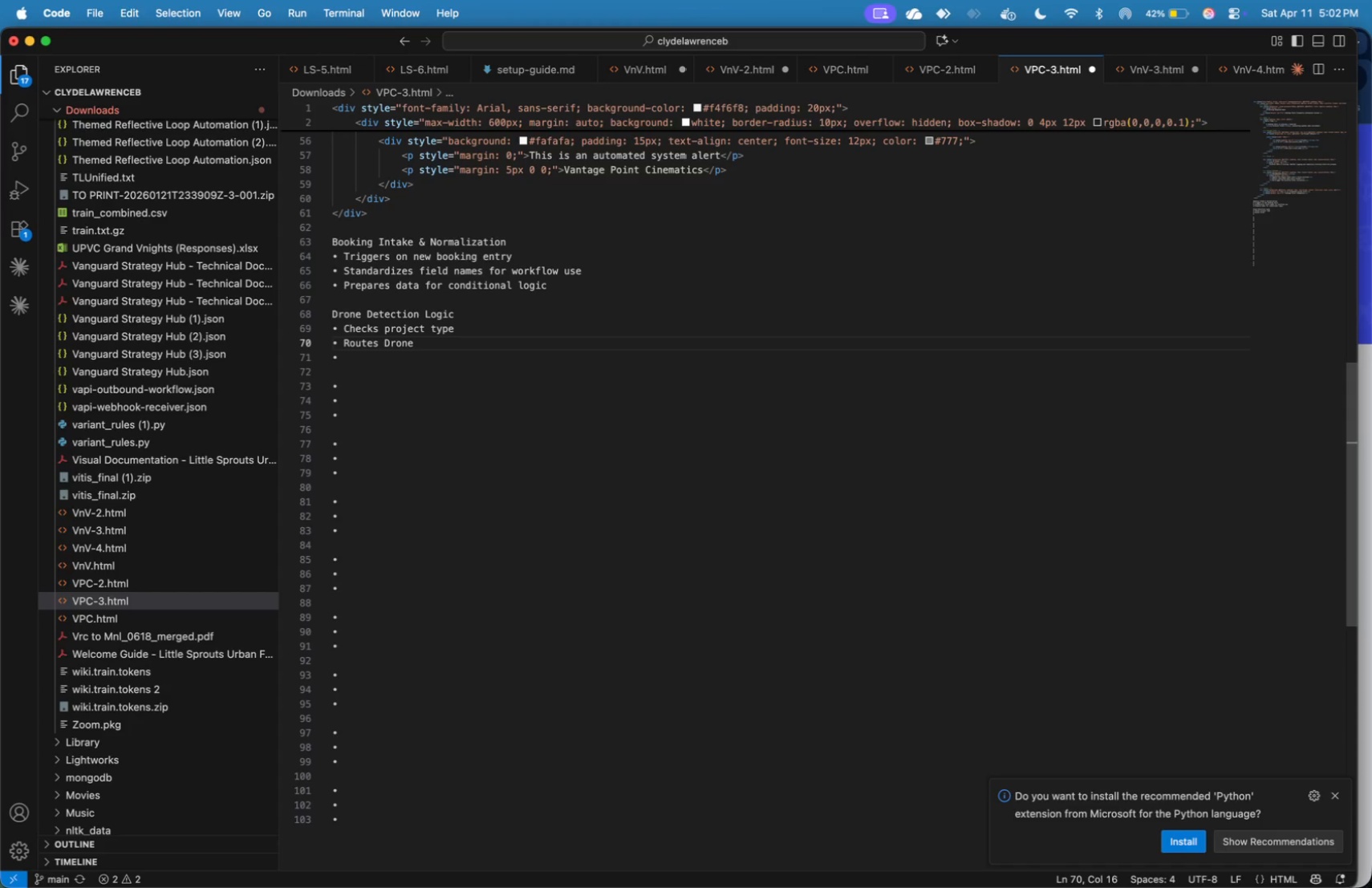 
type(vs Non-Drone workflows)
 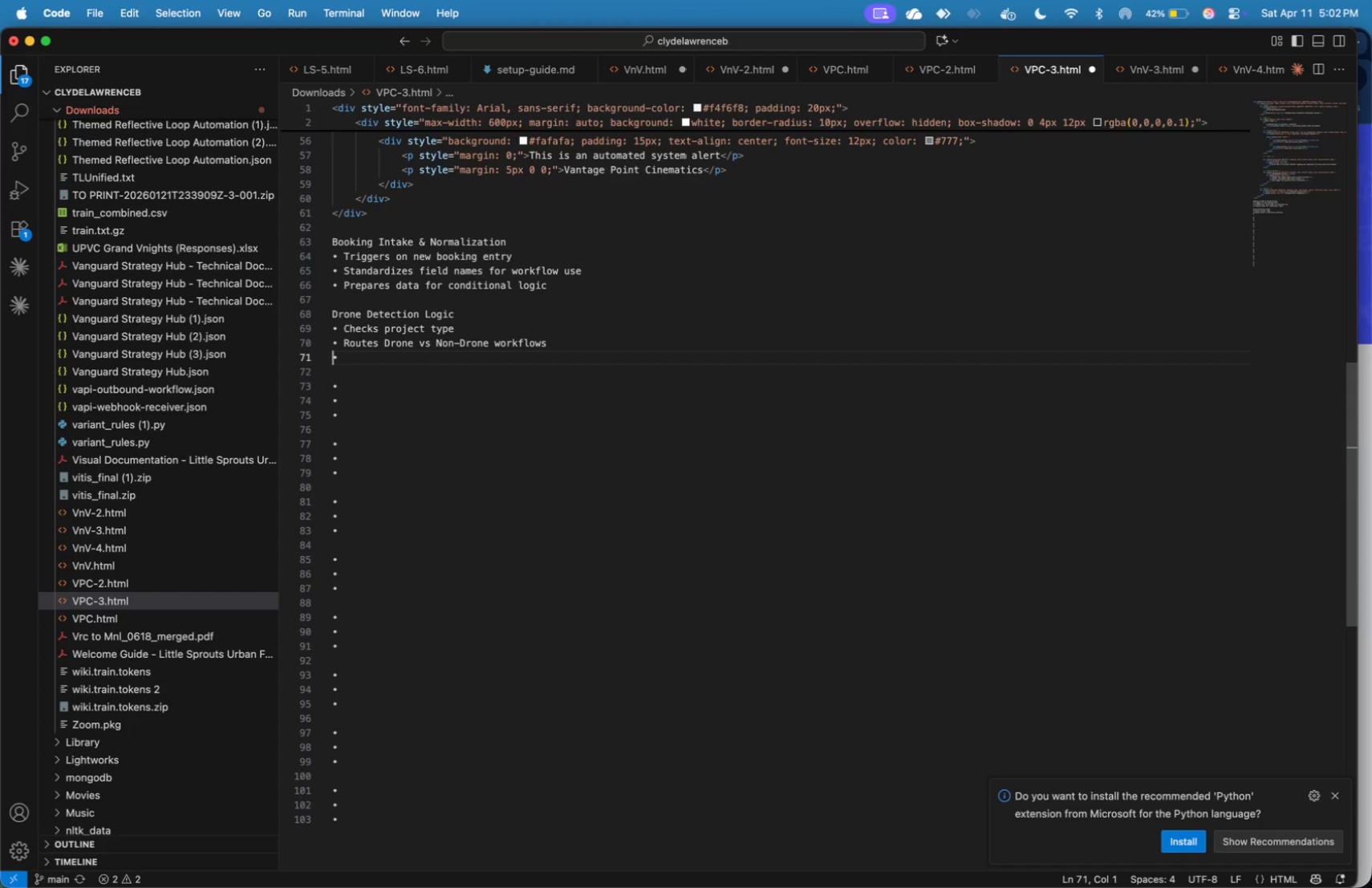 
key(ArrowRight)
 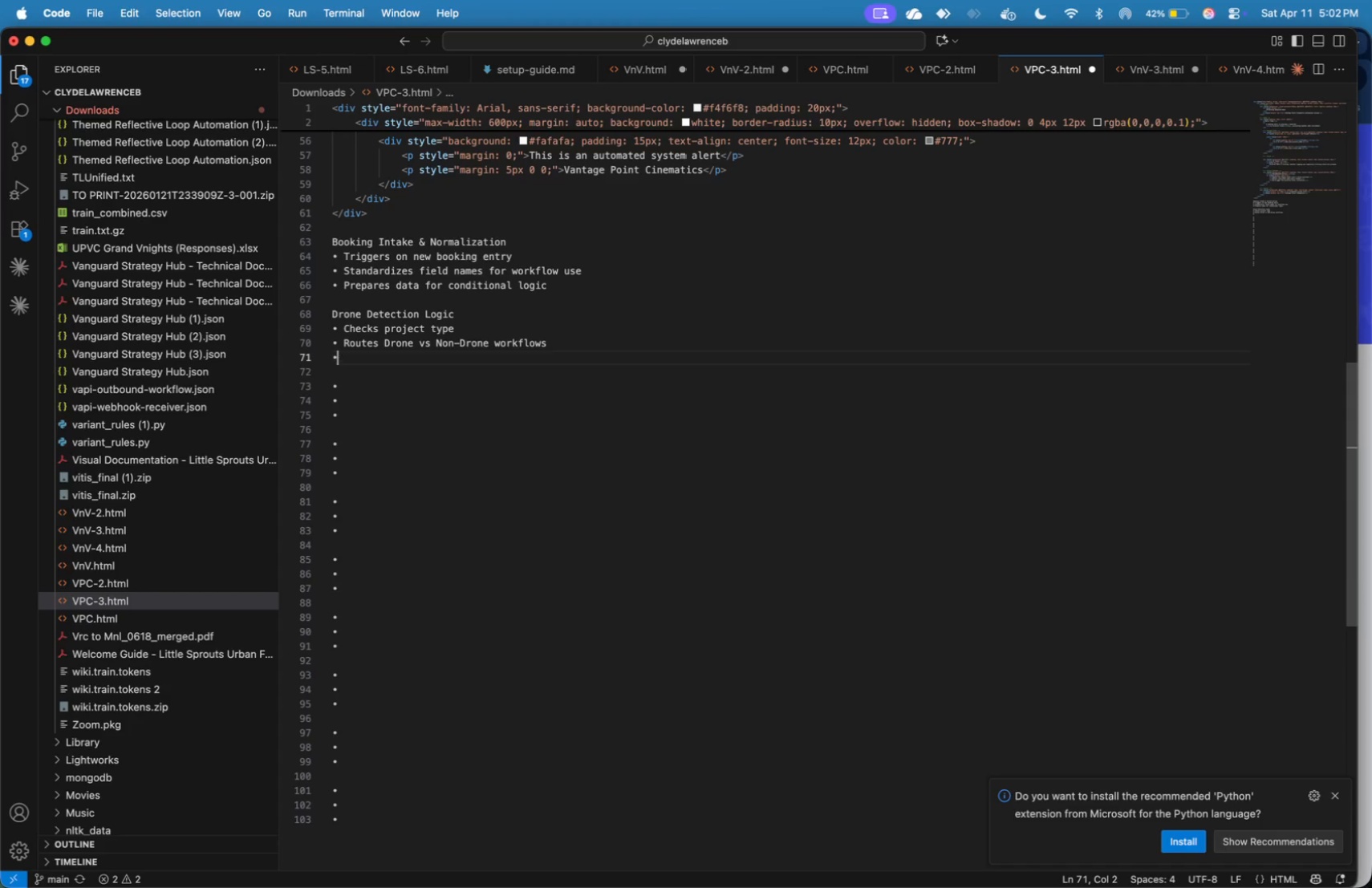 
key(ArrowRight)
 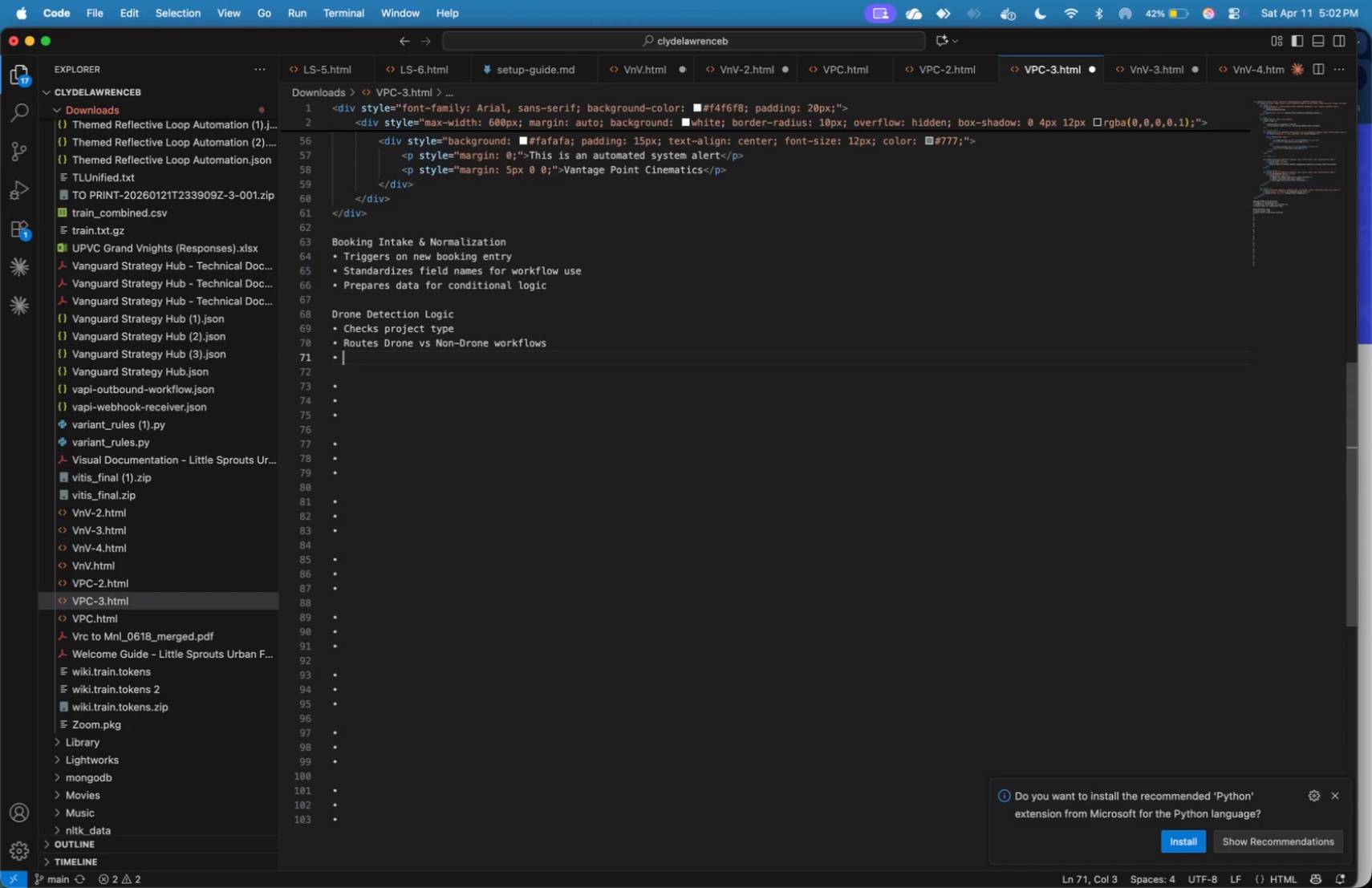 
key(ArrowRight)
 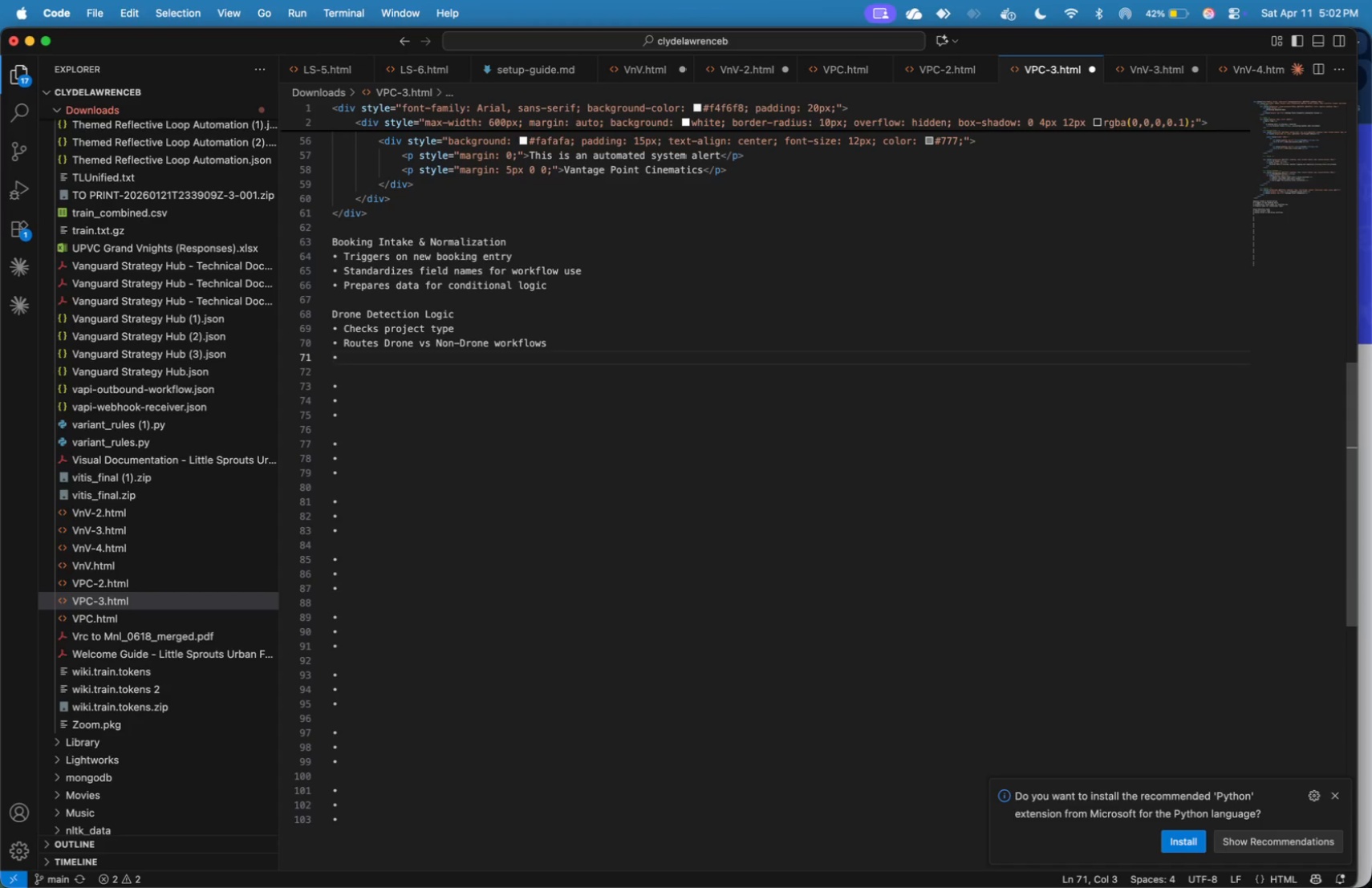 
type(Ensures selective API usage)
 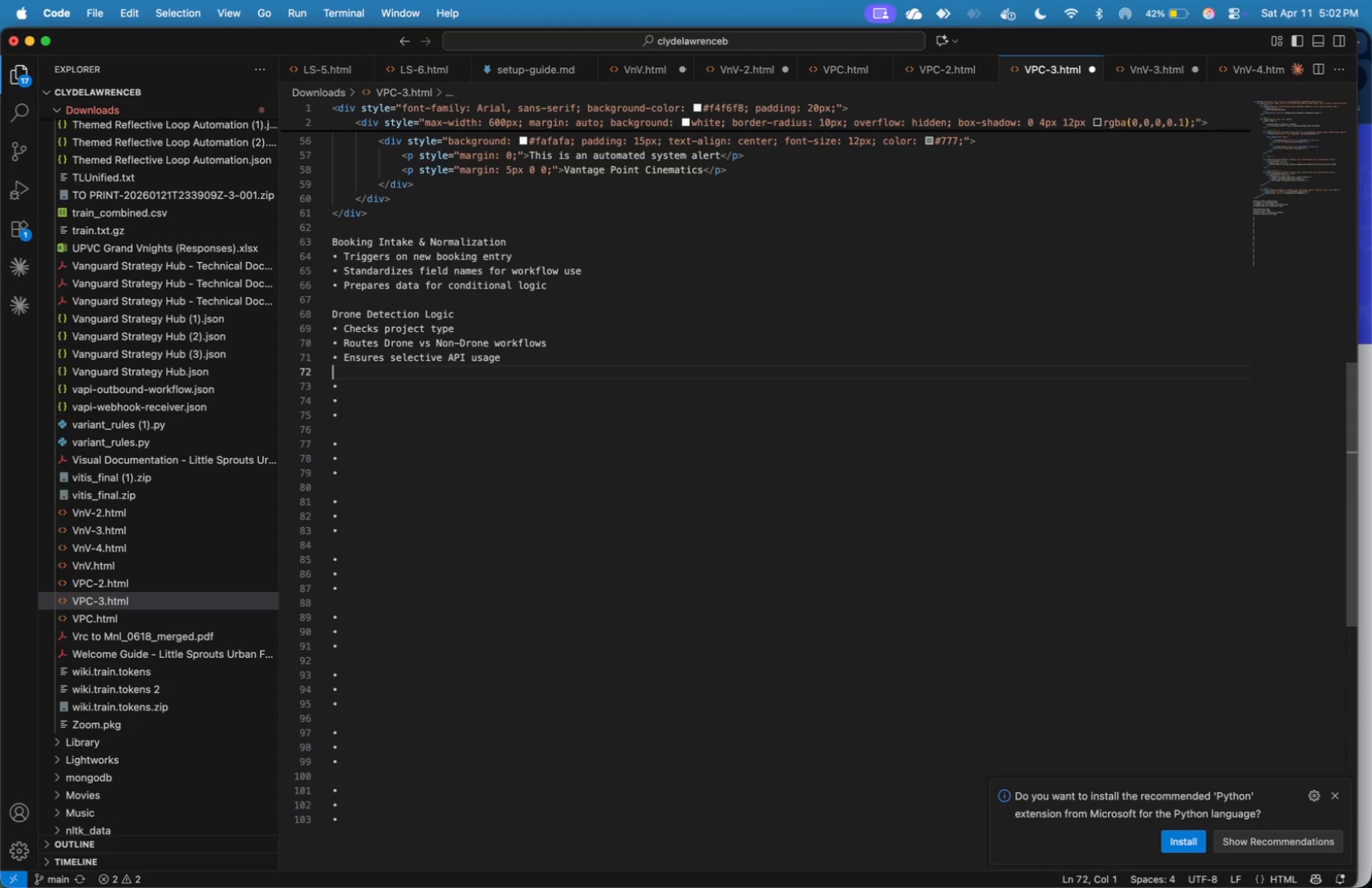 
 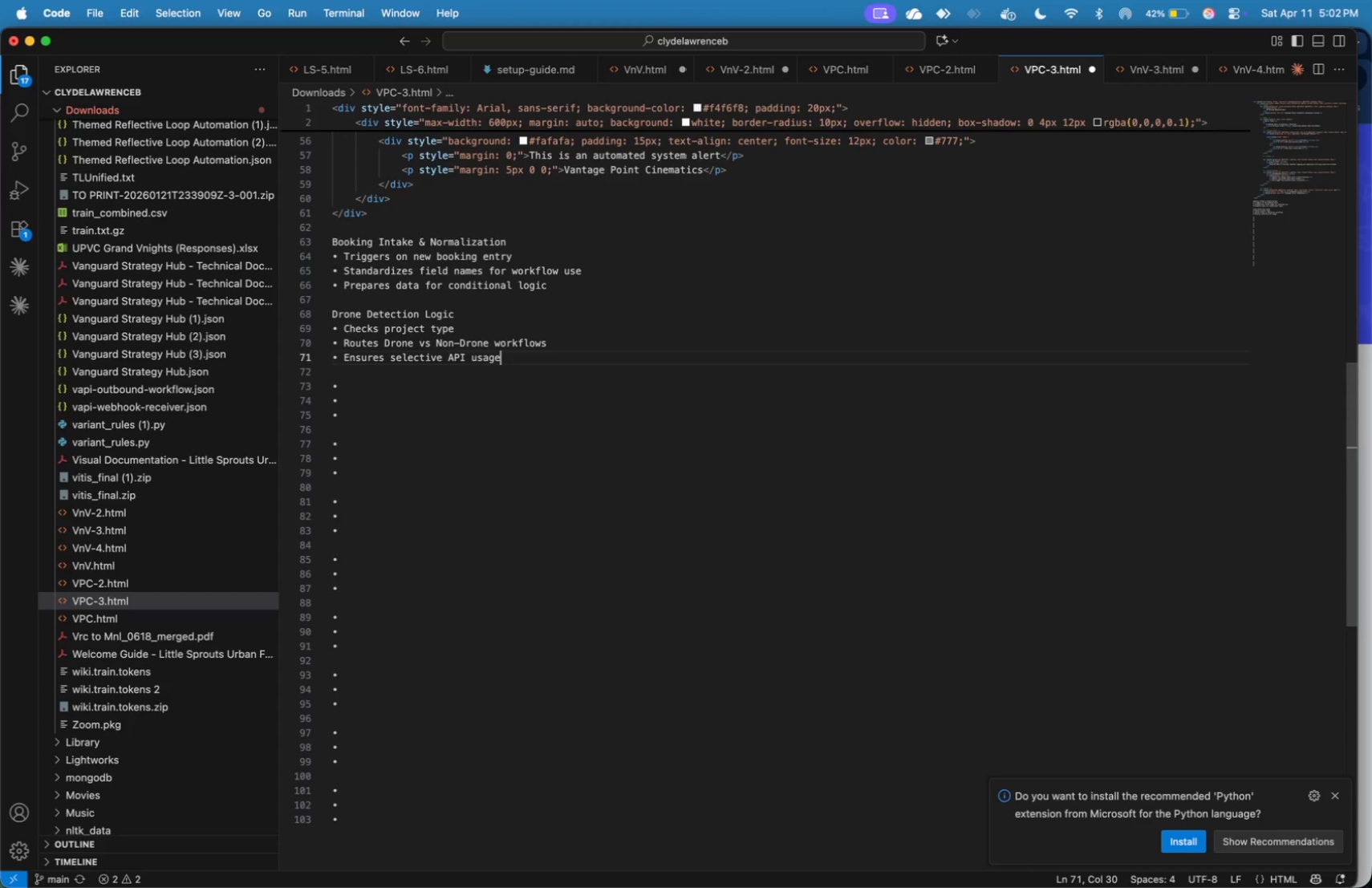 
key(ArrowRight)
 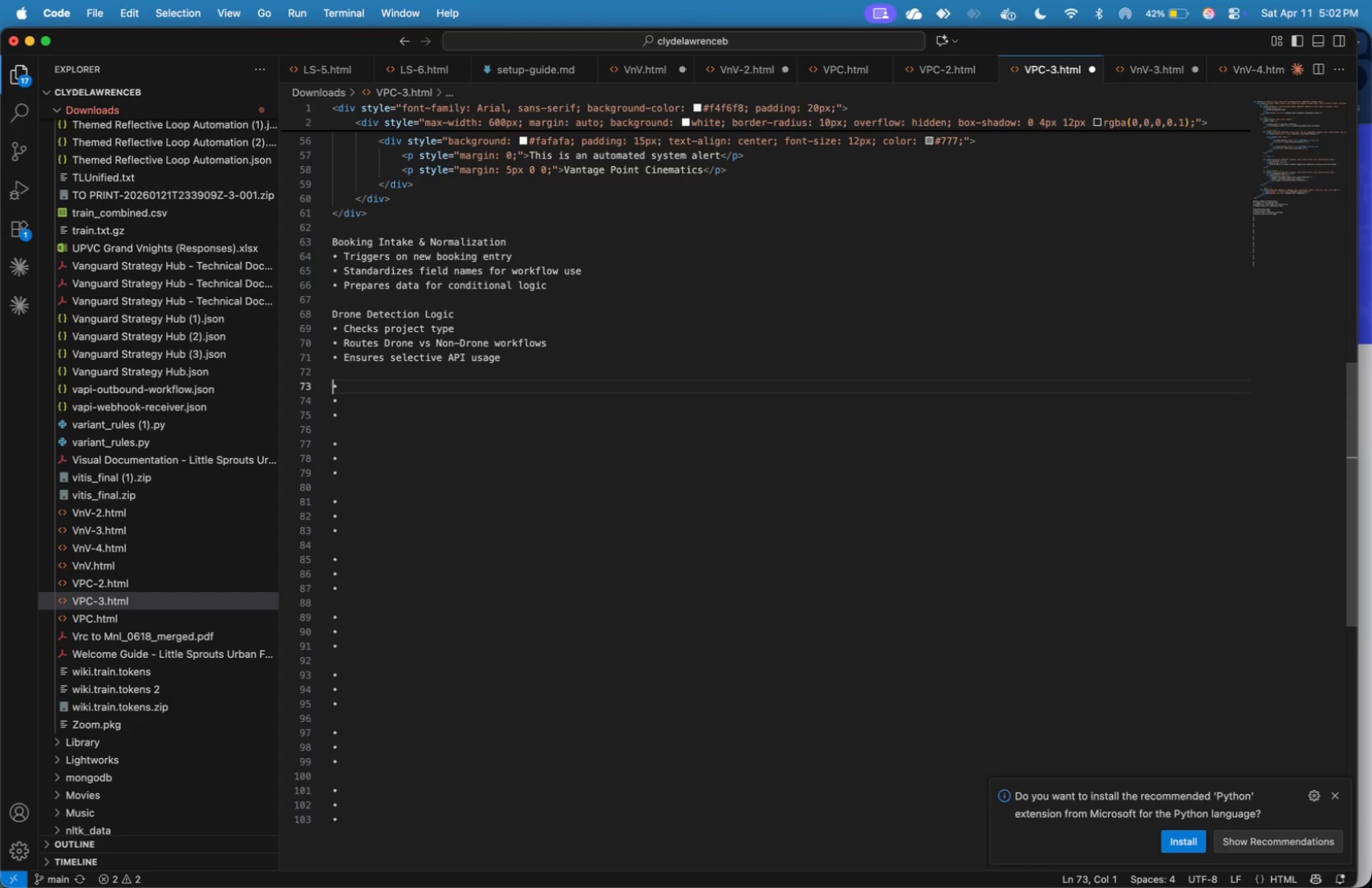 
key(ArrowDown)
 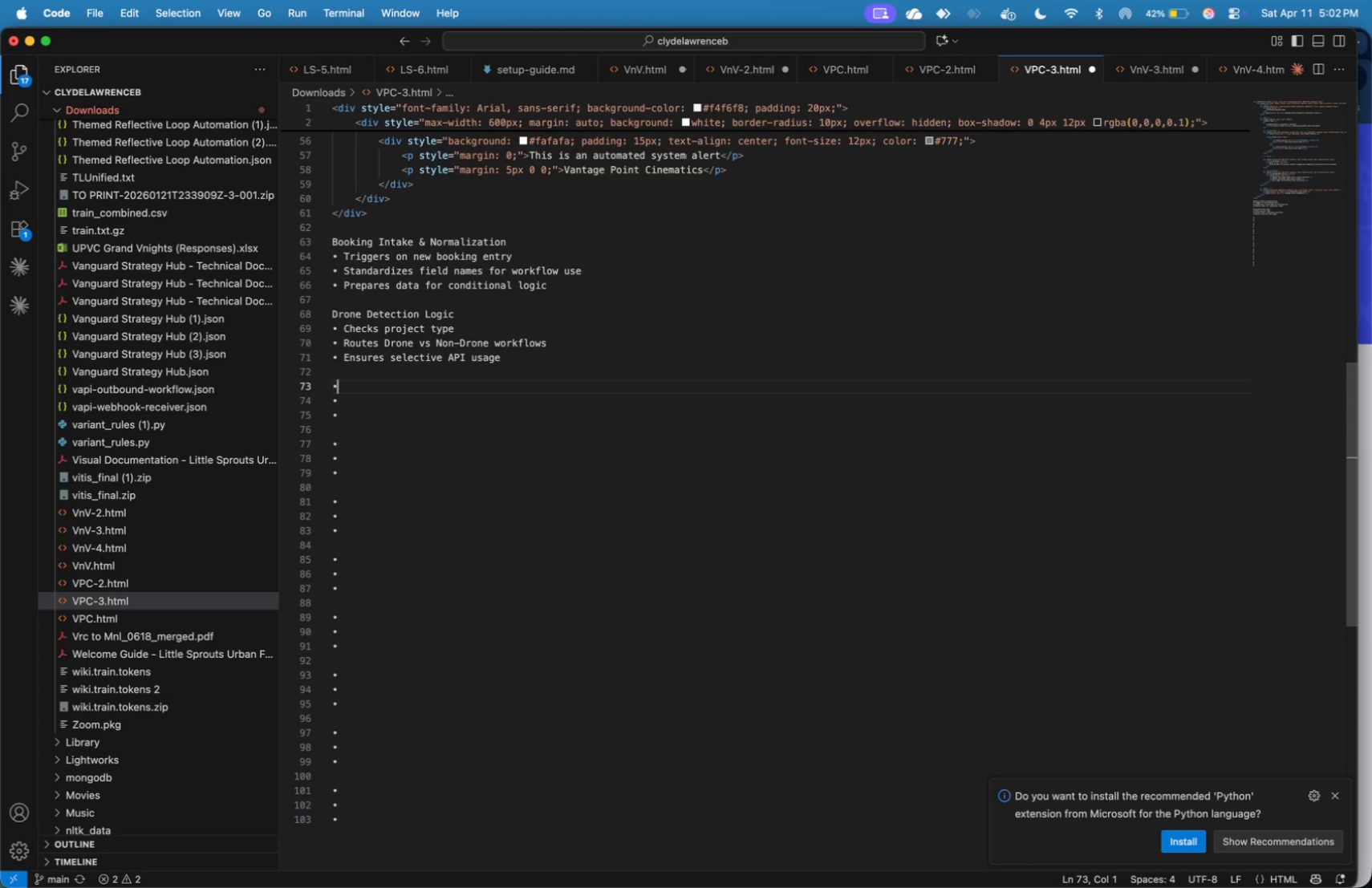 
key(ArrowRight)
 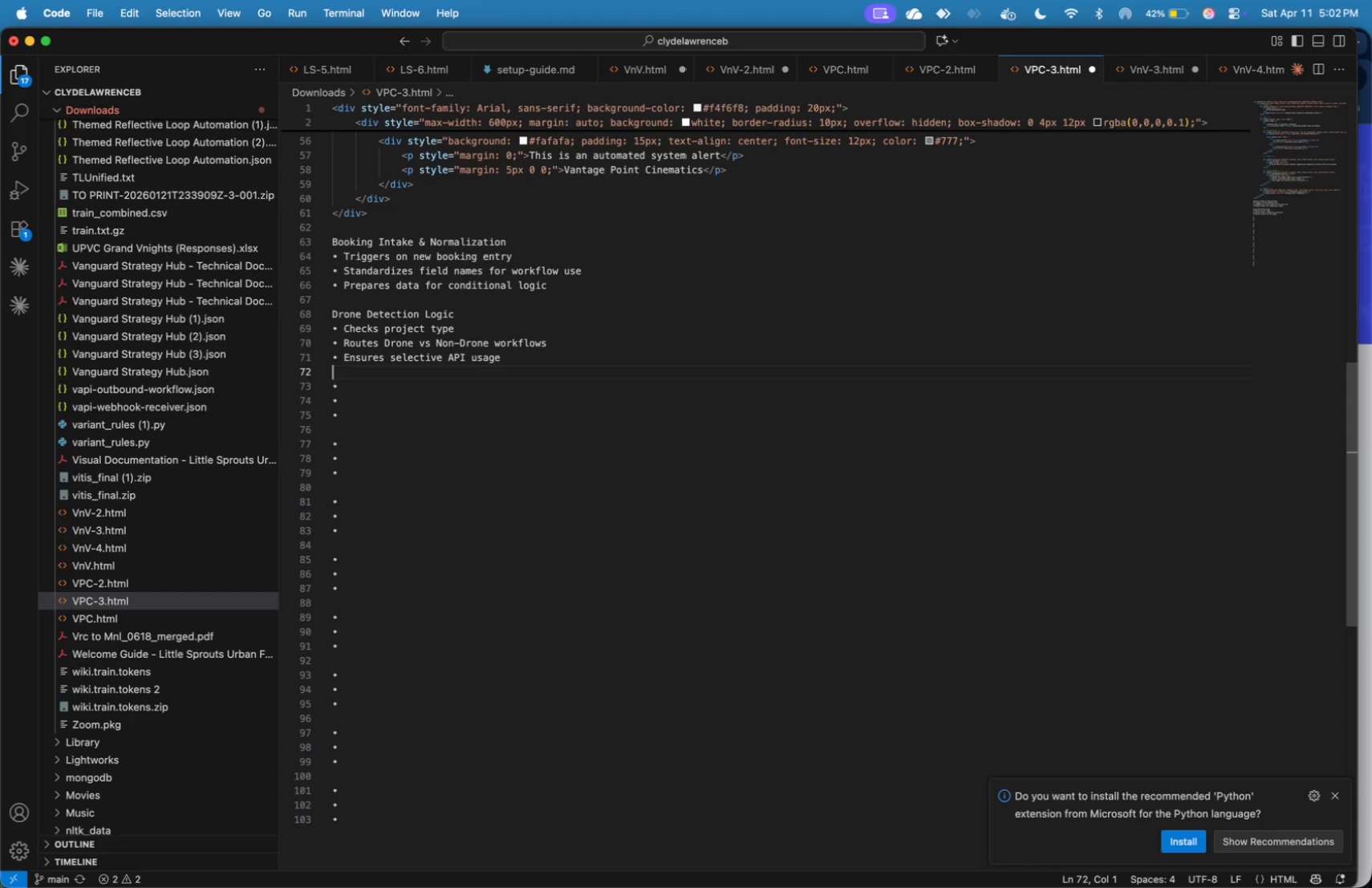 
key(ArrowUp)
 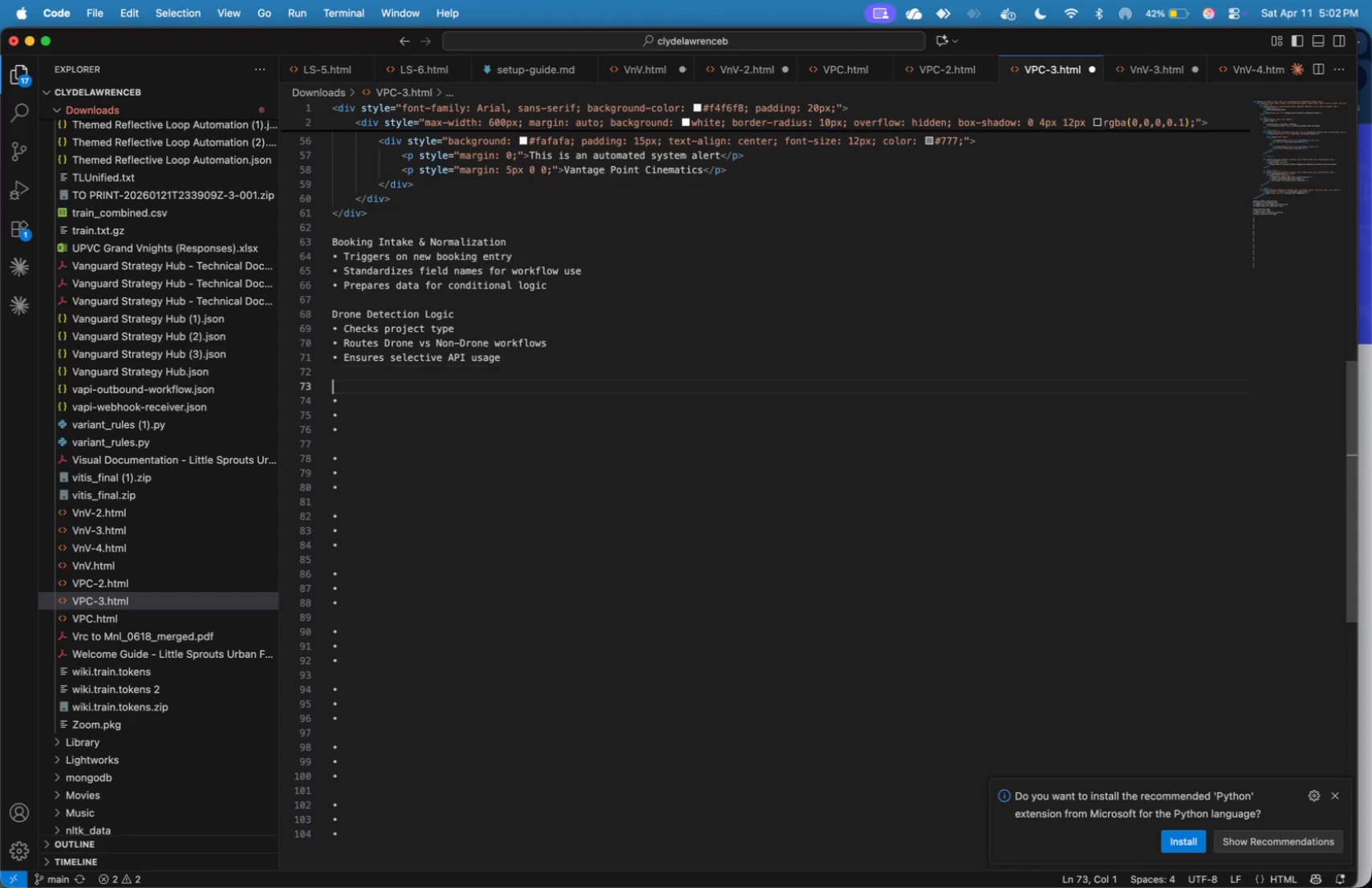 
key(Enter)
 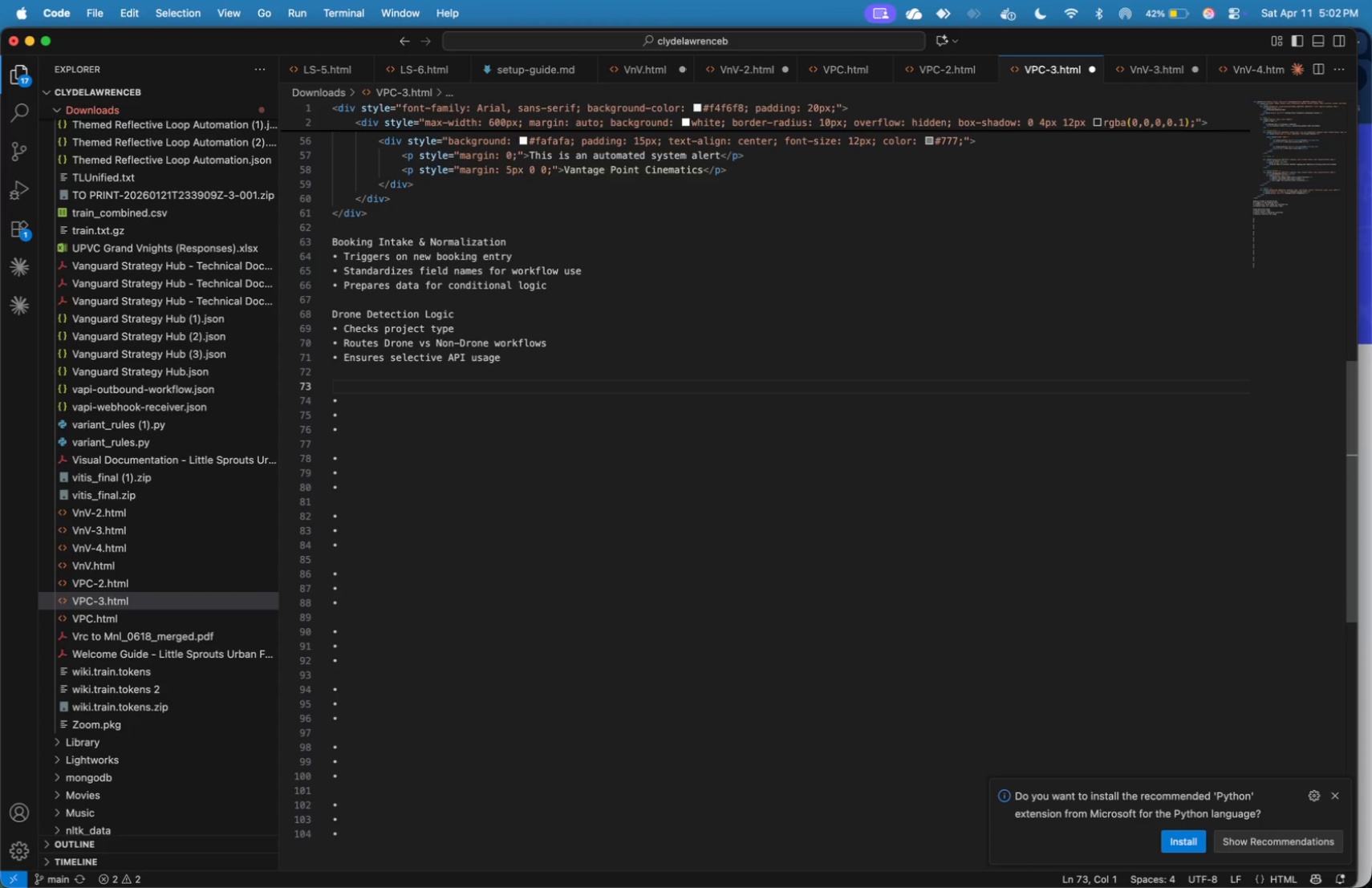 
type(Location Validation)
 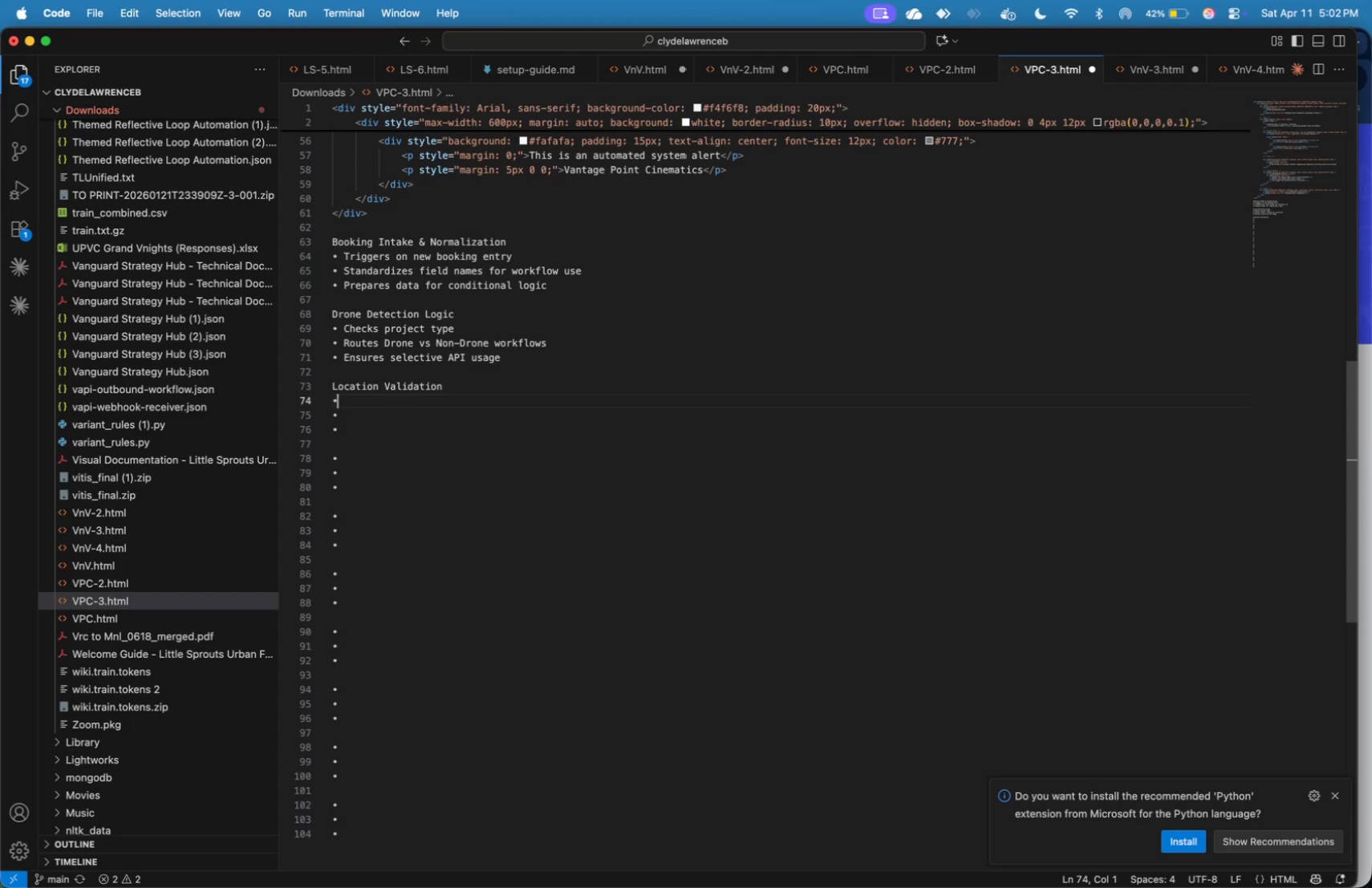 
 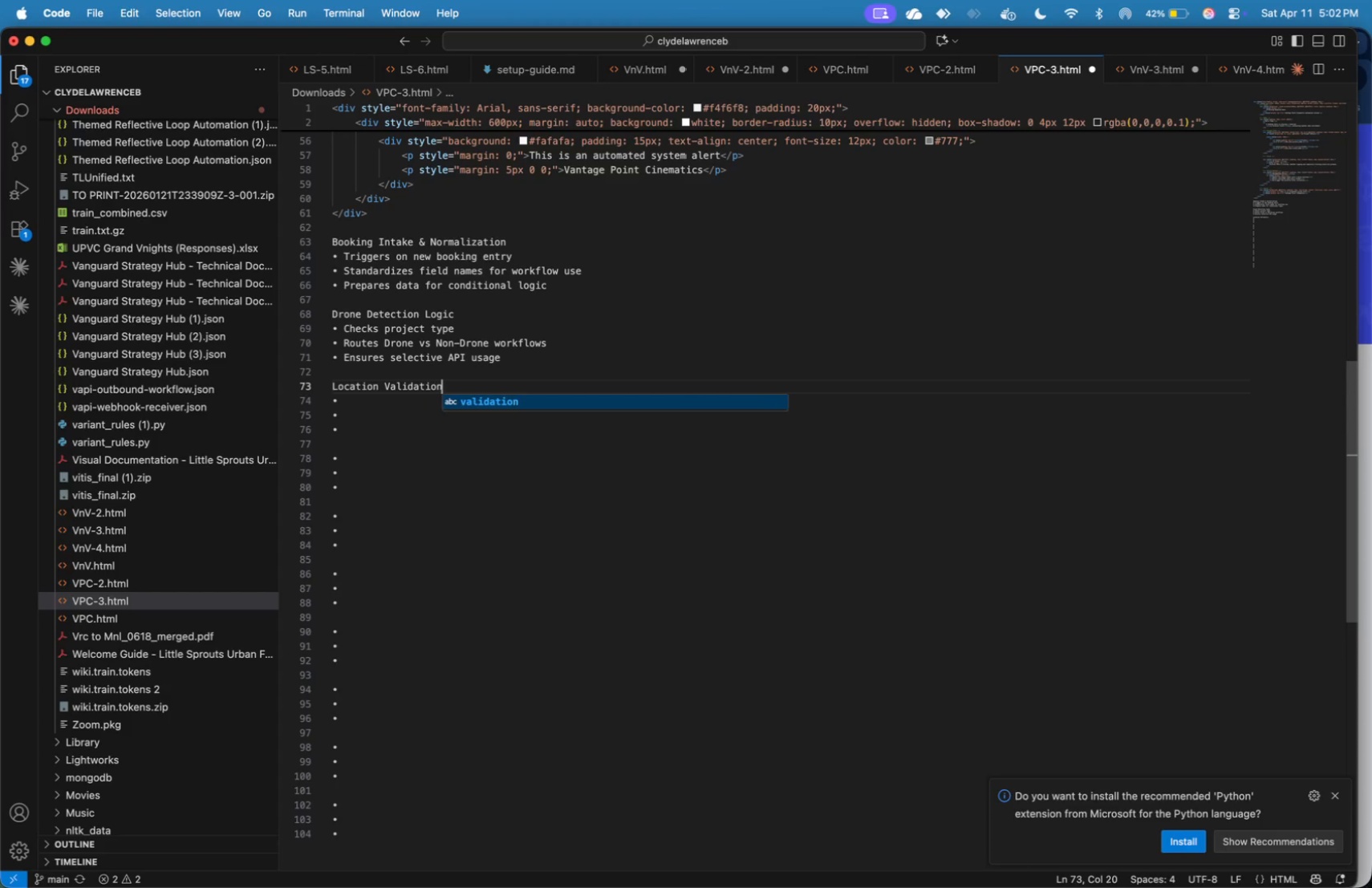 
key(ArrowRight)
 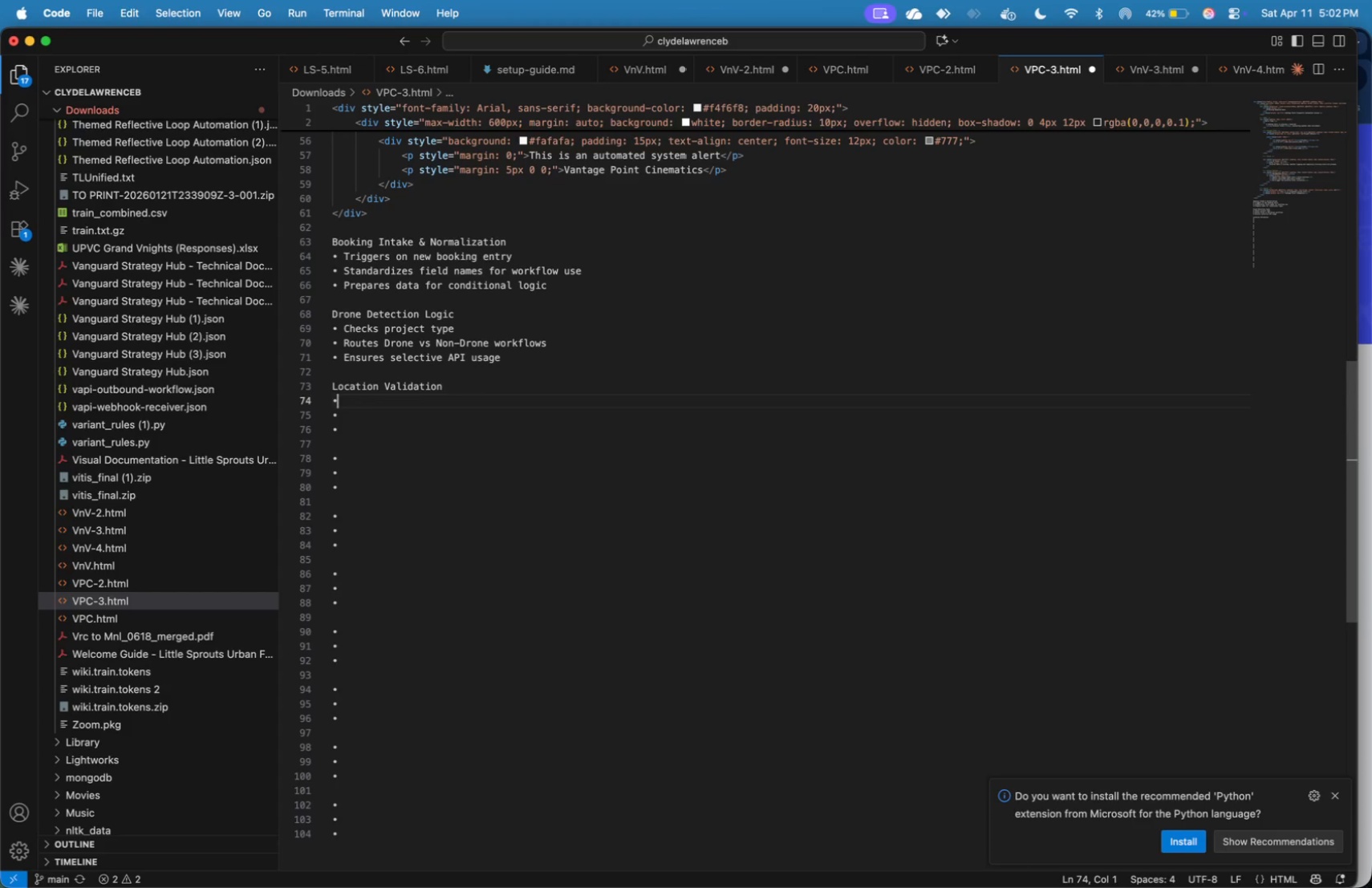 
key(ArrowRight)
 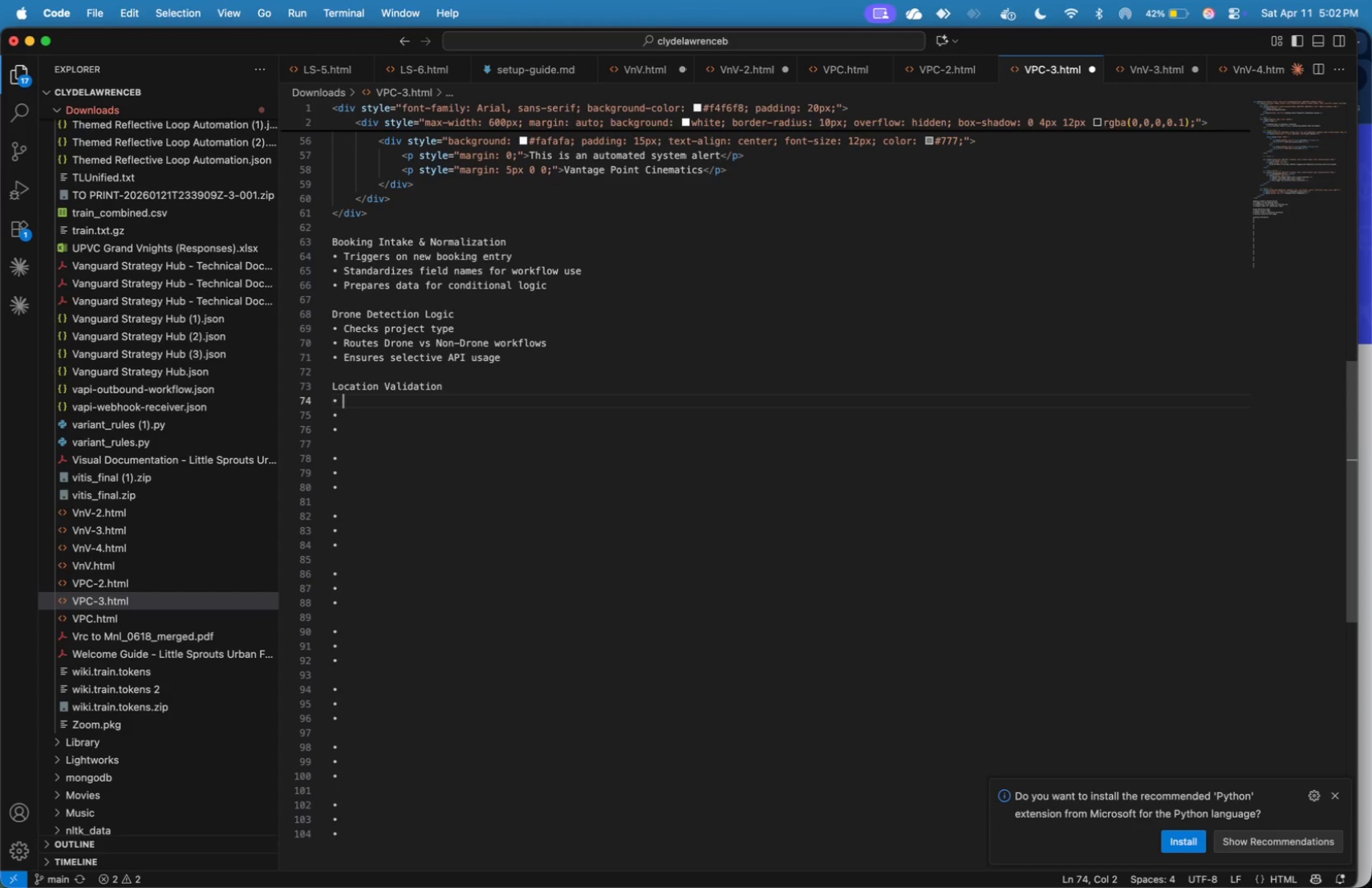 
type( Validates requires)
key(Backspace)
type(d location input)
 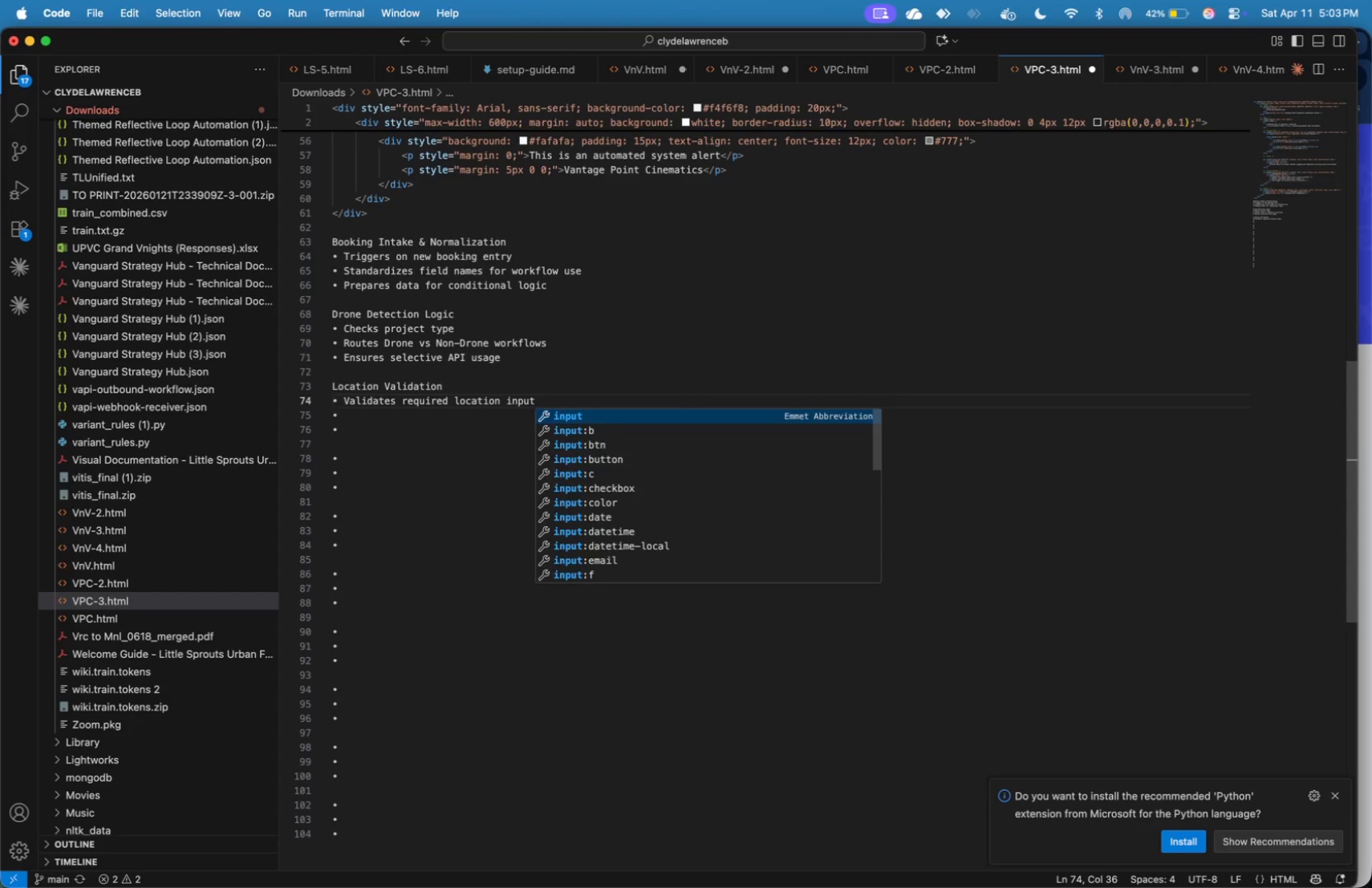 
key(ArrowRight)
 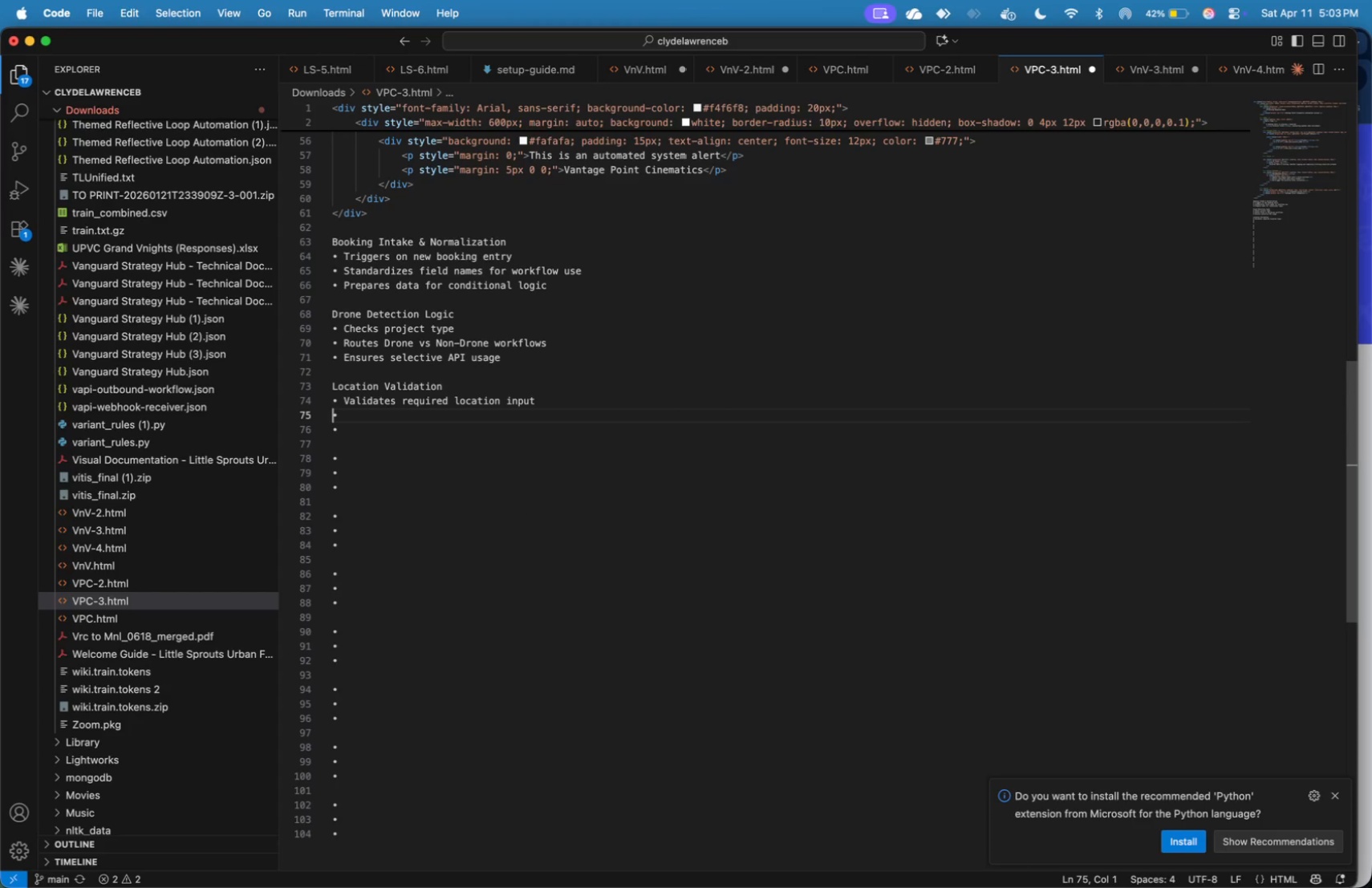 
key(ArrowRight)
 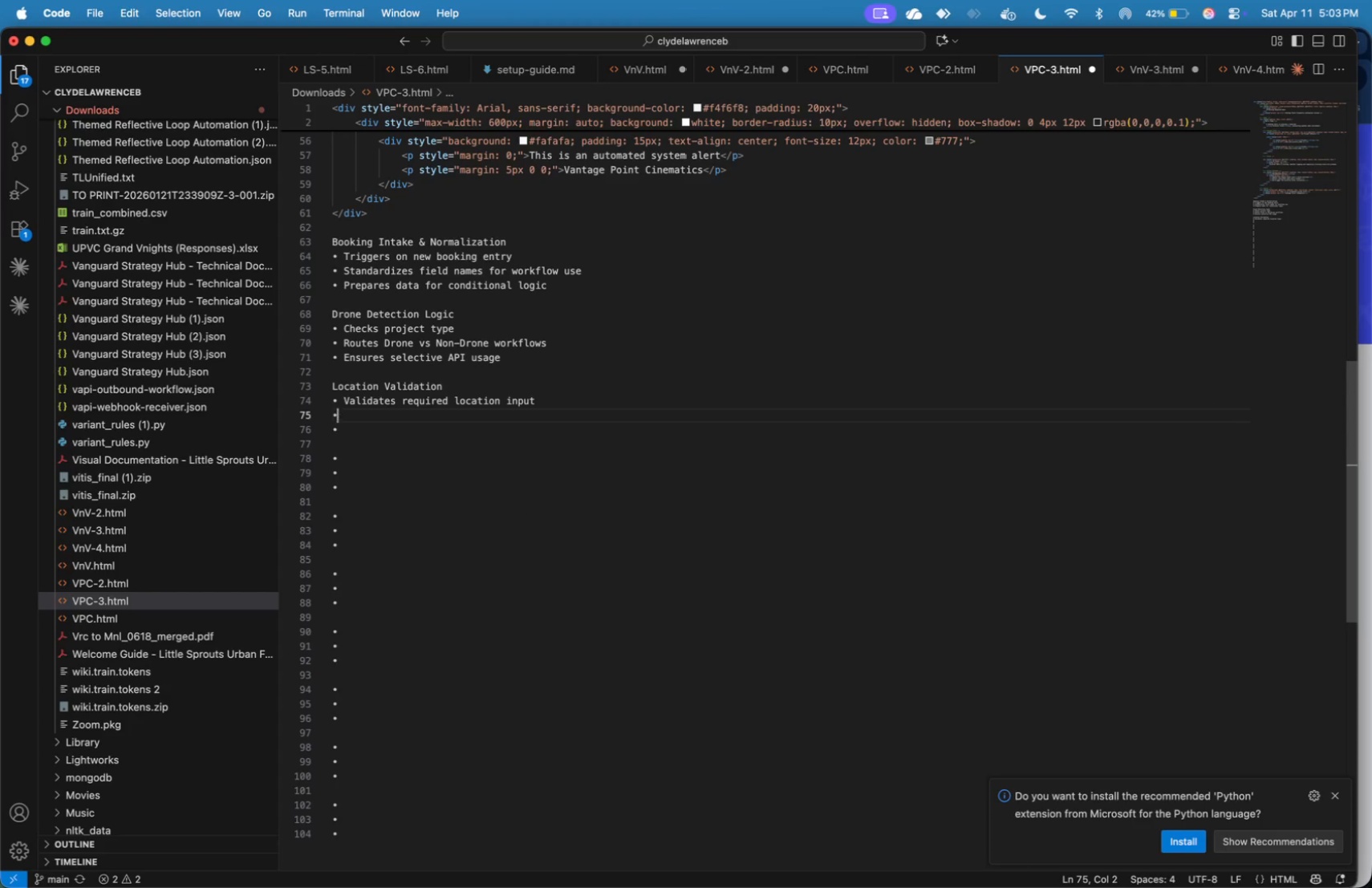 
key(ArrowRight)
 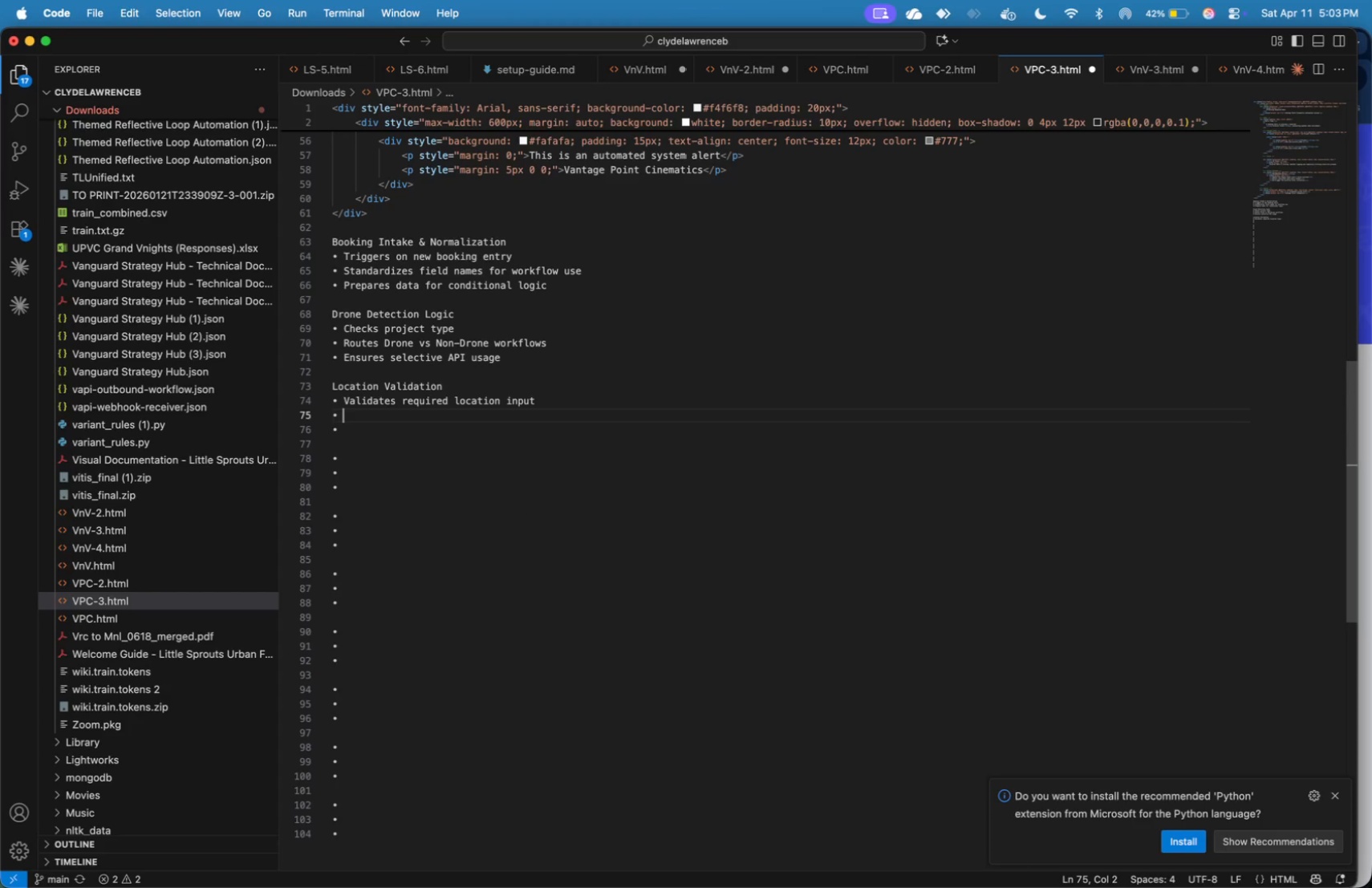 
type( Prevents unnecessary API calls)
 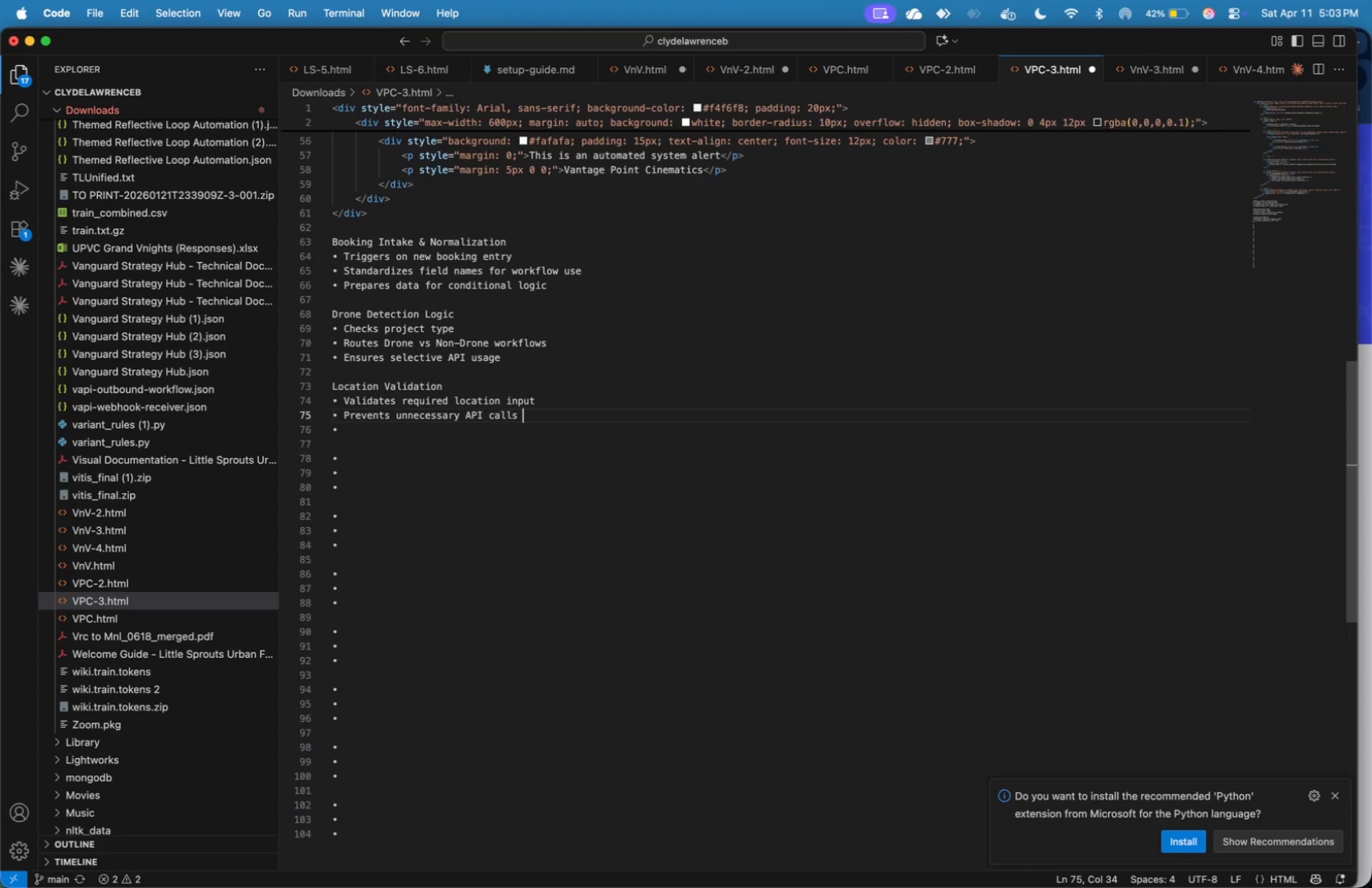 
 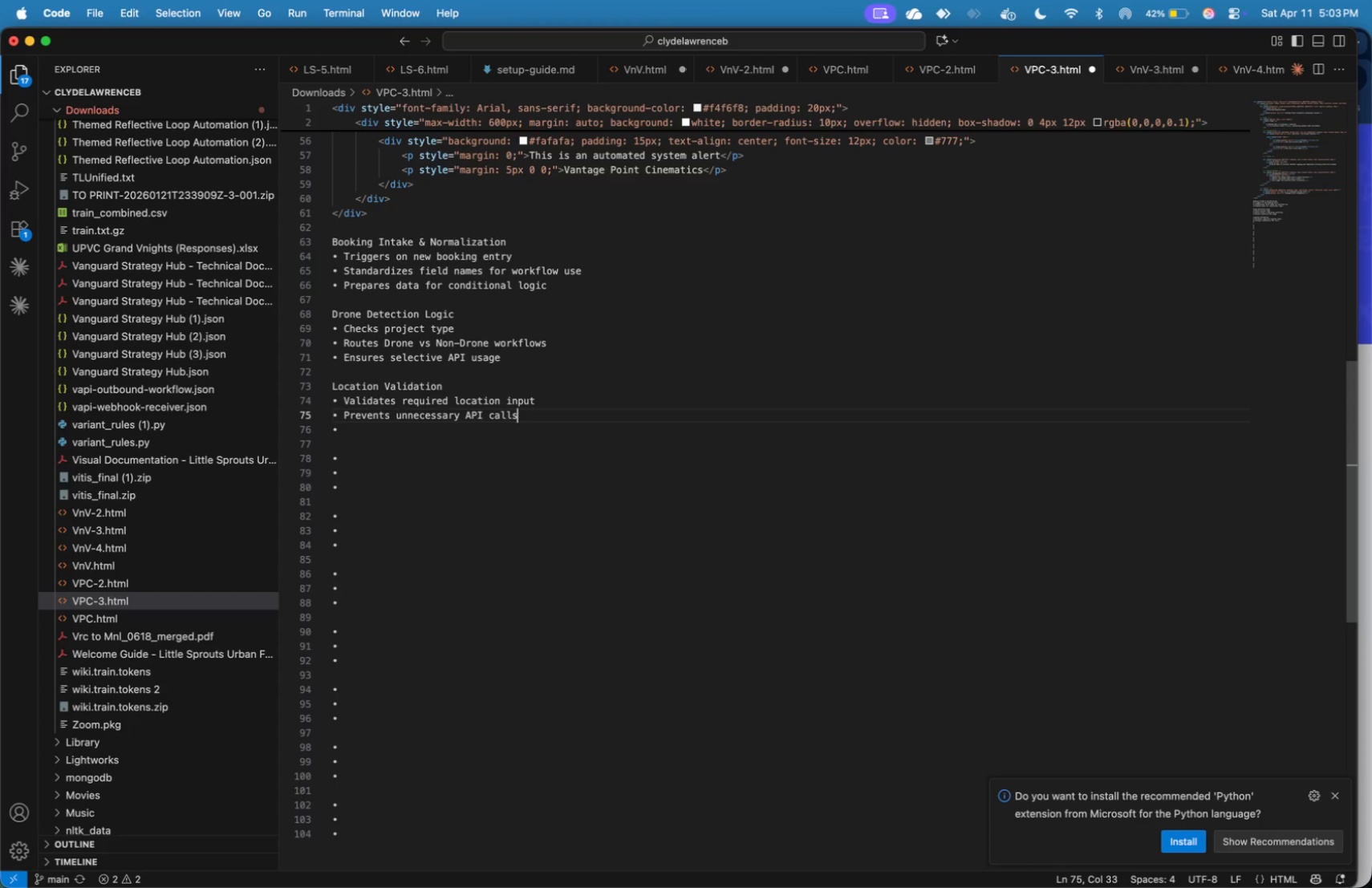 
key(ArrowRight)
 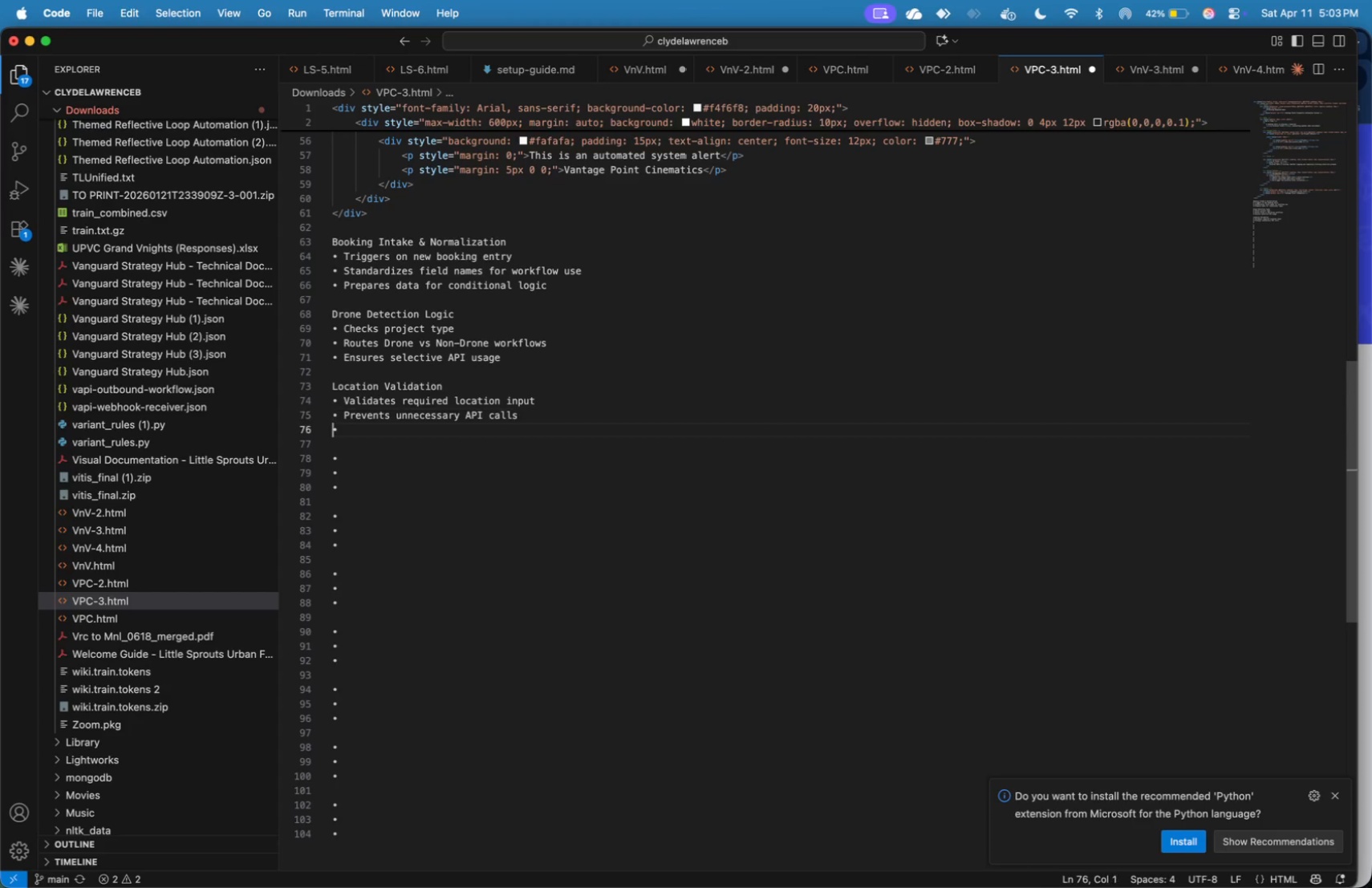 
key(ArrowRight)
 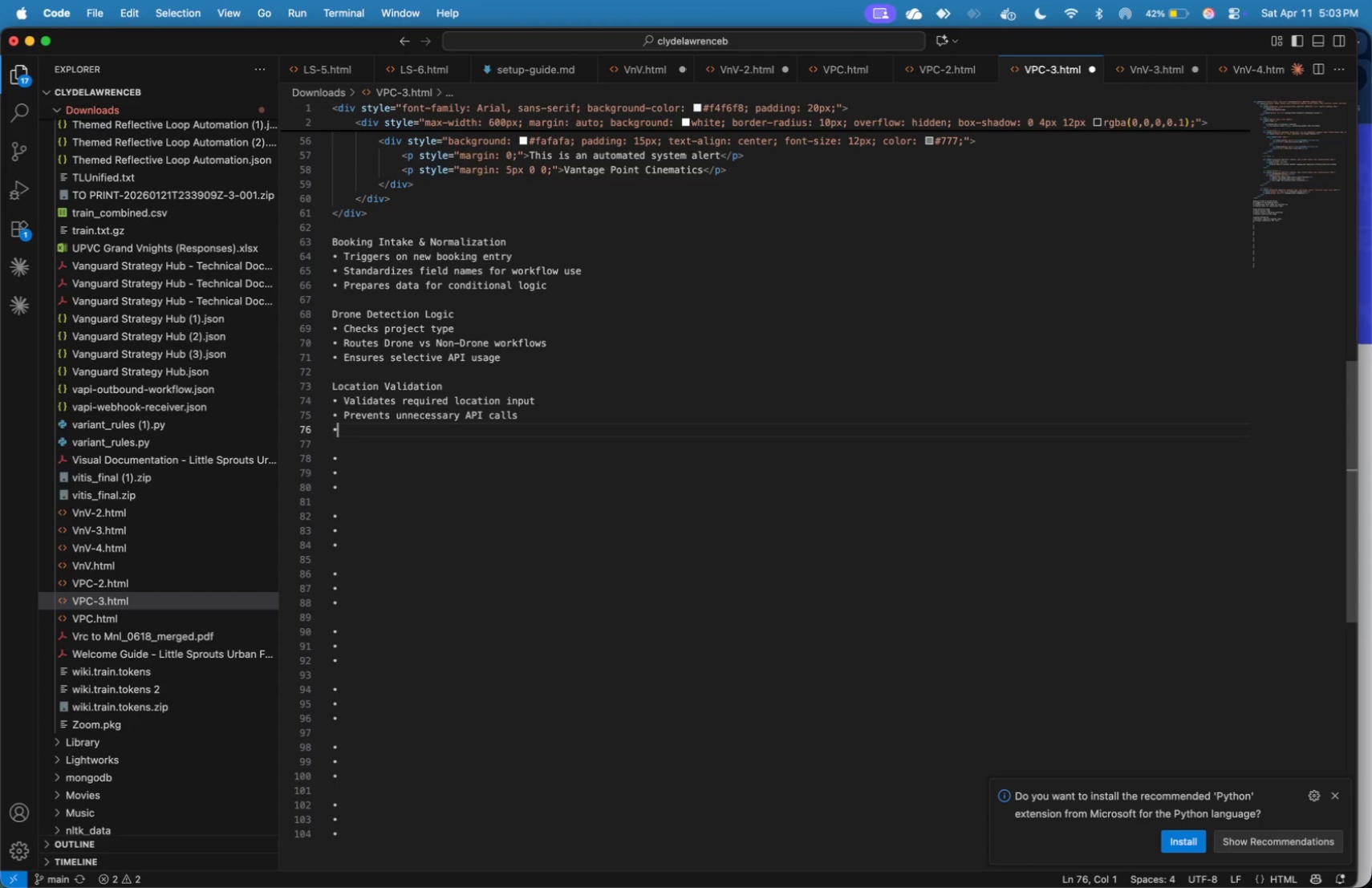 
key(ArrowRight)
 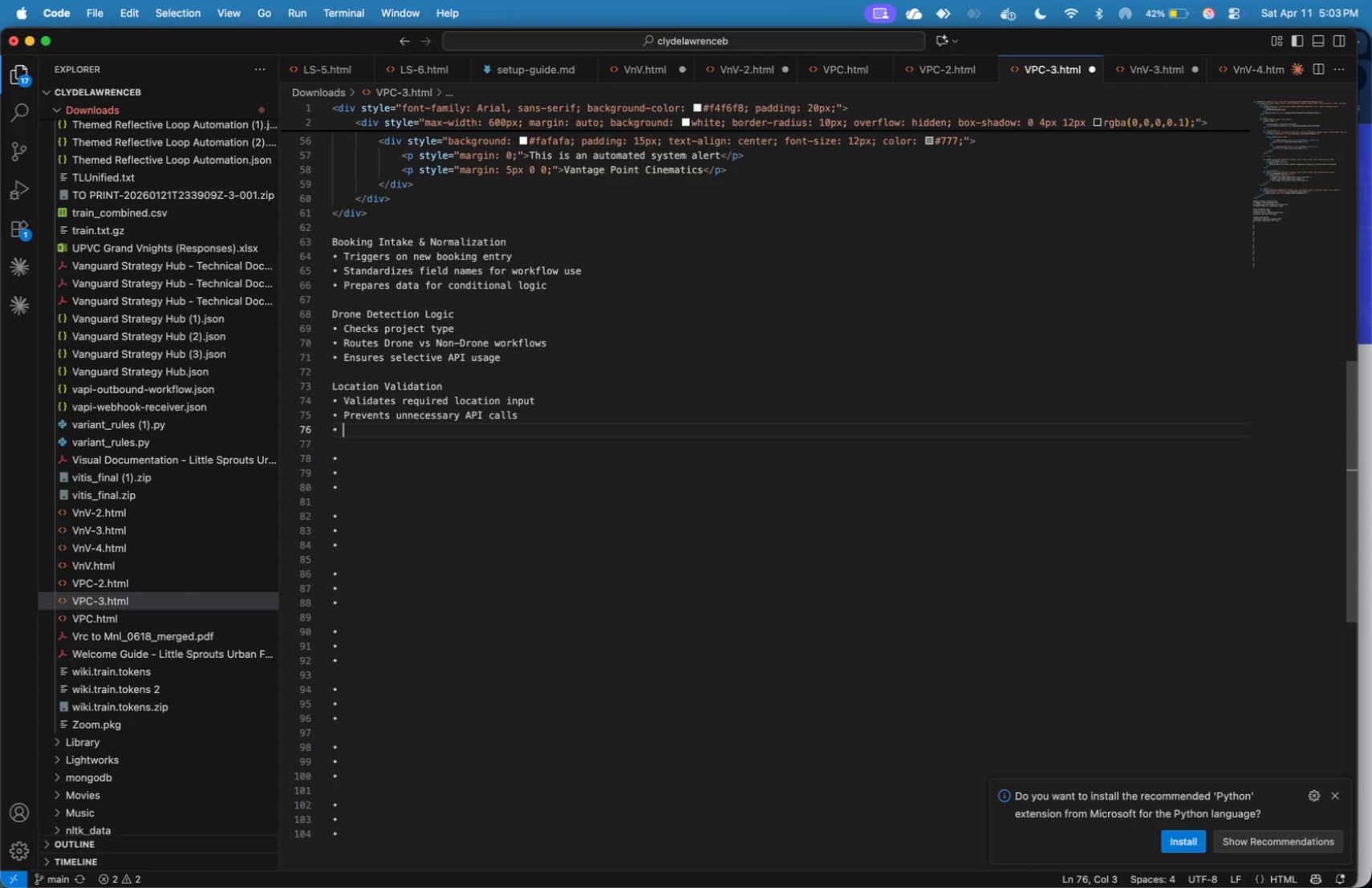 
key(ArrowRight)
 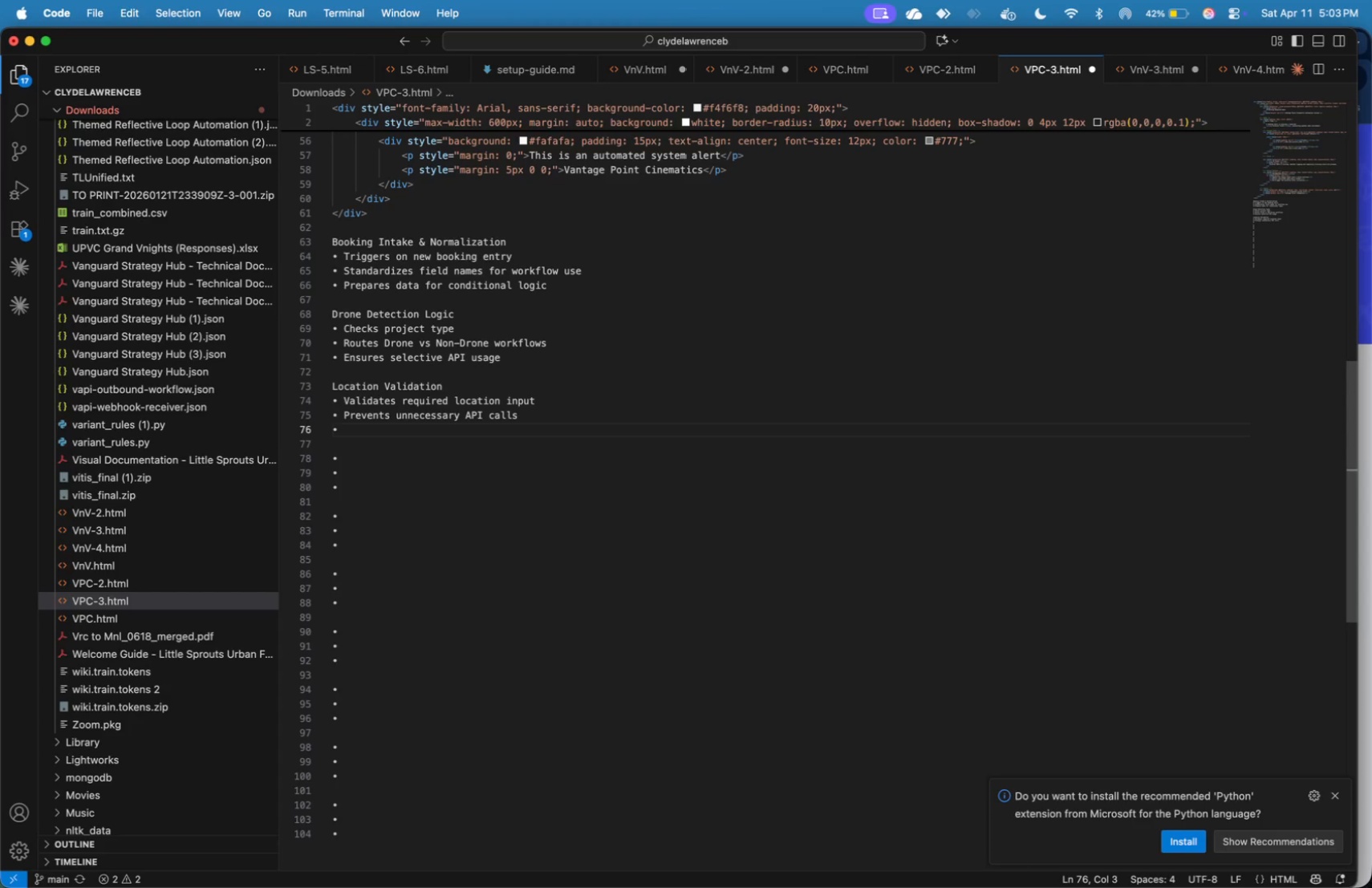 
type(Triggers error alert if missing)
 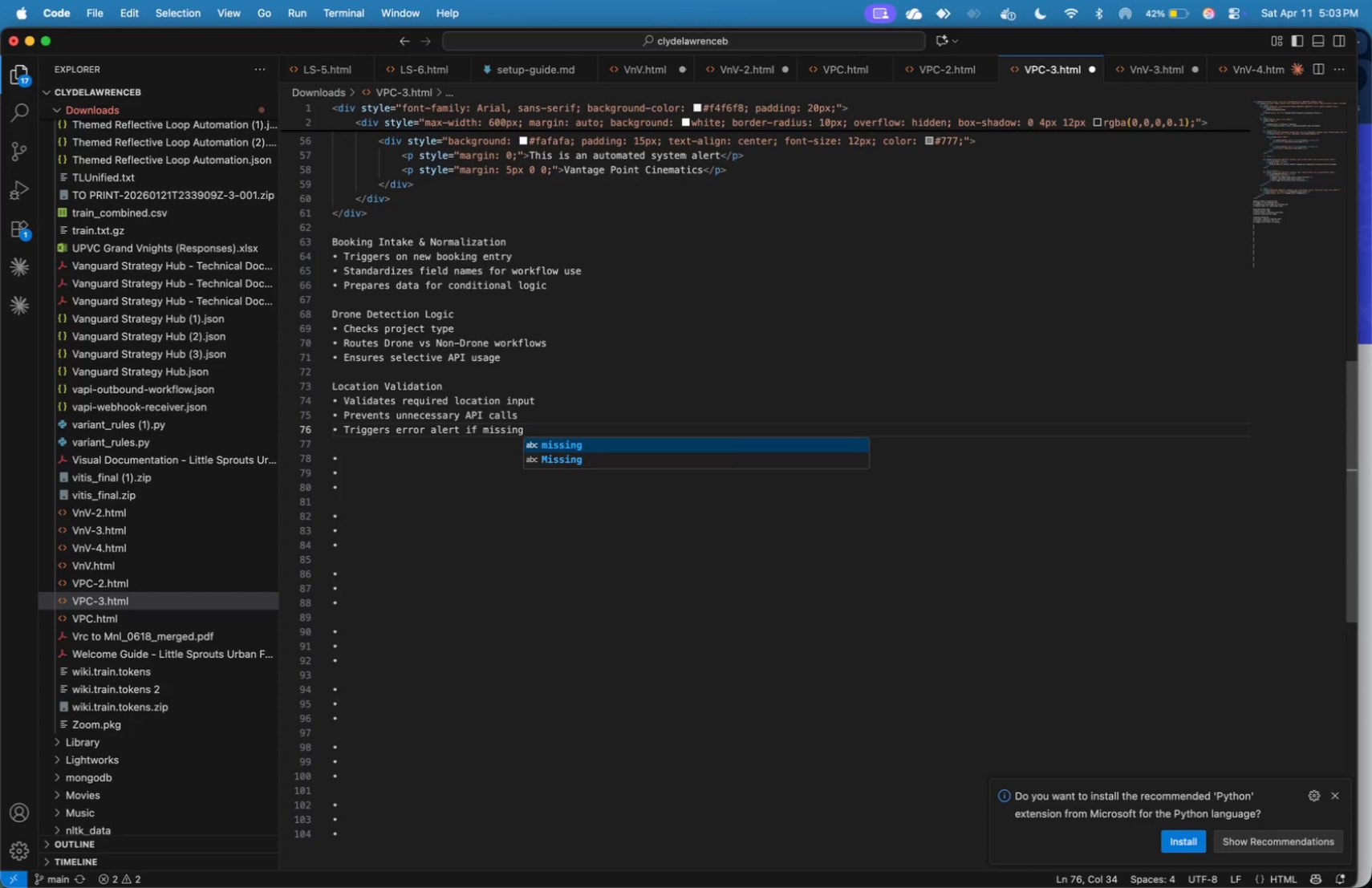 
key(ArrowRight)
 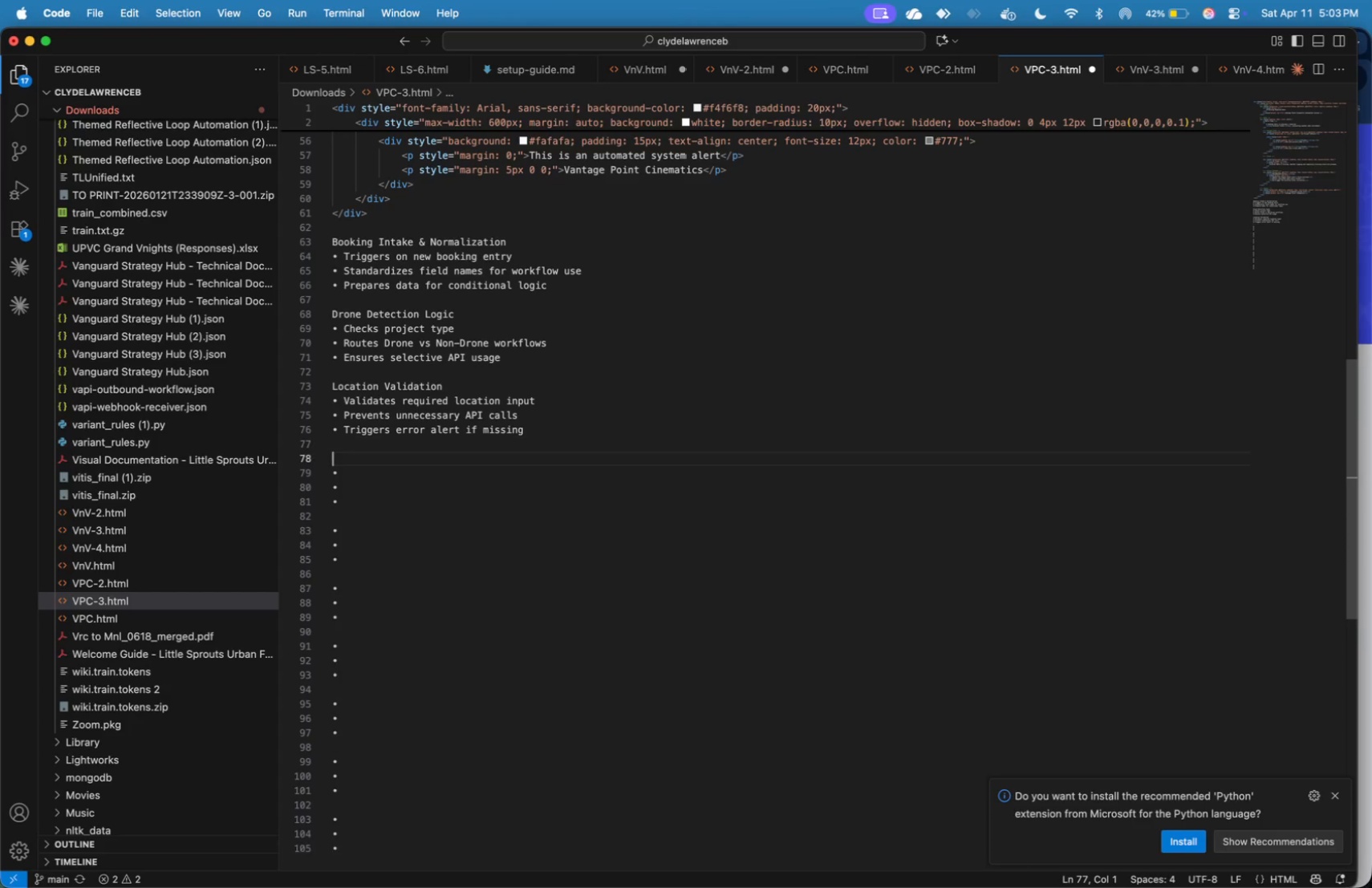 
key(Enter)
 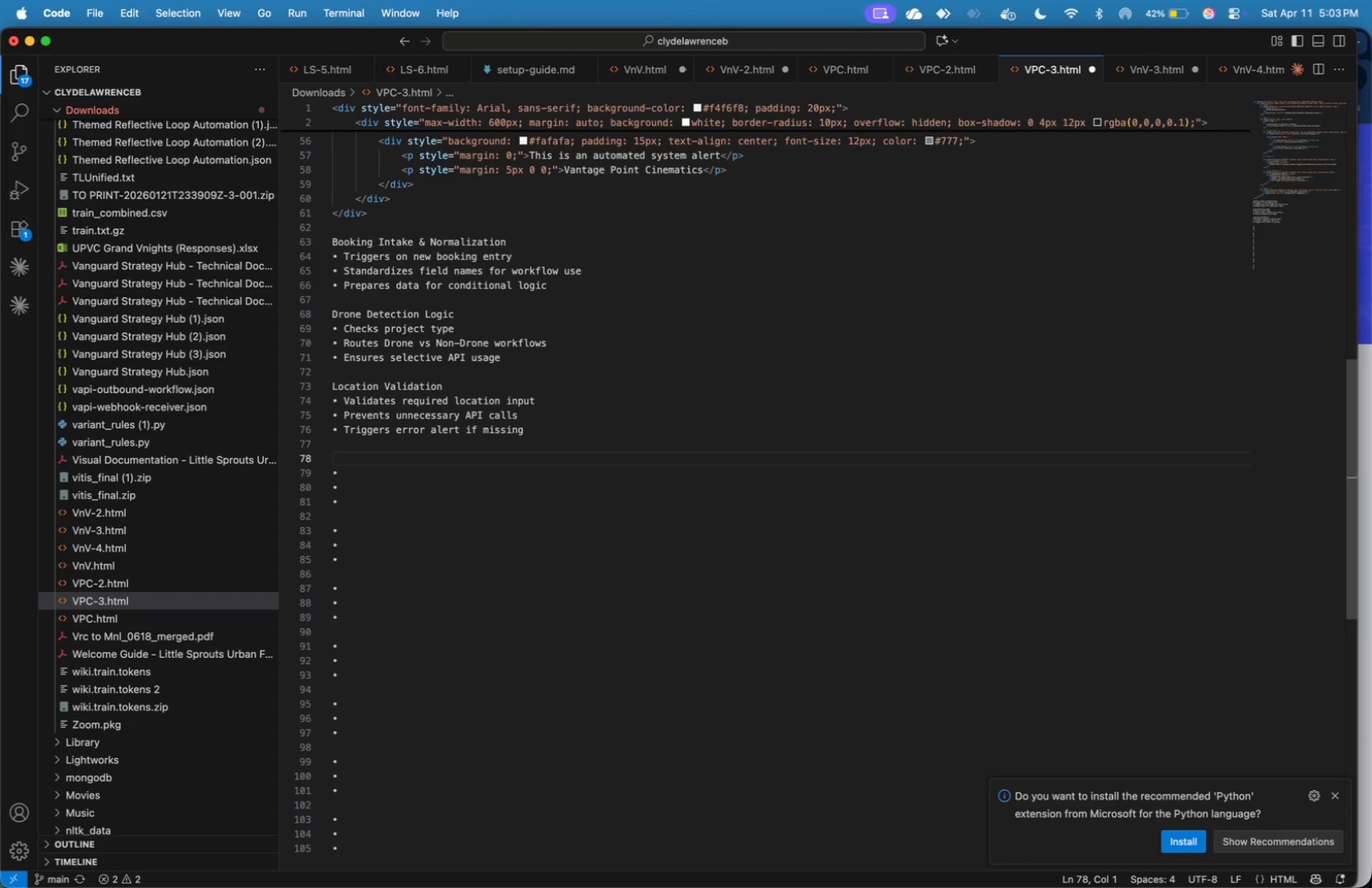 
type(Weather Data Enrichment)
 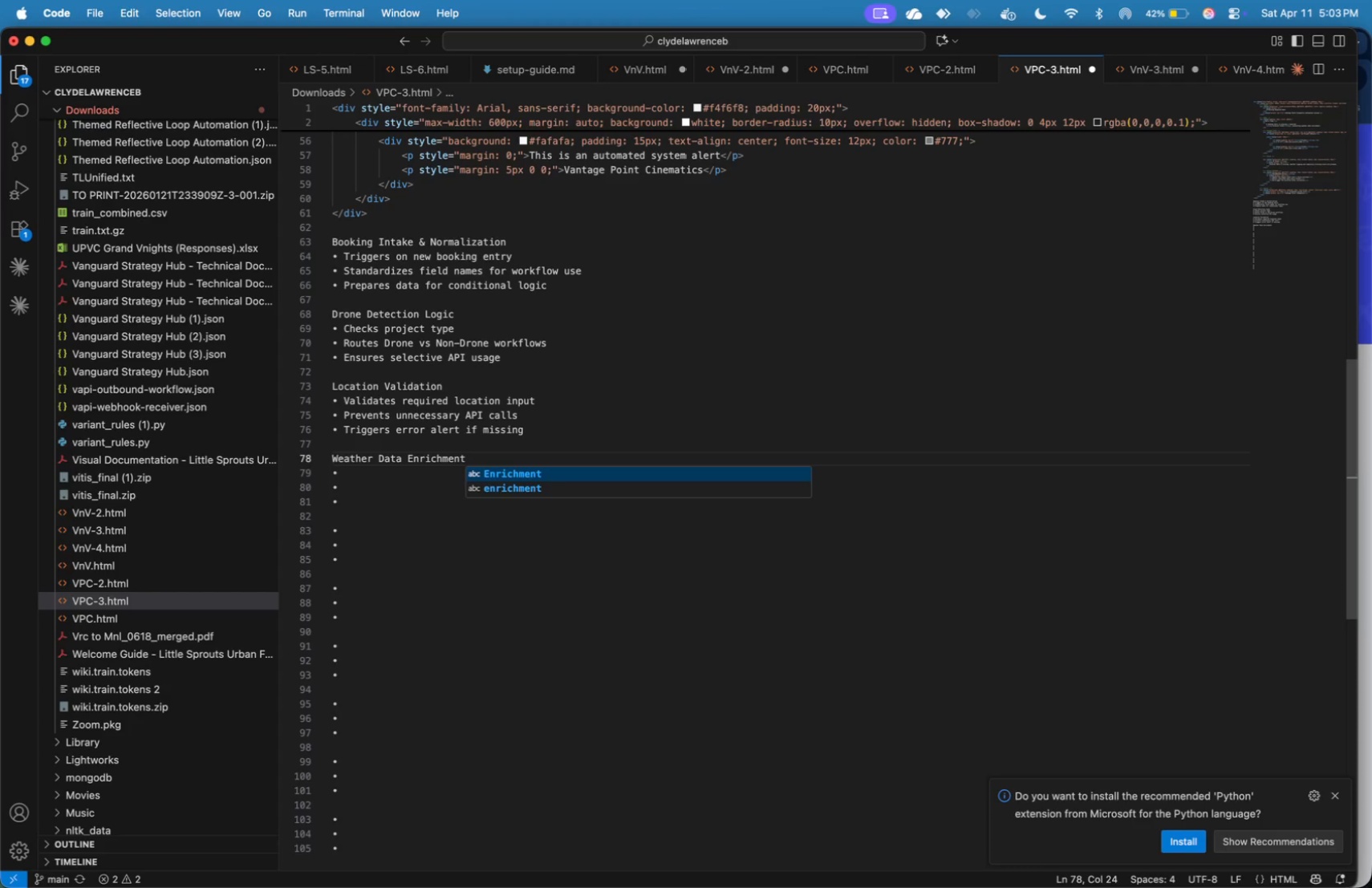 
key(ArrowRight)
 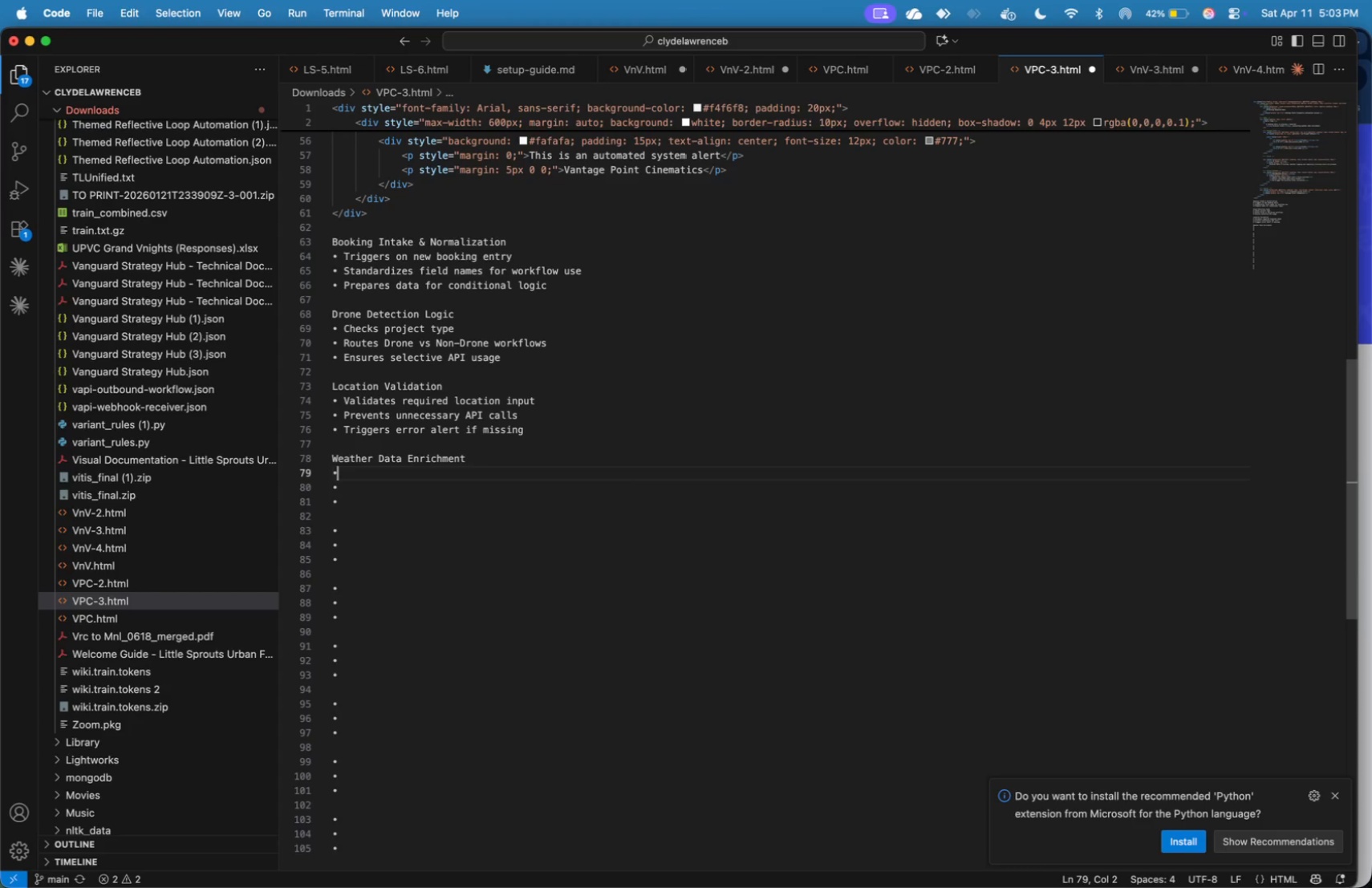 
key(ArrowRight)
 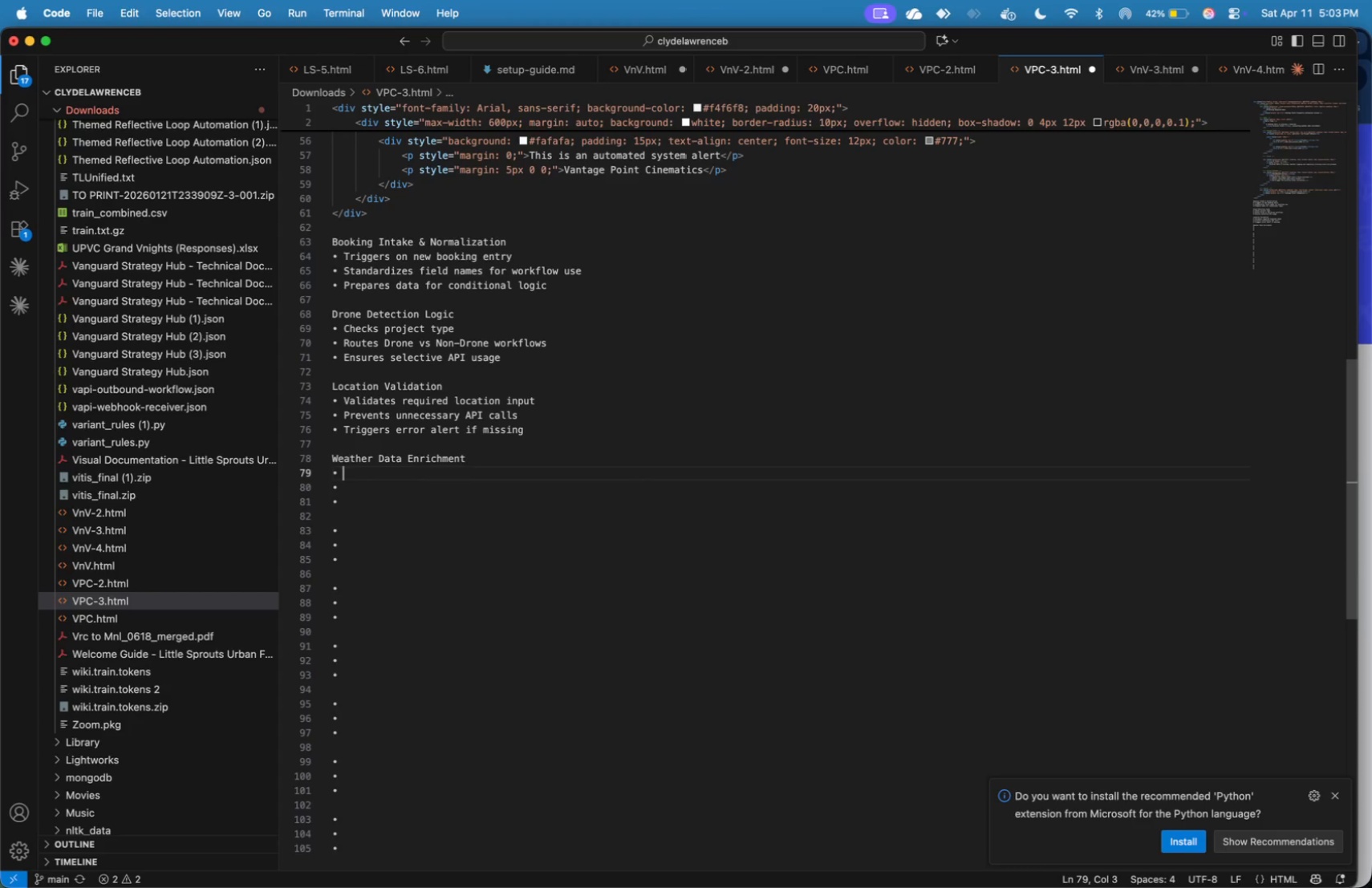 
key(ArrowRight)
 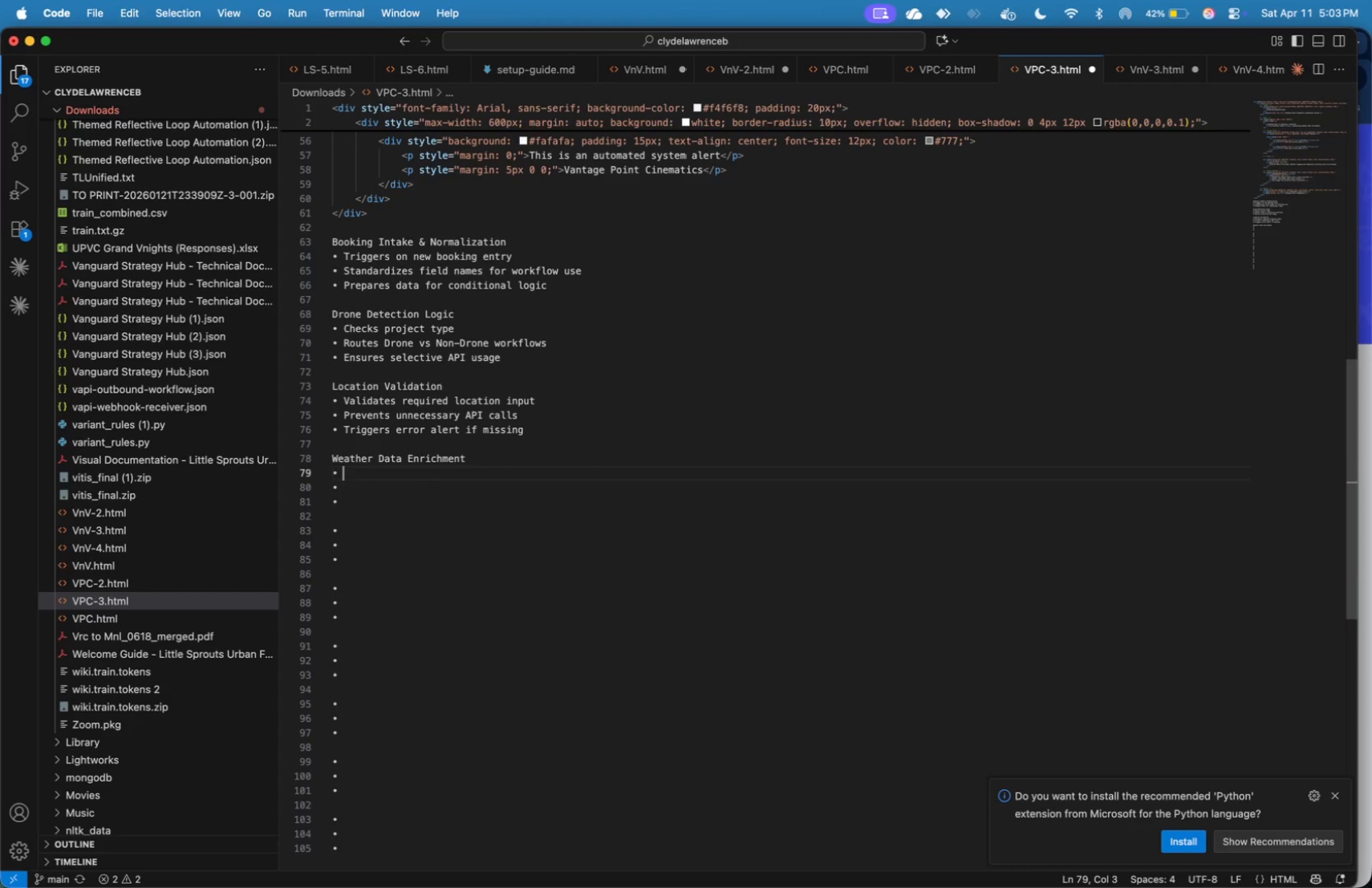 
type(Calls OpenWeather API)
 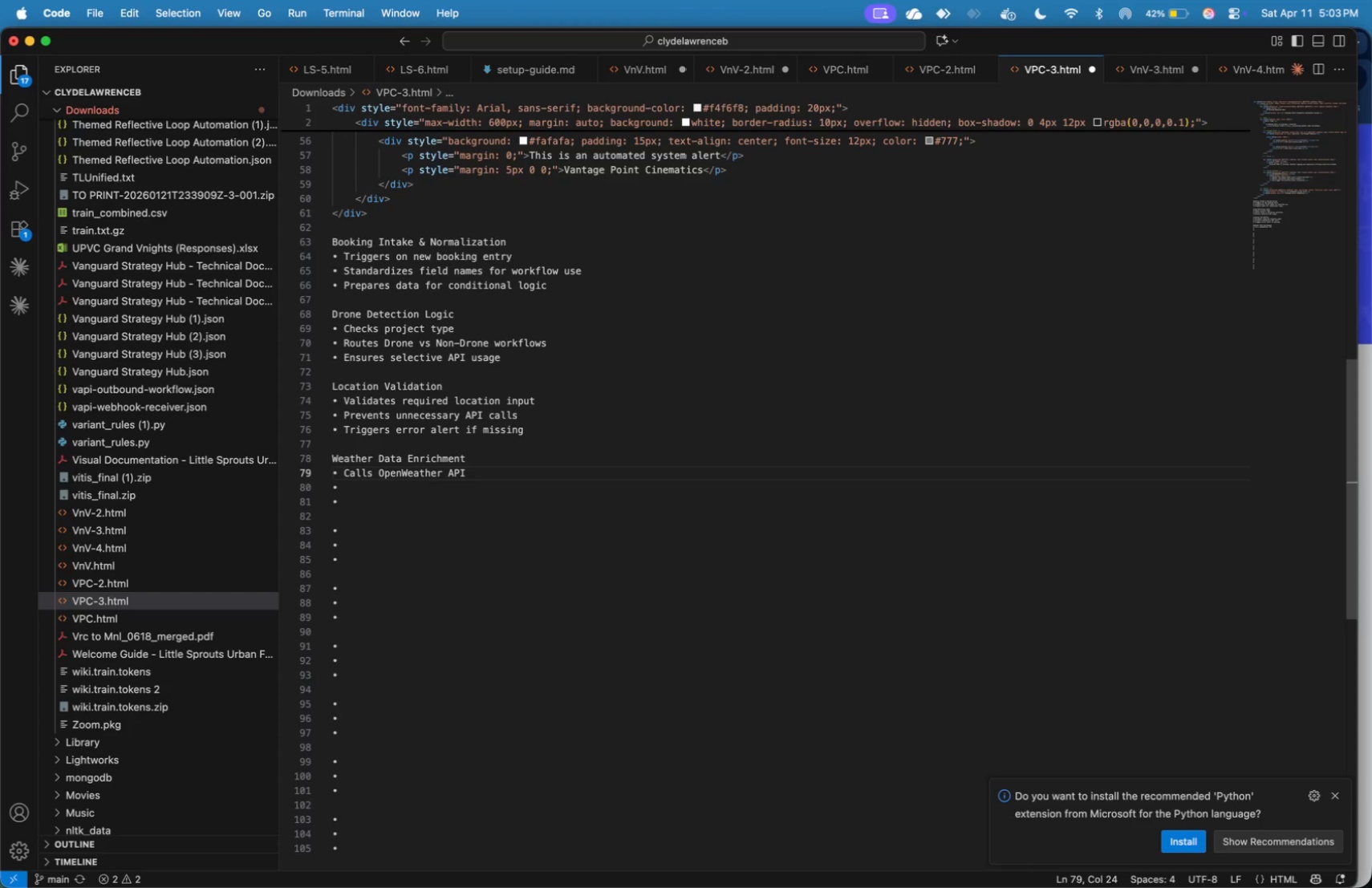 
key(ArrowRight)
 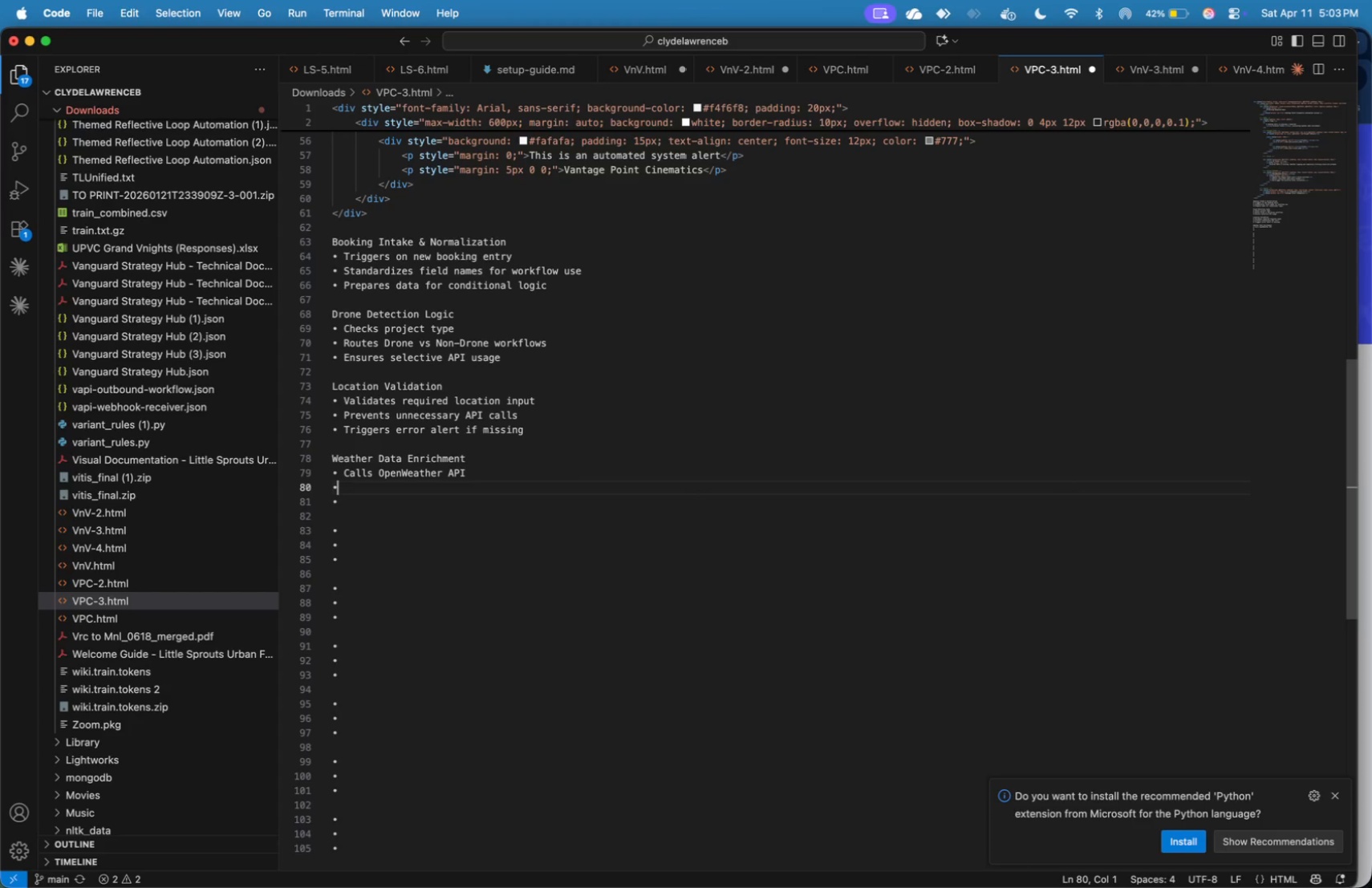 
key(ArrowRight)
 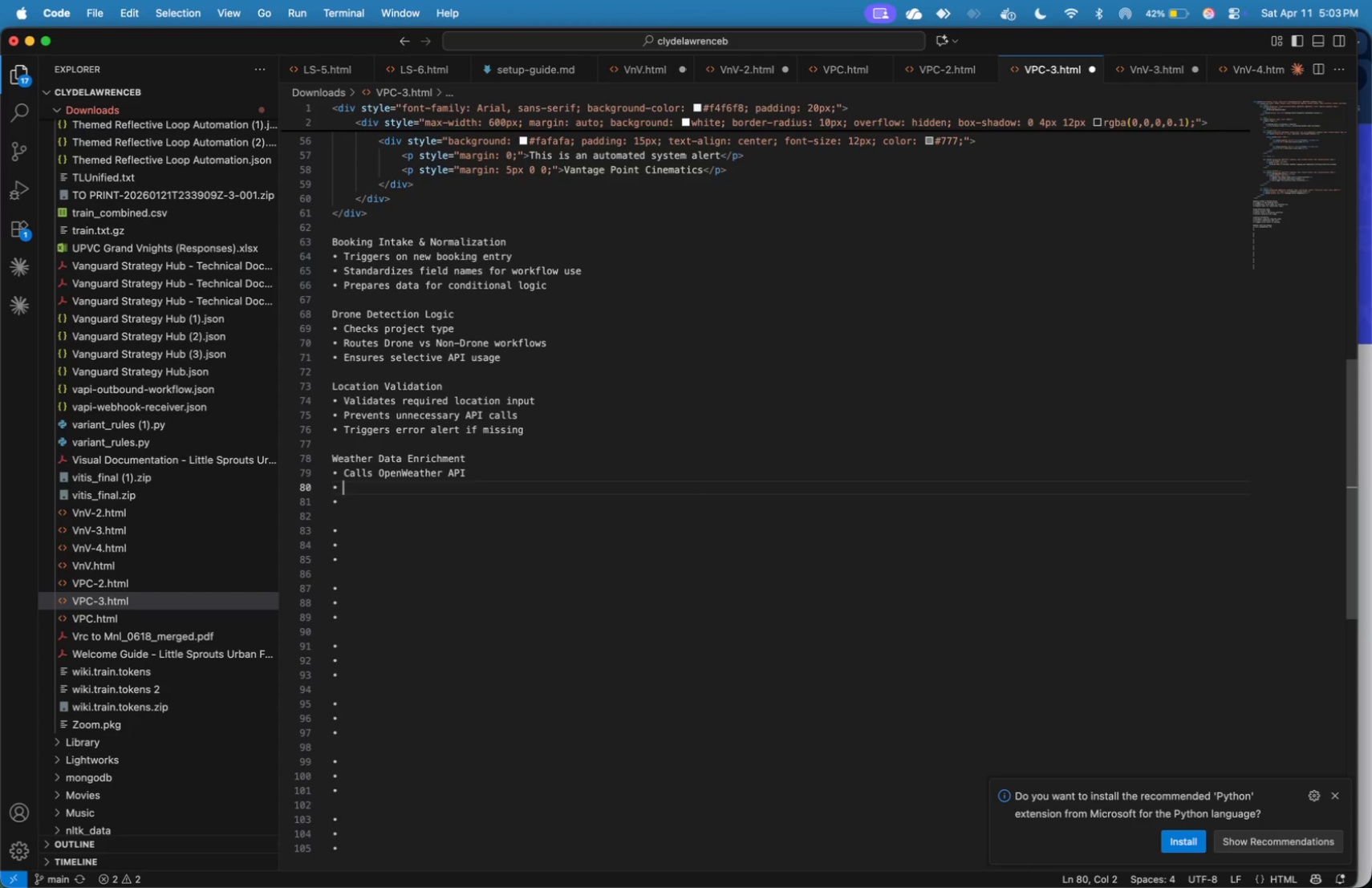 
type( Extracts Temperature, )
 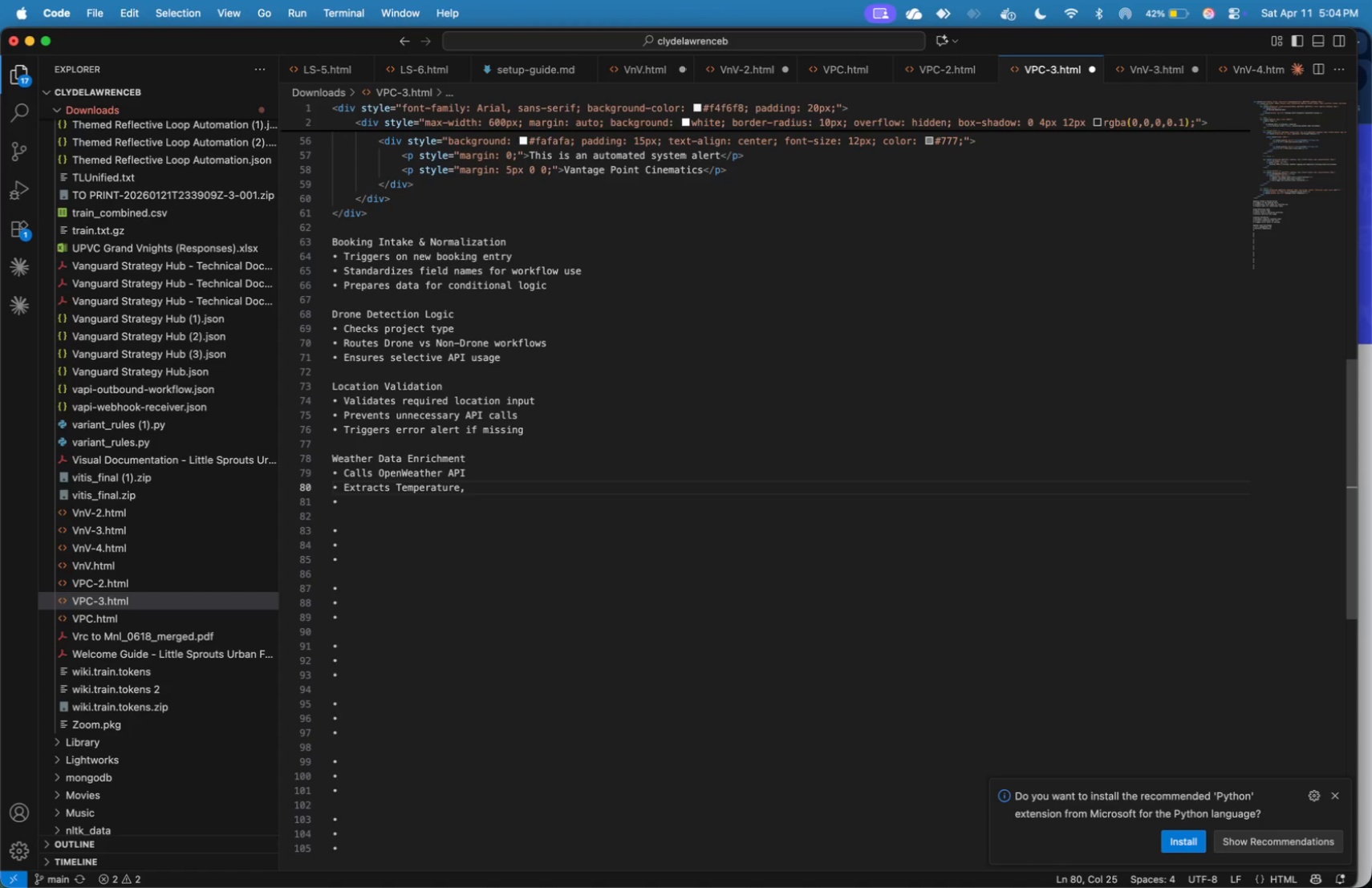 
hold_key(key=ArrowLeft, duration=1.35)
 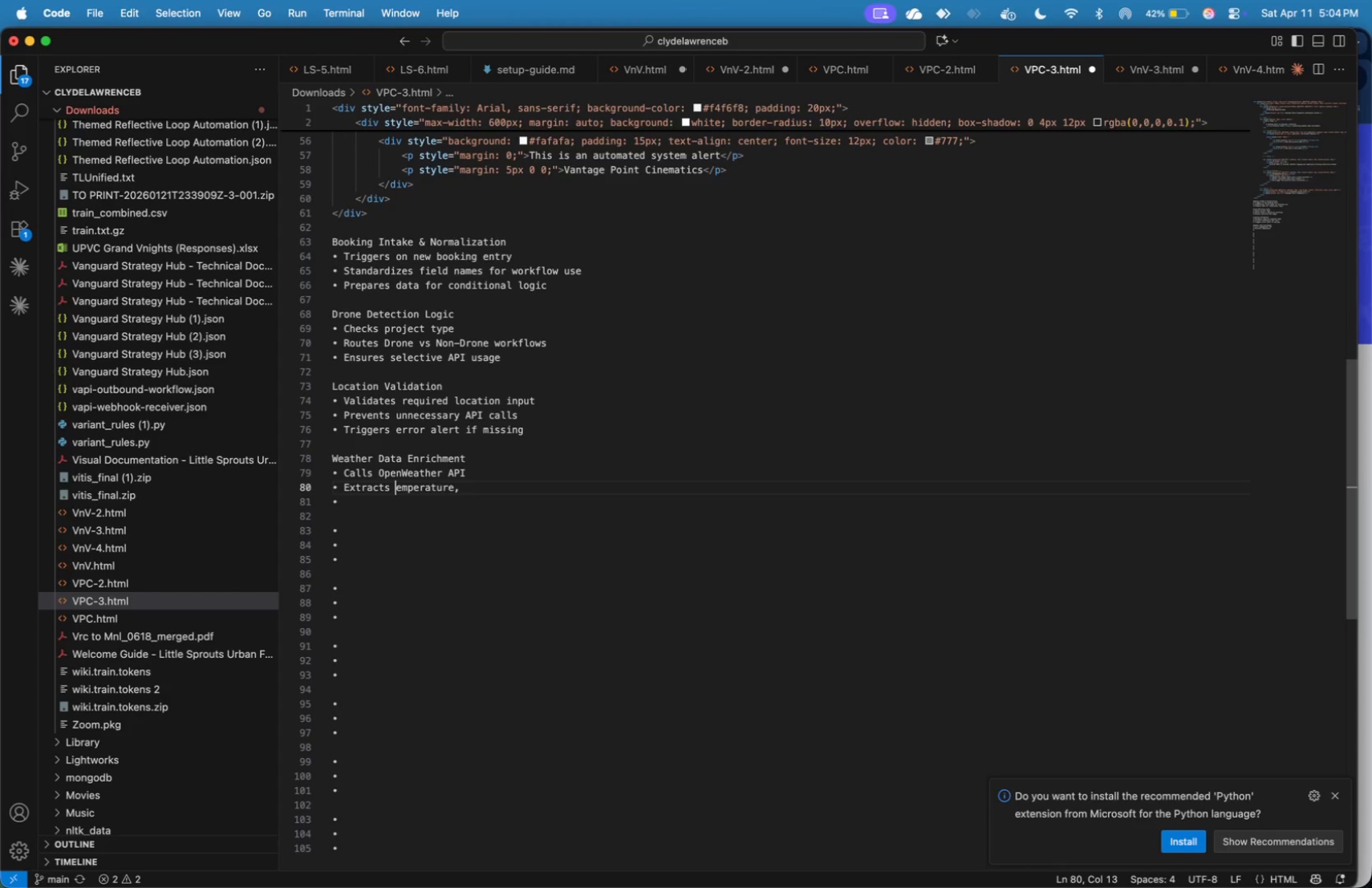 
key(Backspace)
 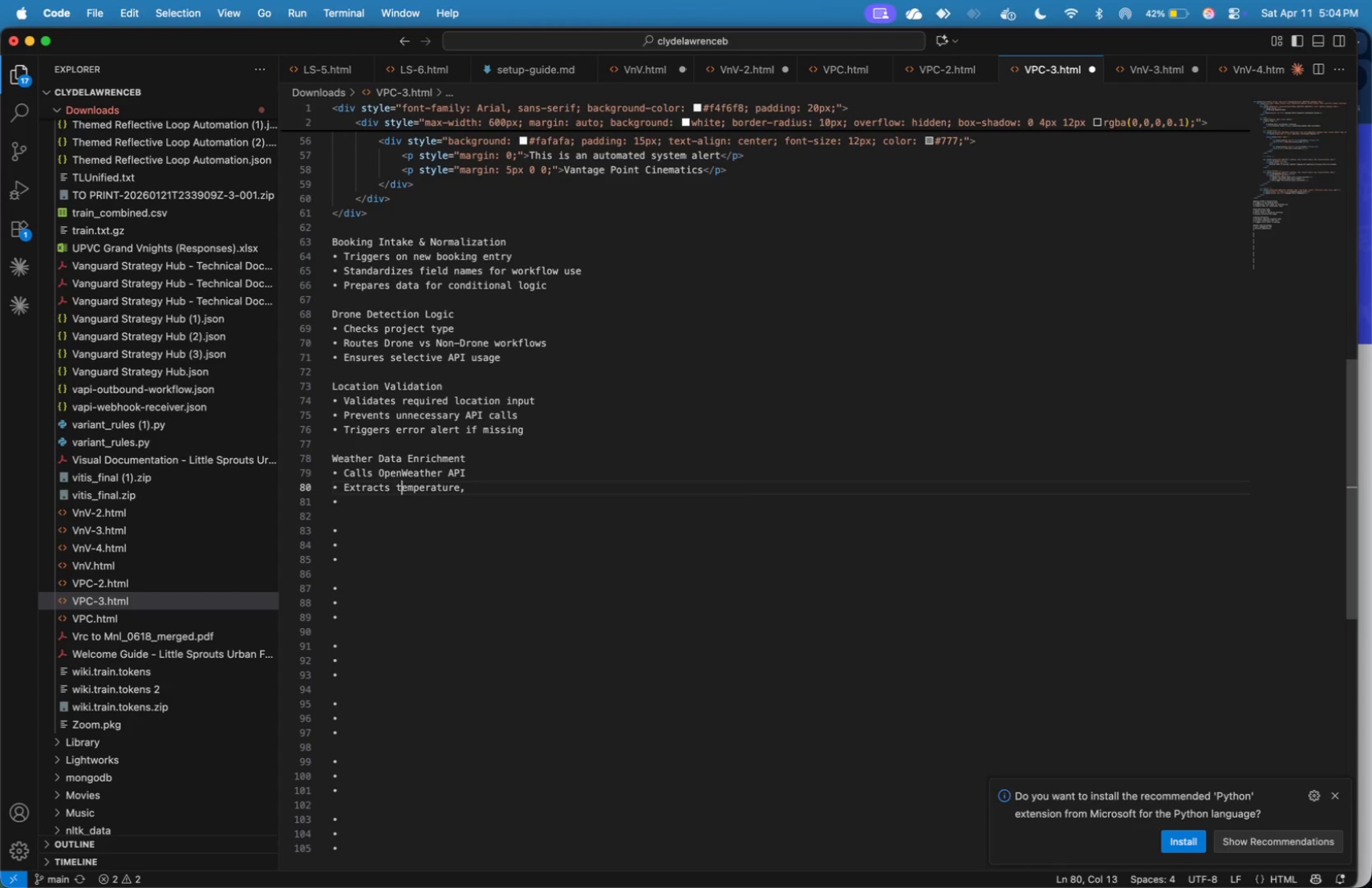 
key(T)
 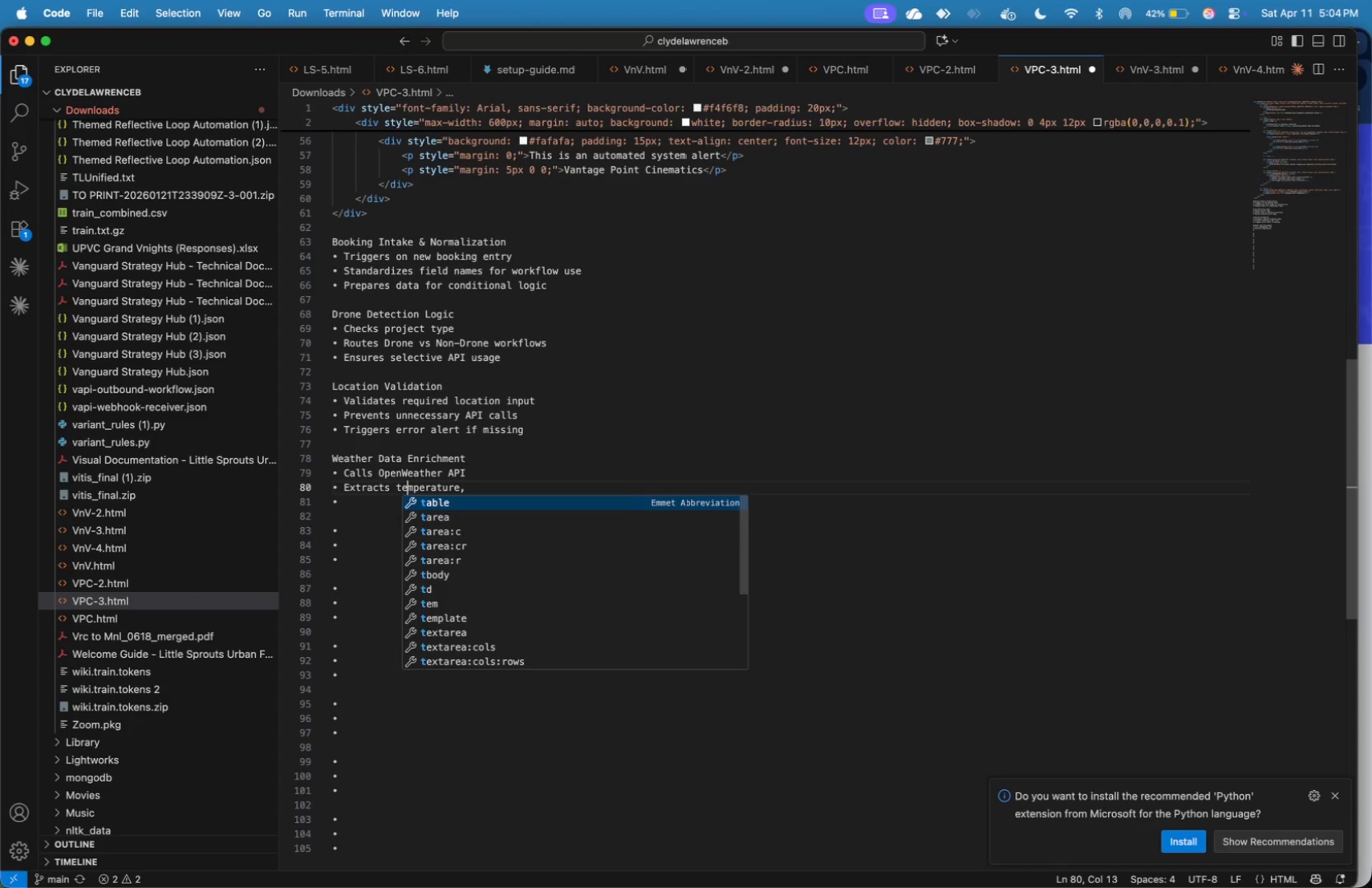 
hold_key(key=ArrowRight, duration=1.25)
 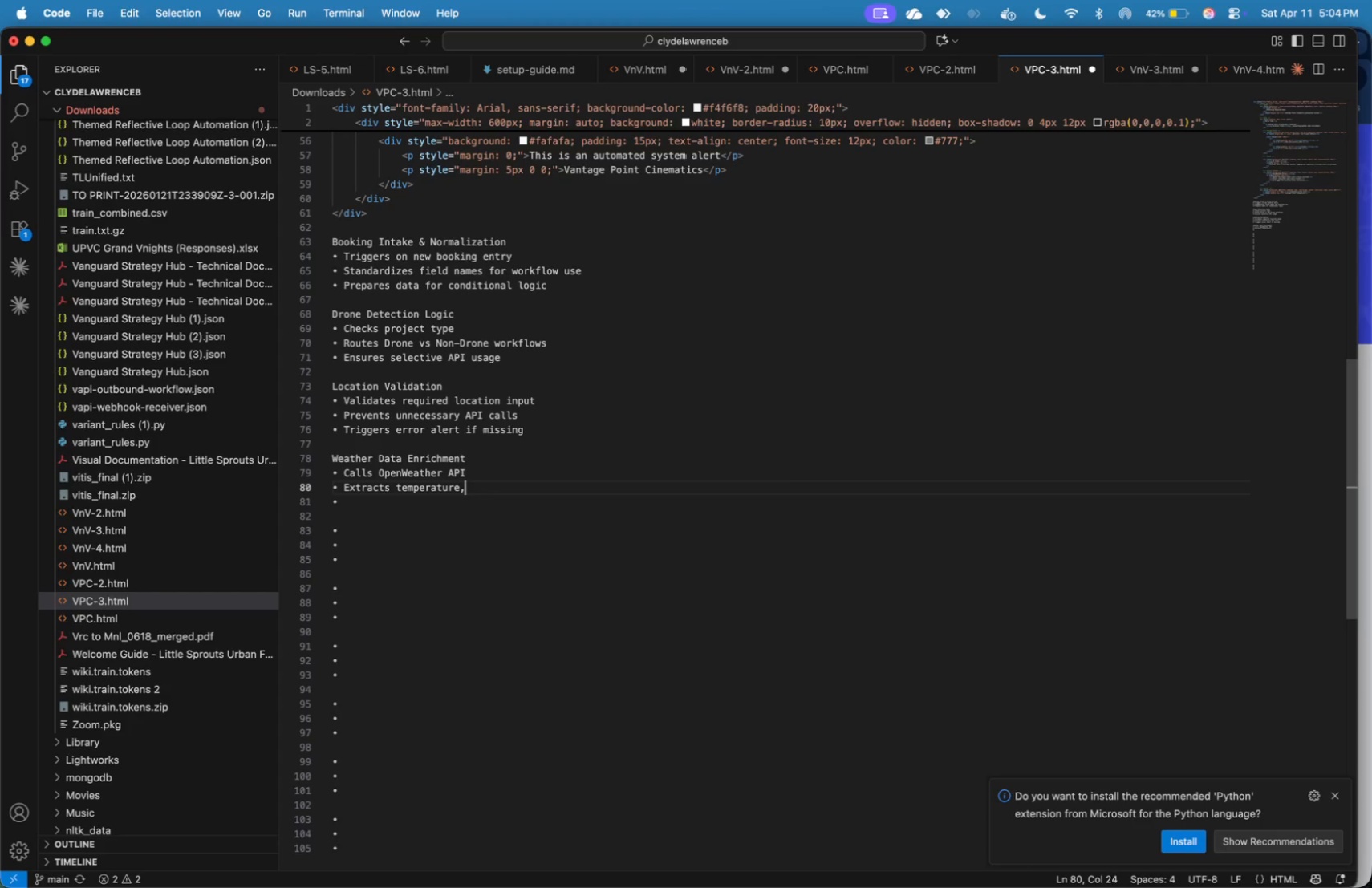 
key(ArrowRight)
 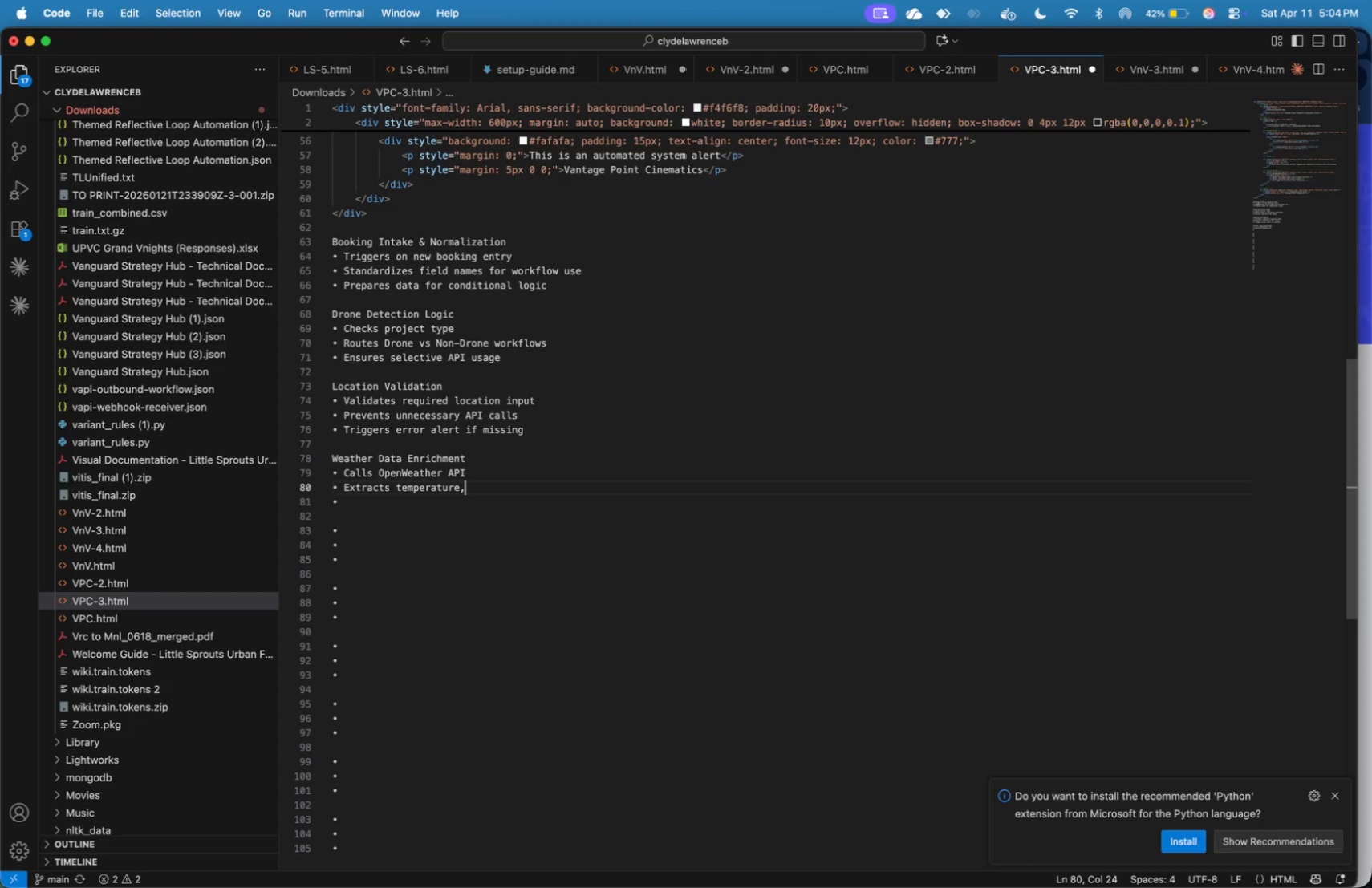 
key(ArrowRight)
 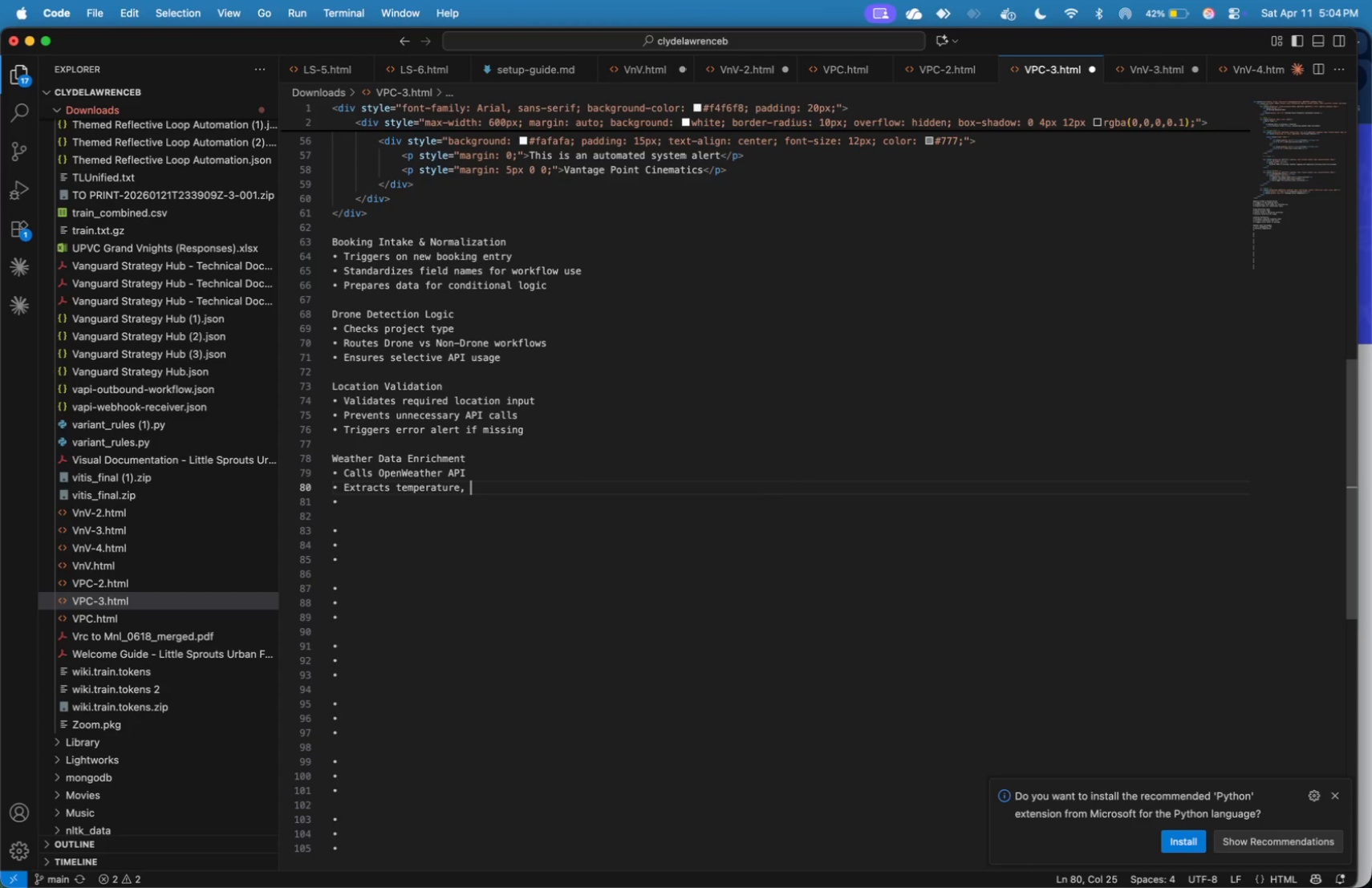 
type(wind.)
key(Backspace)
type(, precipitaion)
 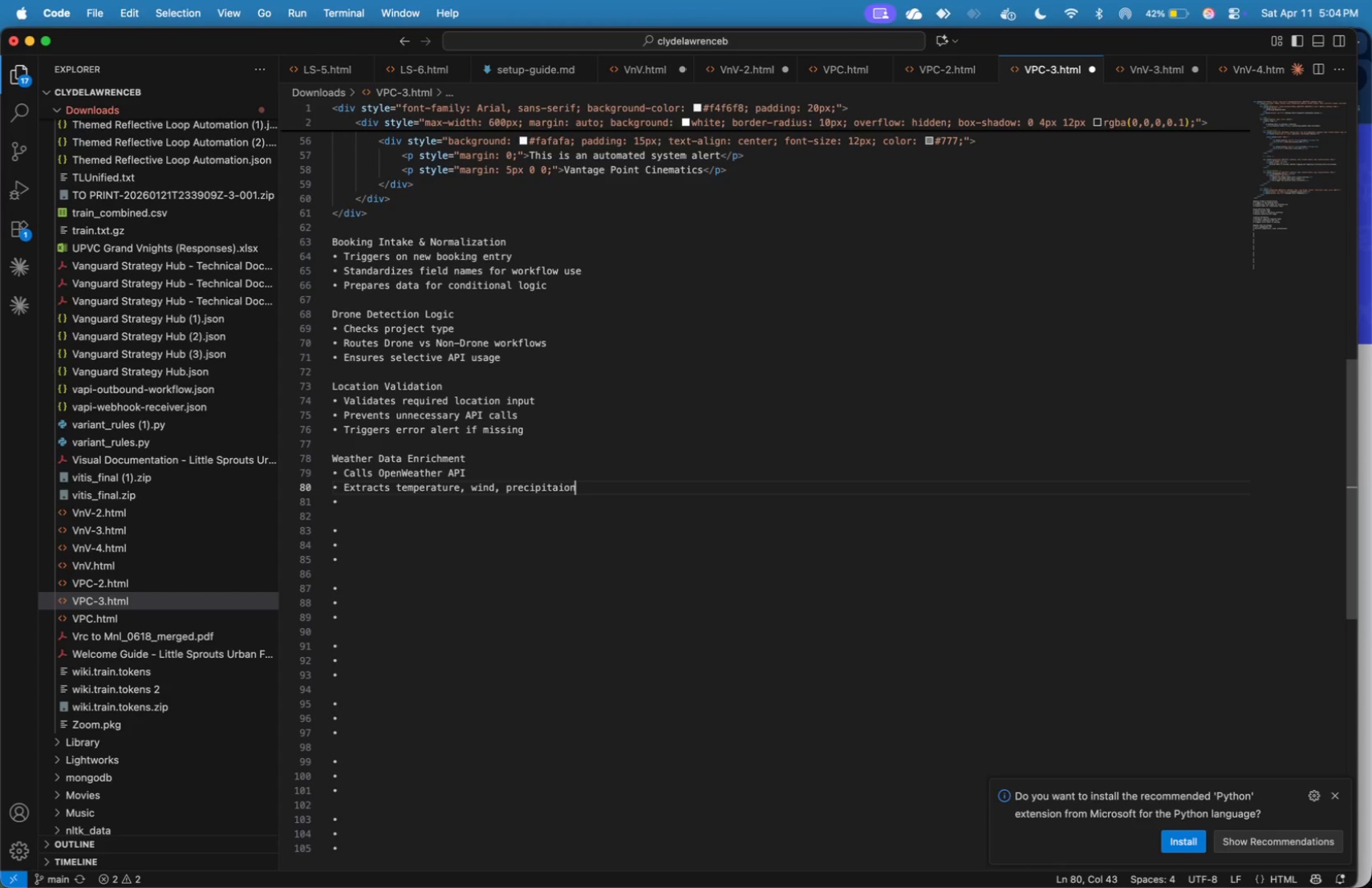 
key(ArrowLeft)
 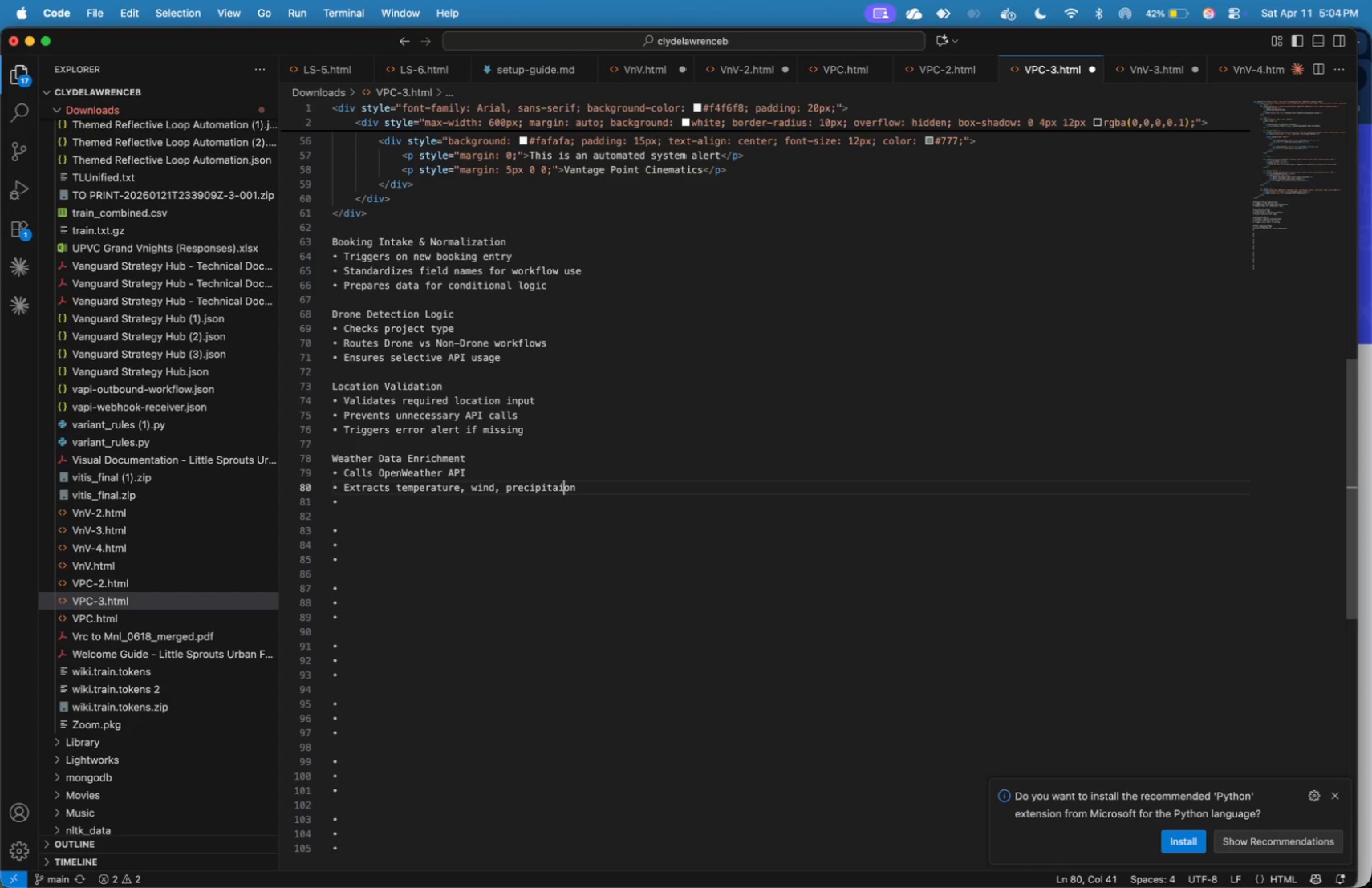 
key(ArrowLeft)
 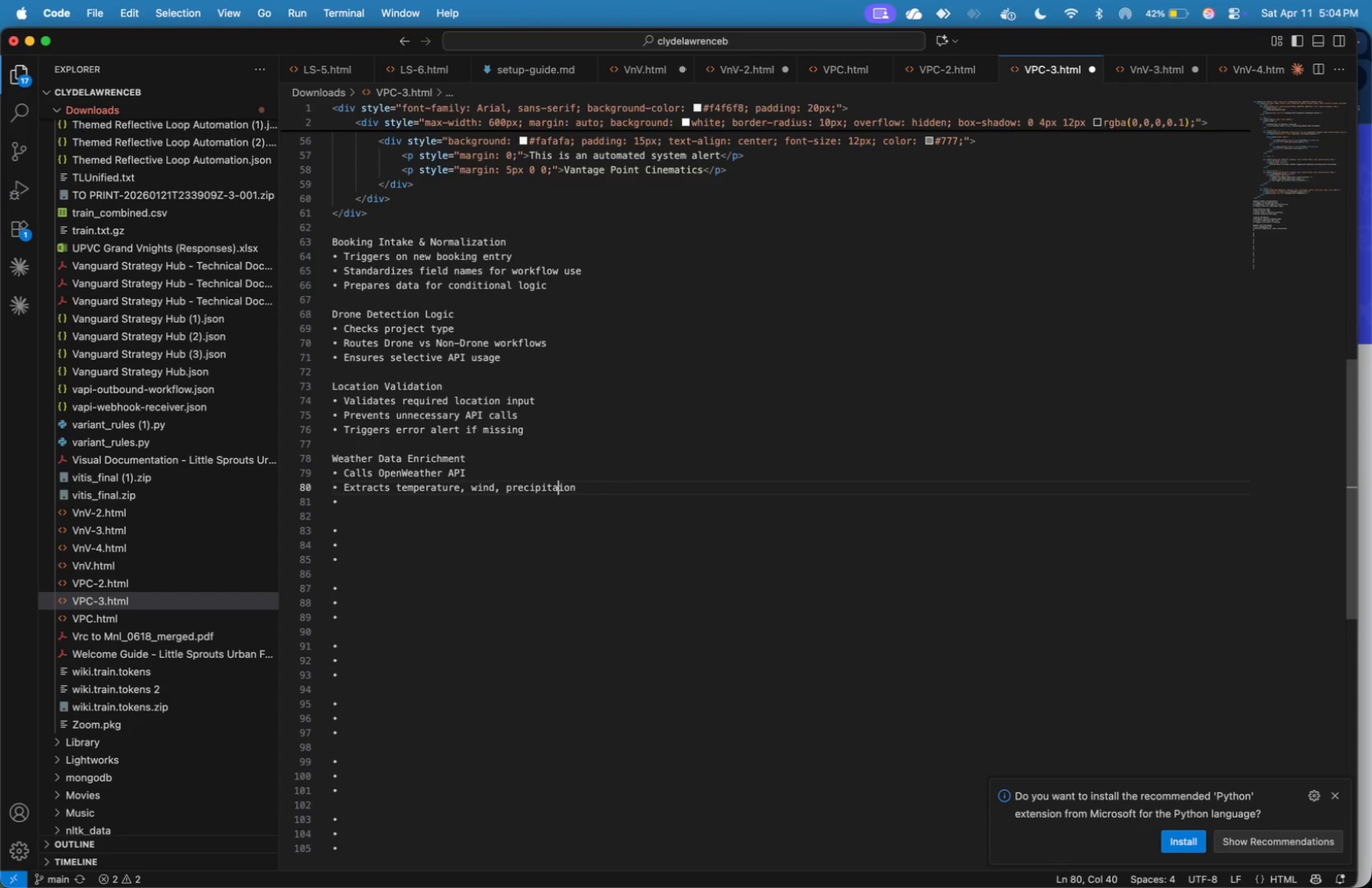 
key(ArrowLeft)
 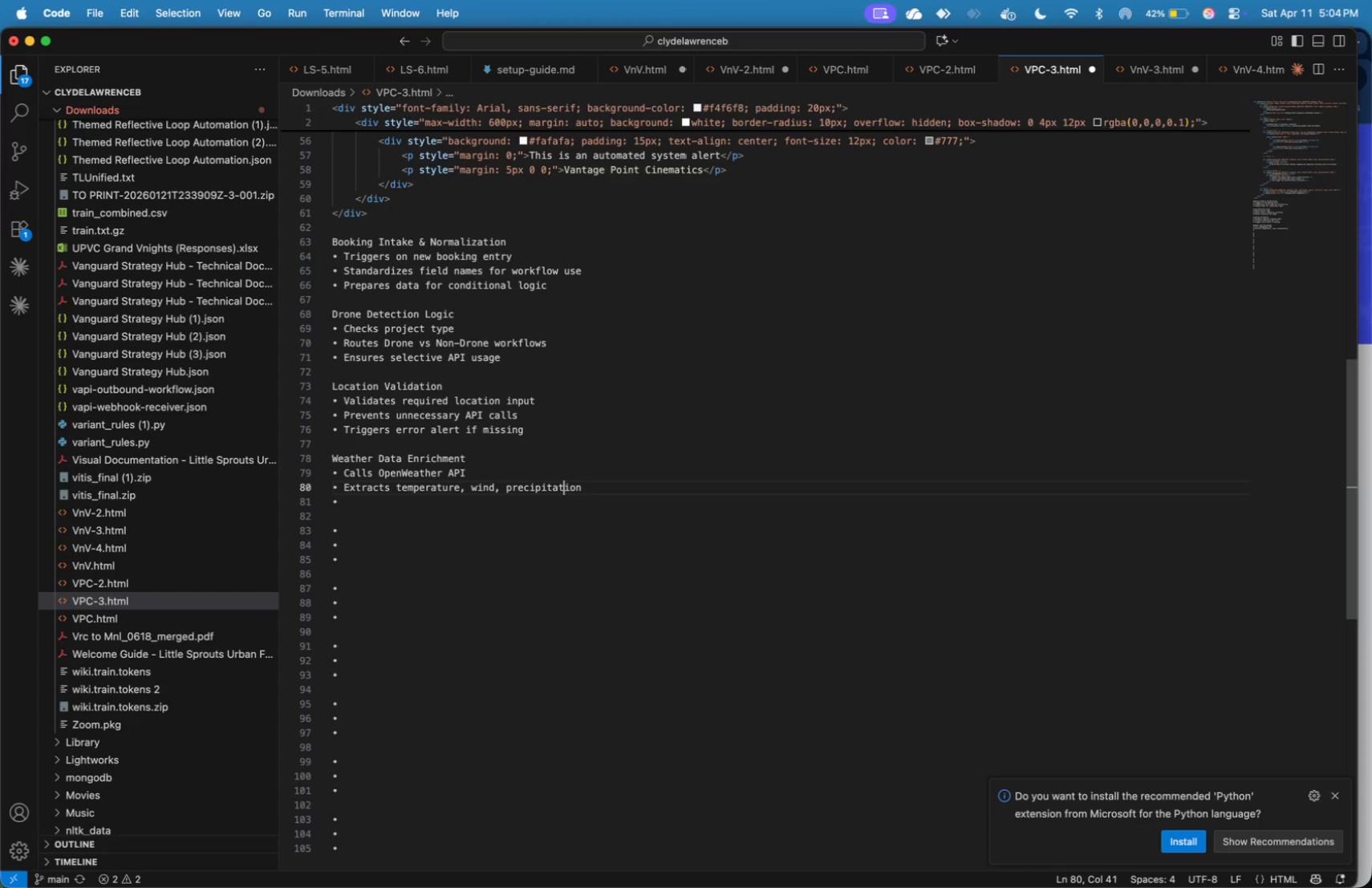 
key(T)
 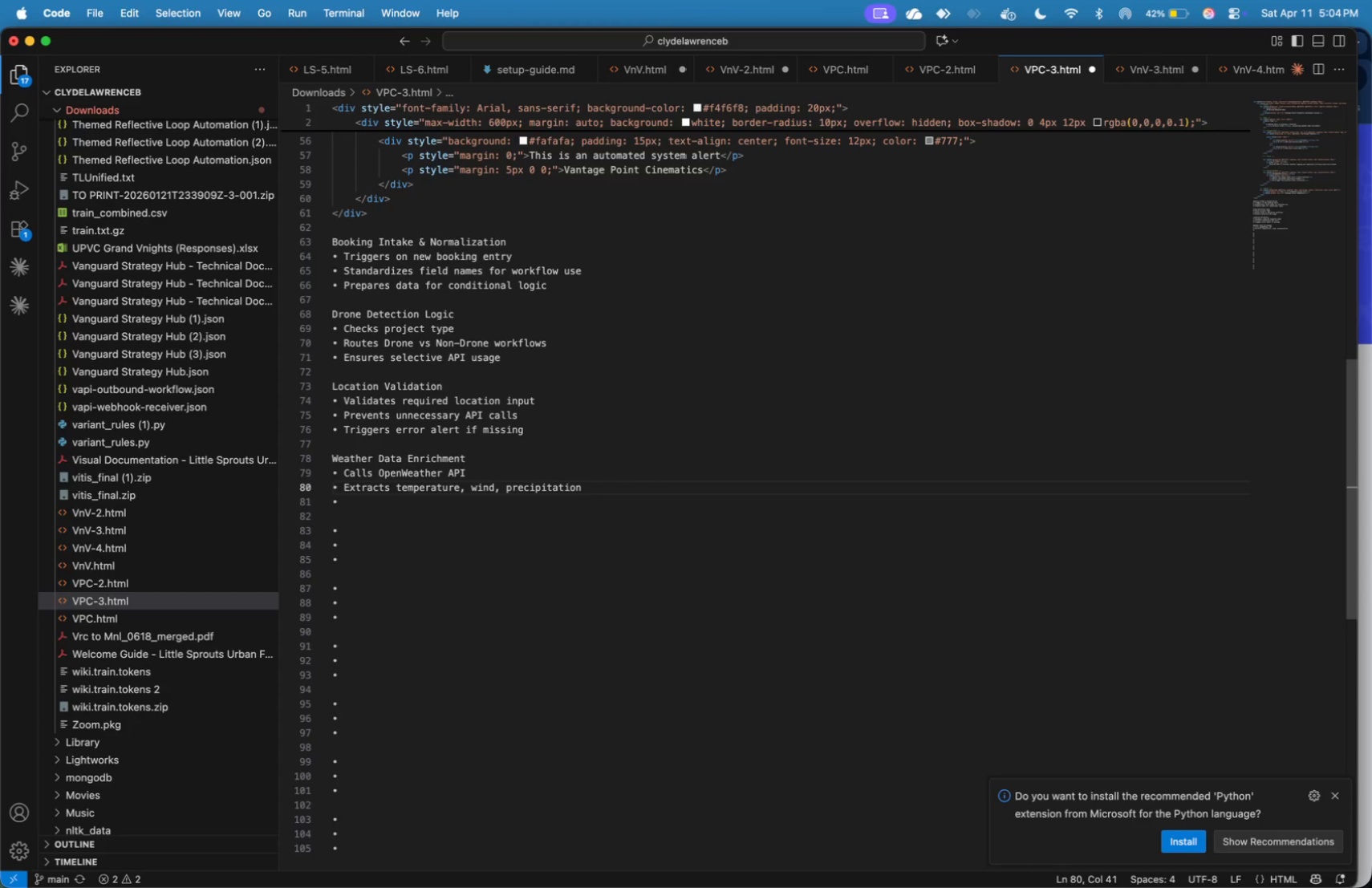 
key(ArrowDown)
 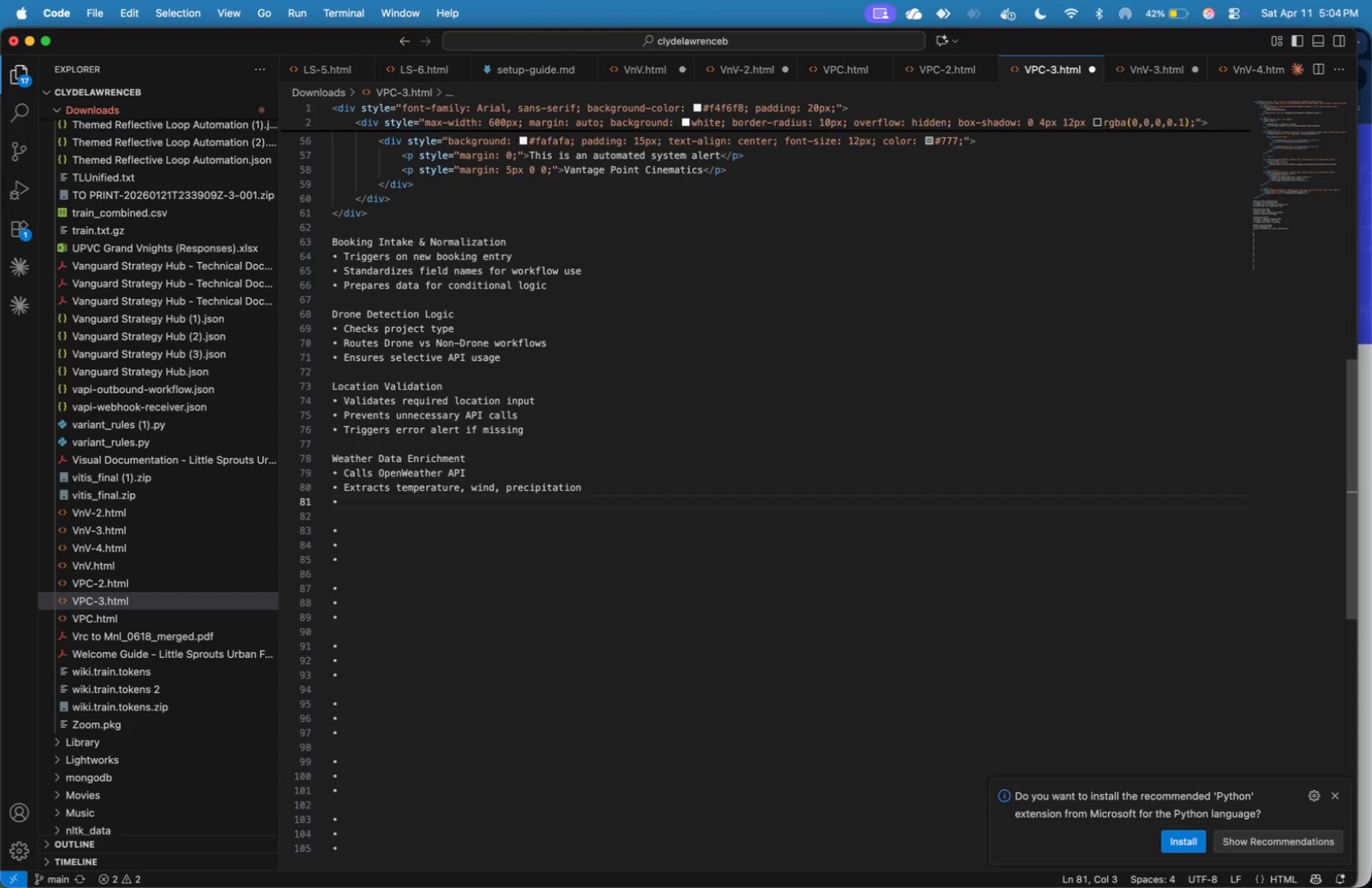 
type(Format s)
key(Backspace)
key(Backspace)
type(s dataf)
key(Backspace)
type( for Trello description)
 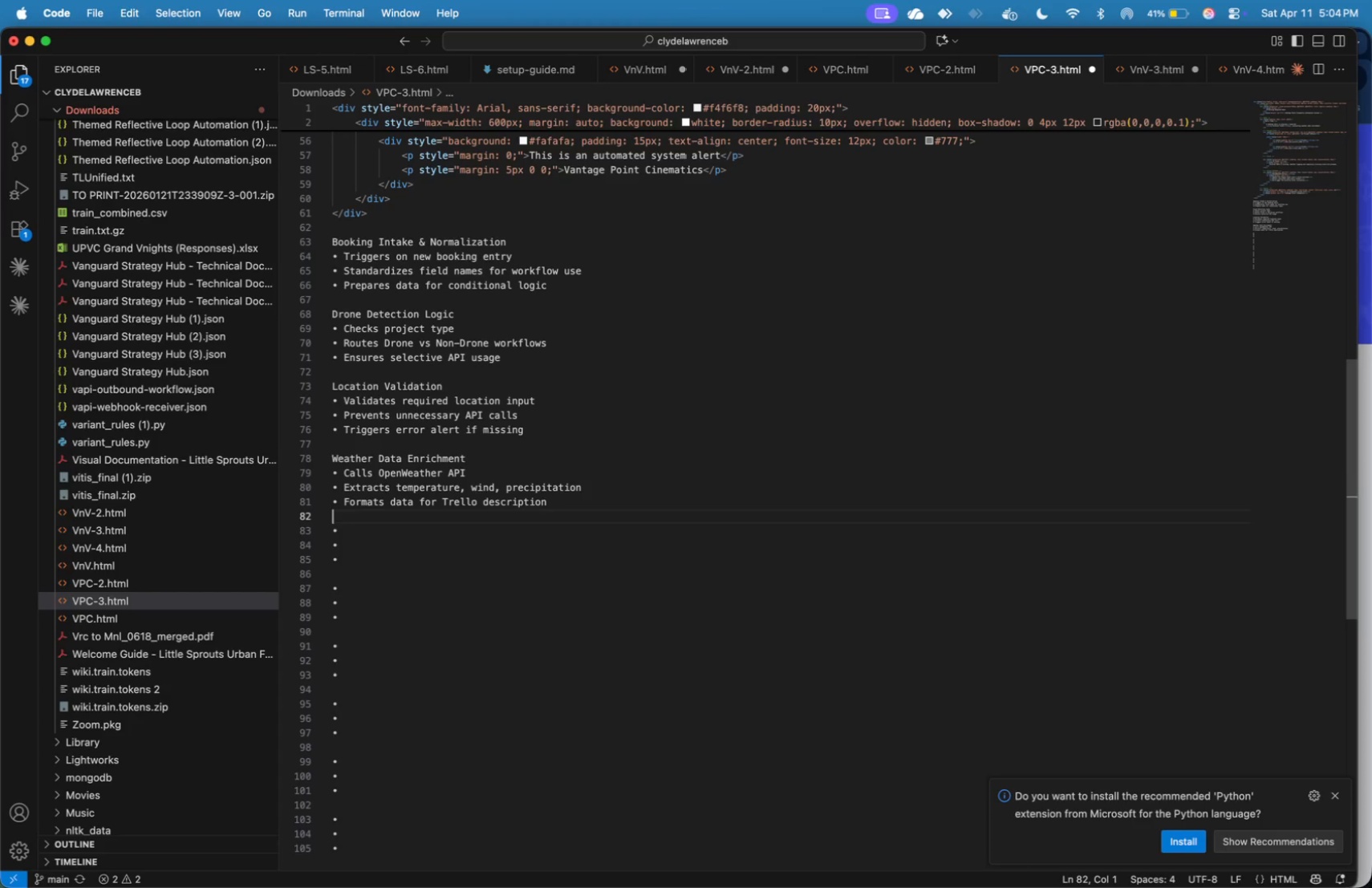 
 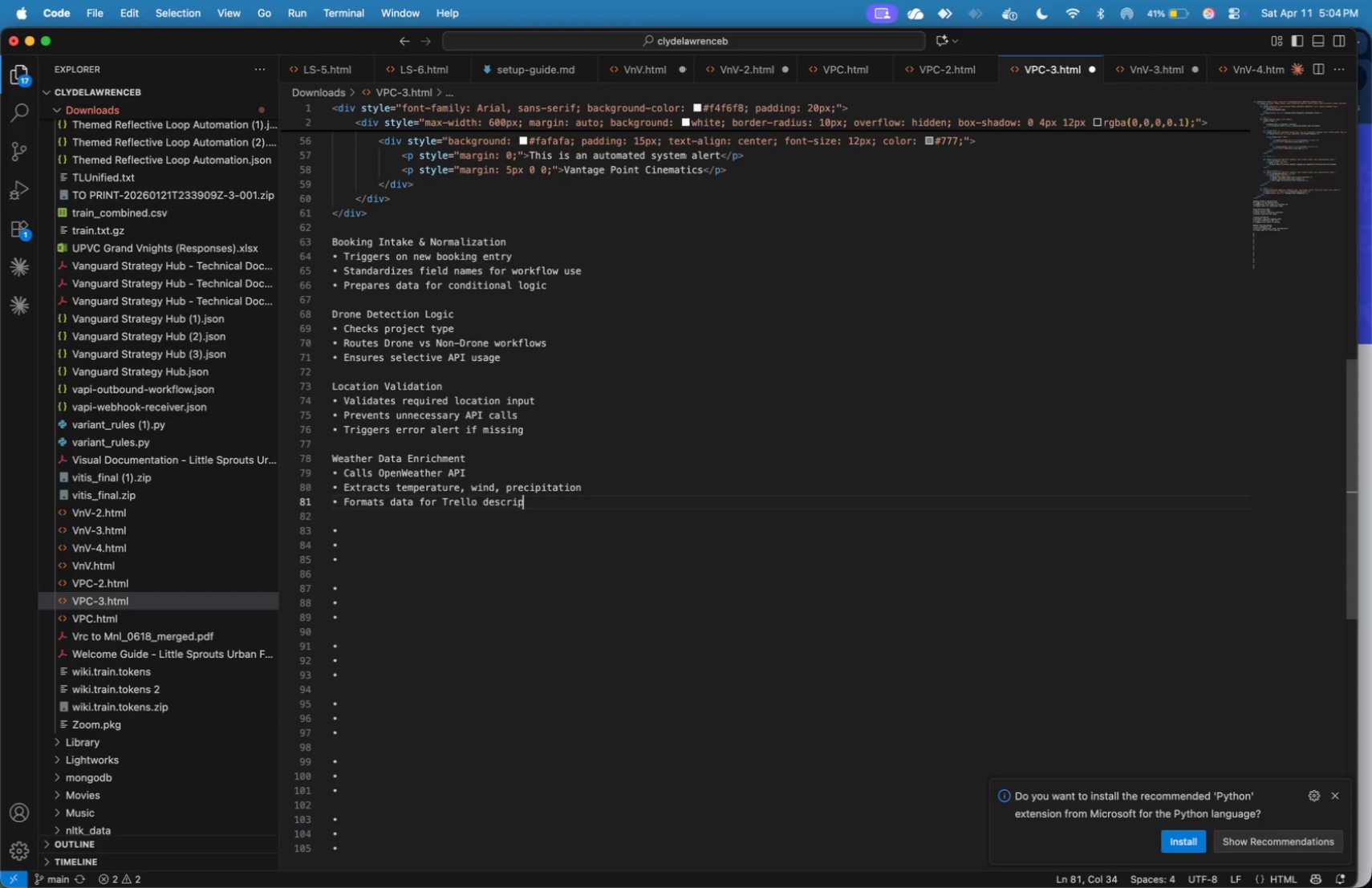 
key(ArrowRight)
 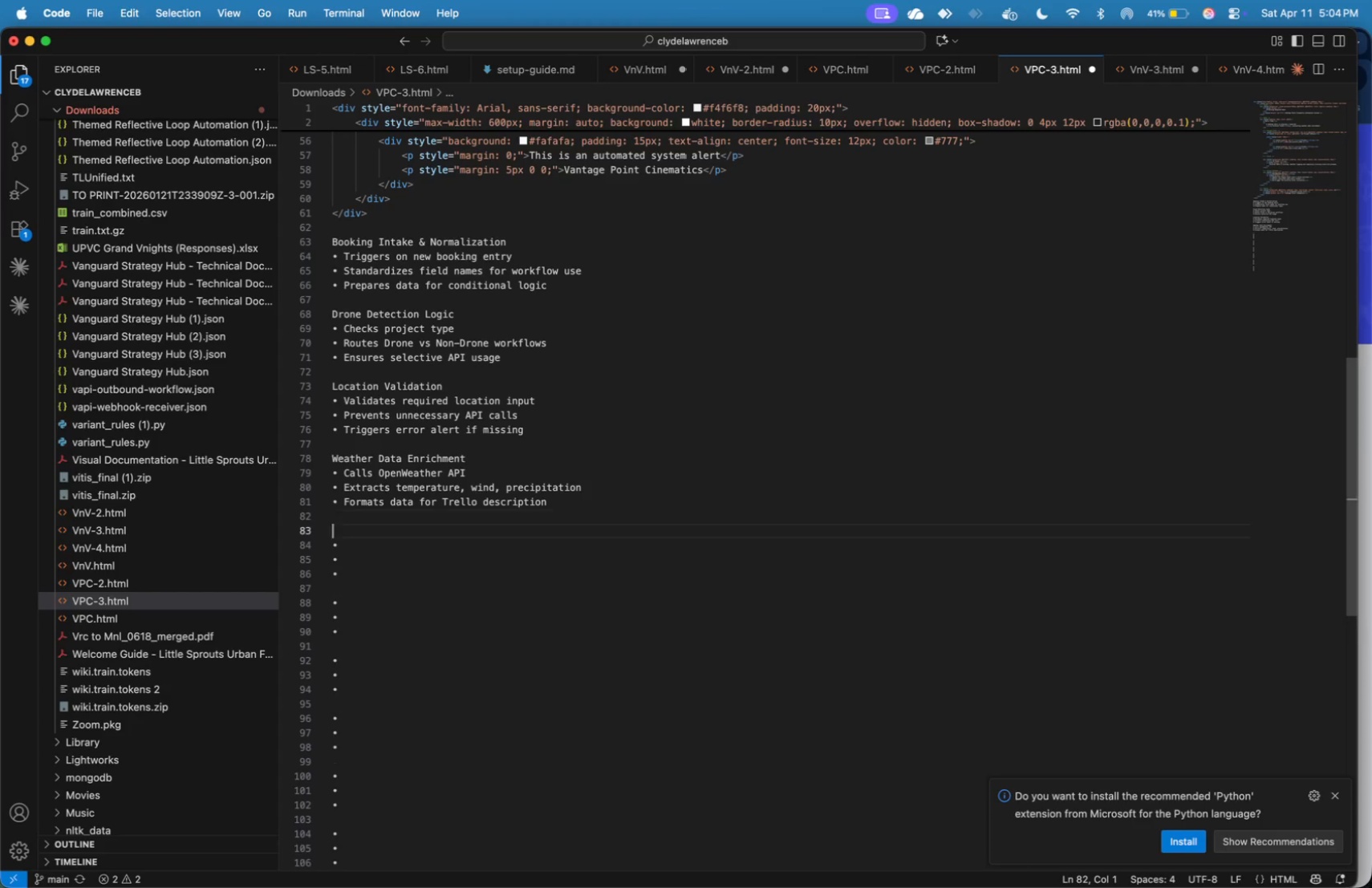 
key(Enter)
 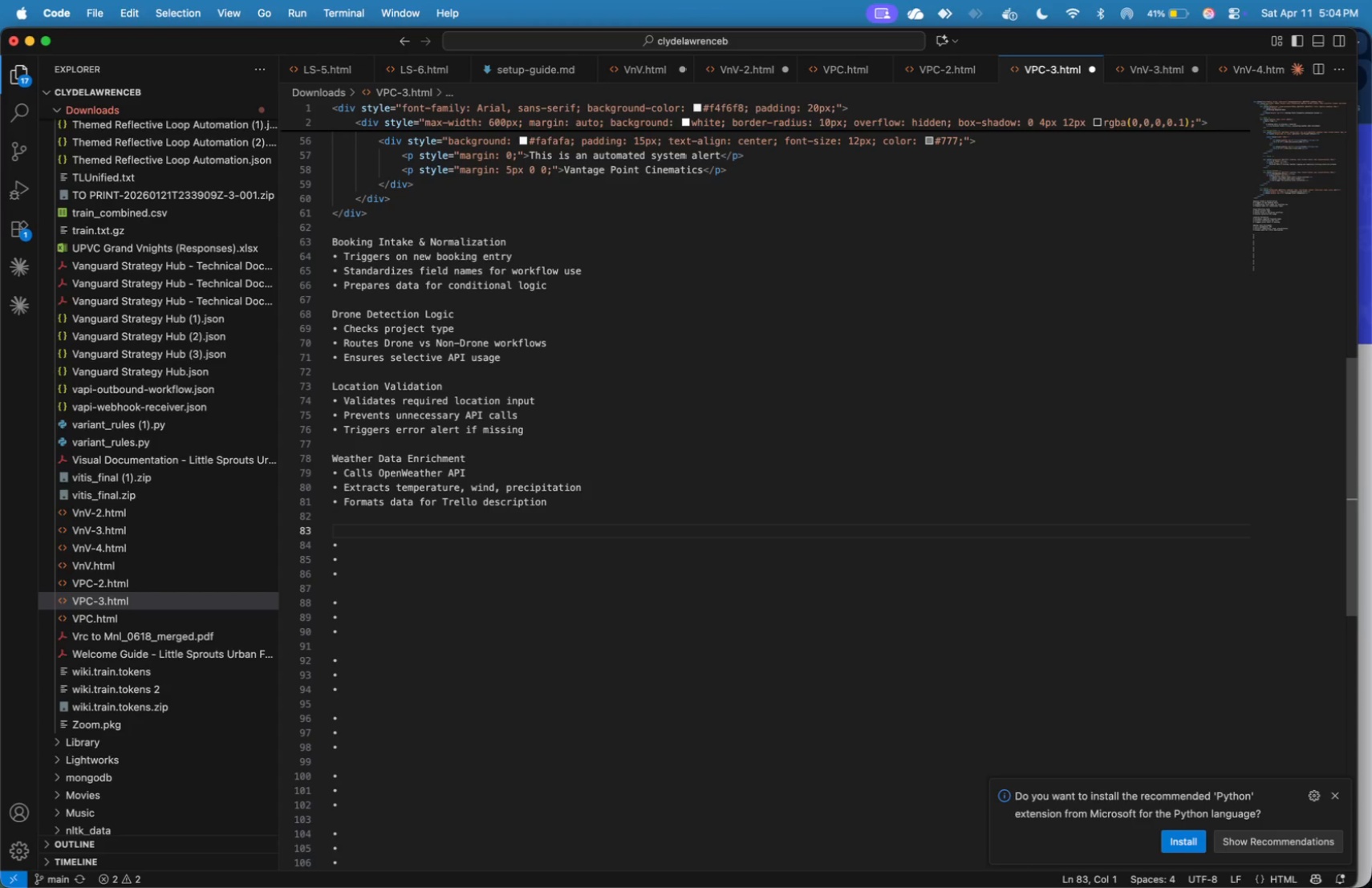 
type(Weather P)
key(Backspace)
type(API Error Handling)
 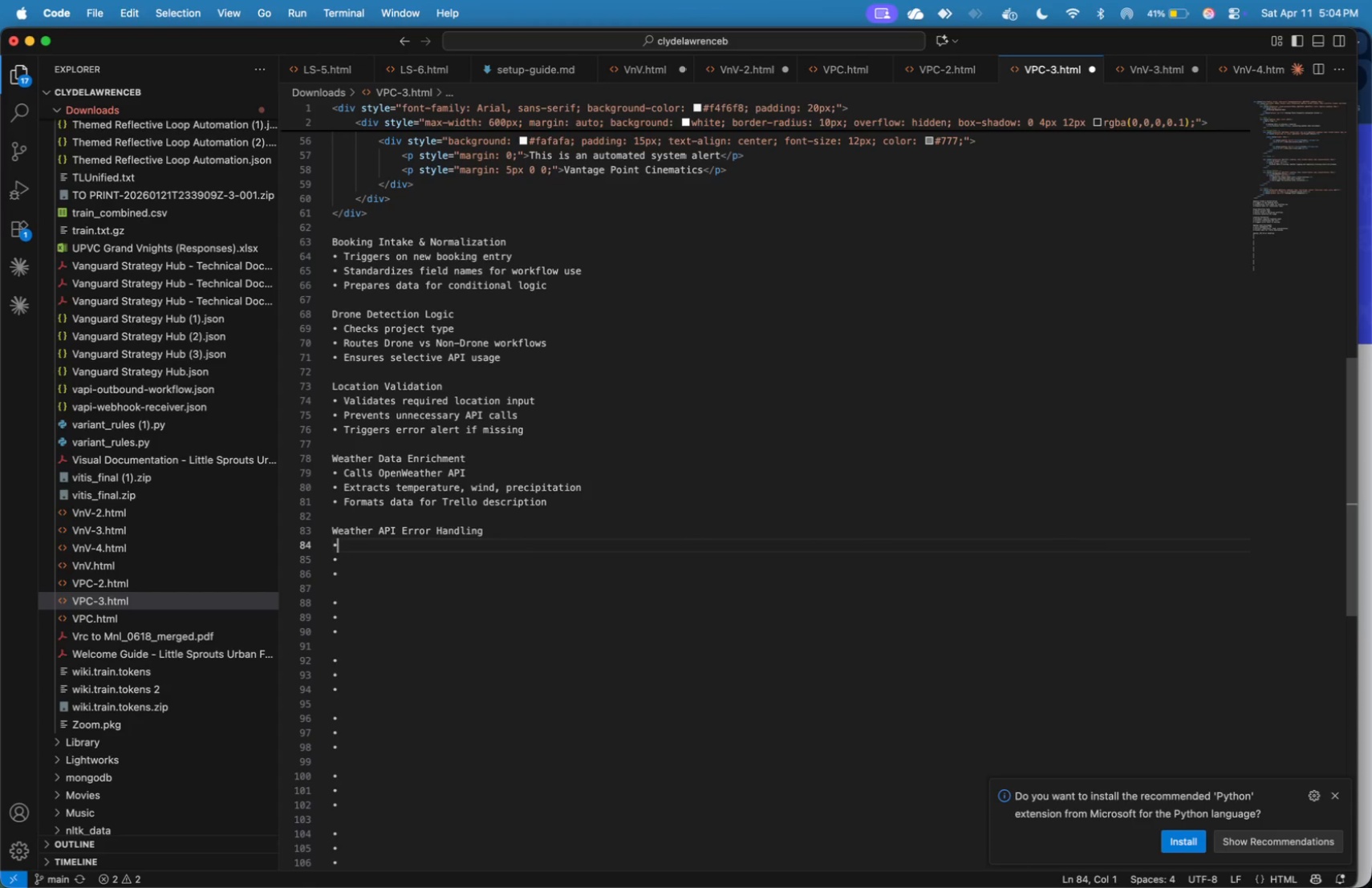 
 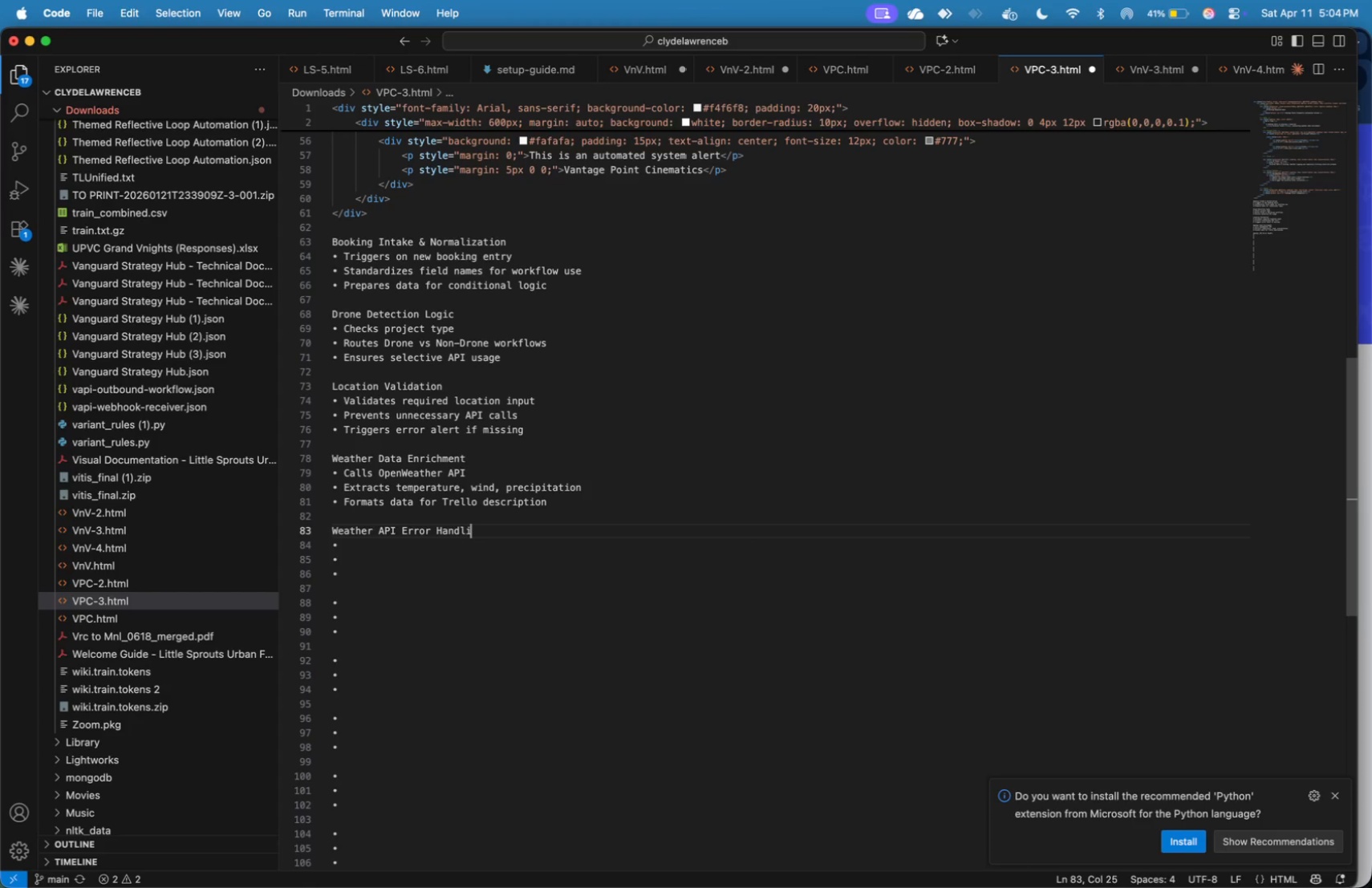 
key(ArrowRight)
 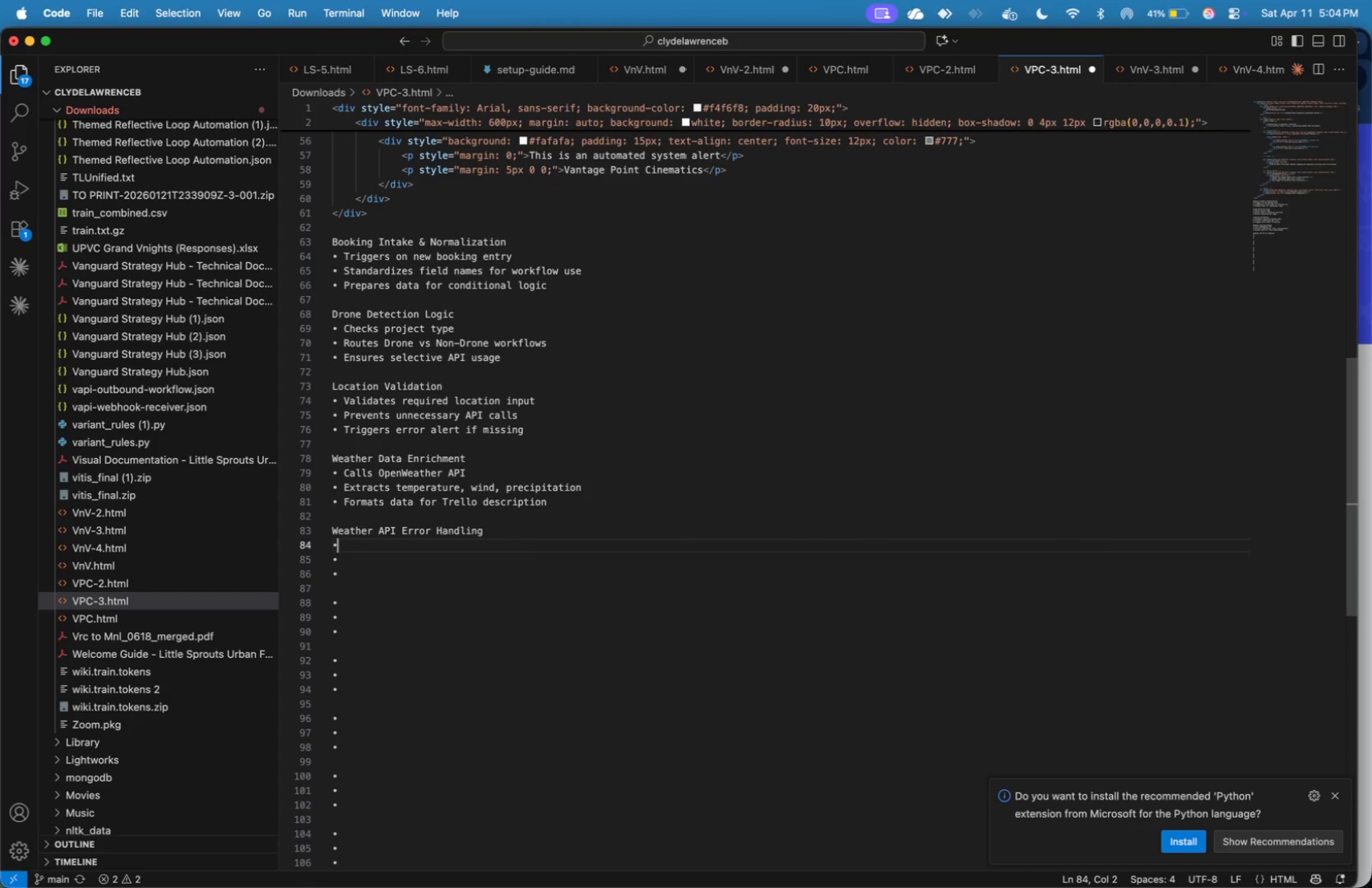 
key(ArrowRight)
 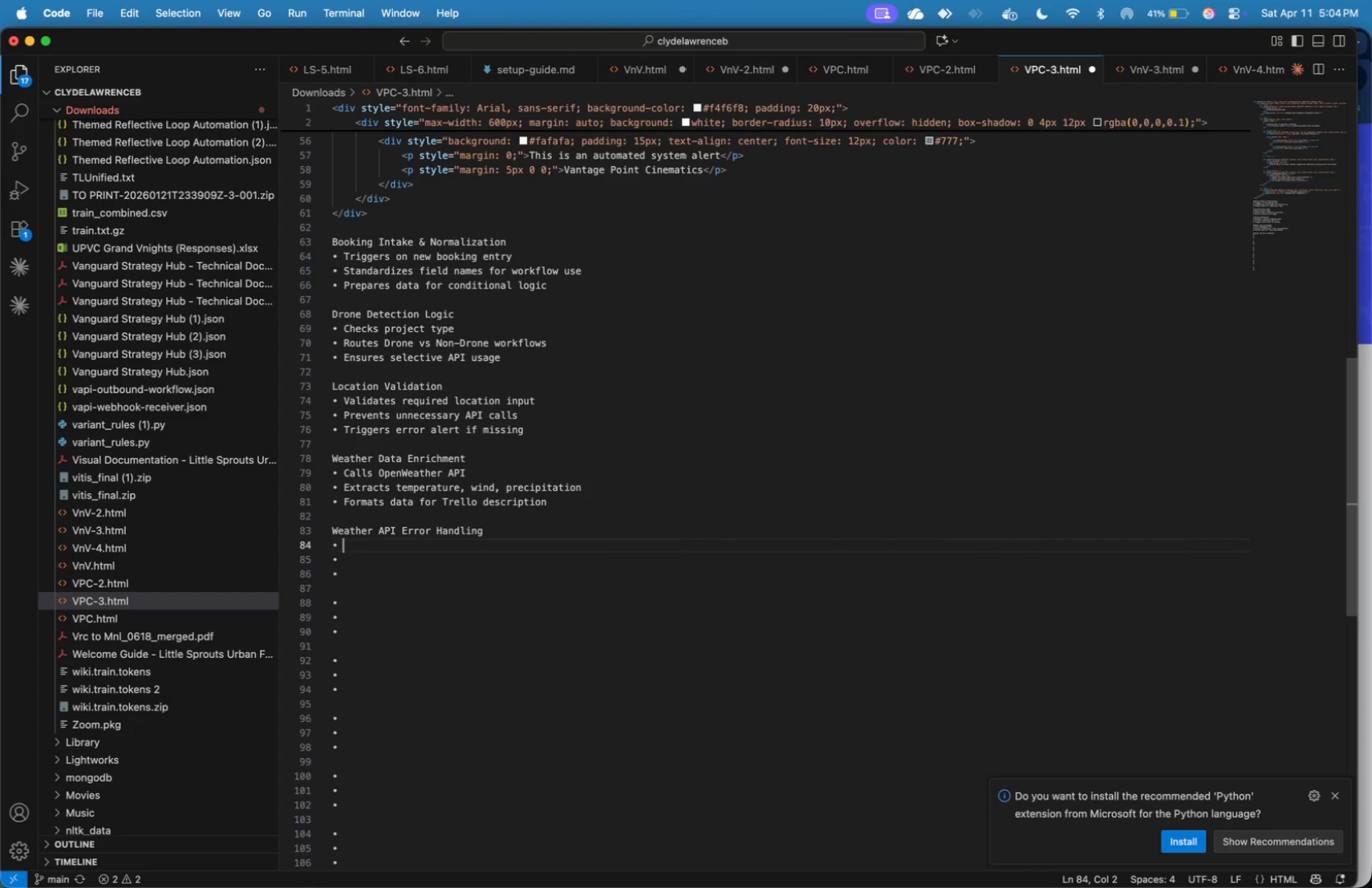 
key(ArrowRight)
 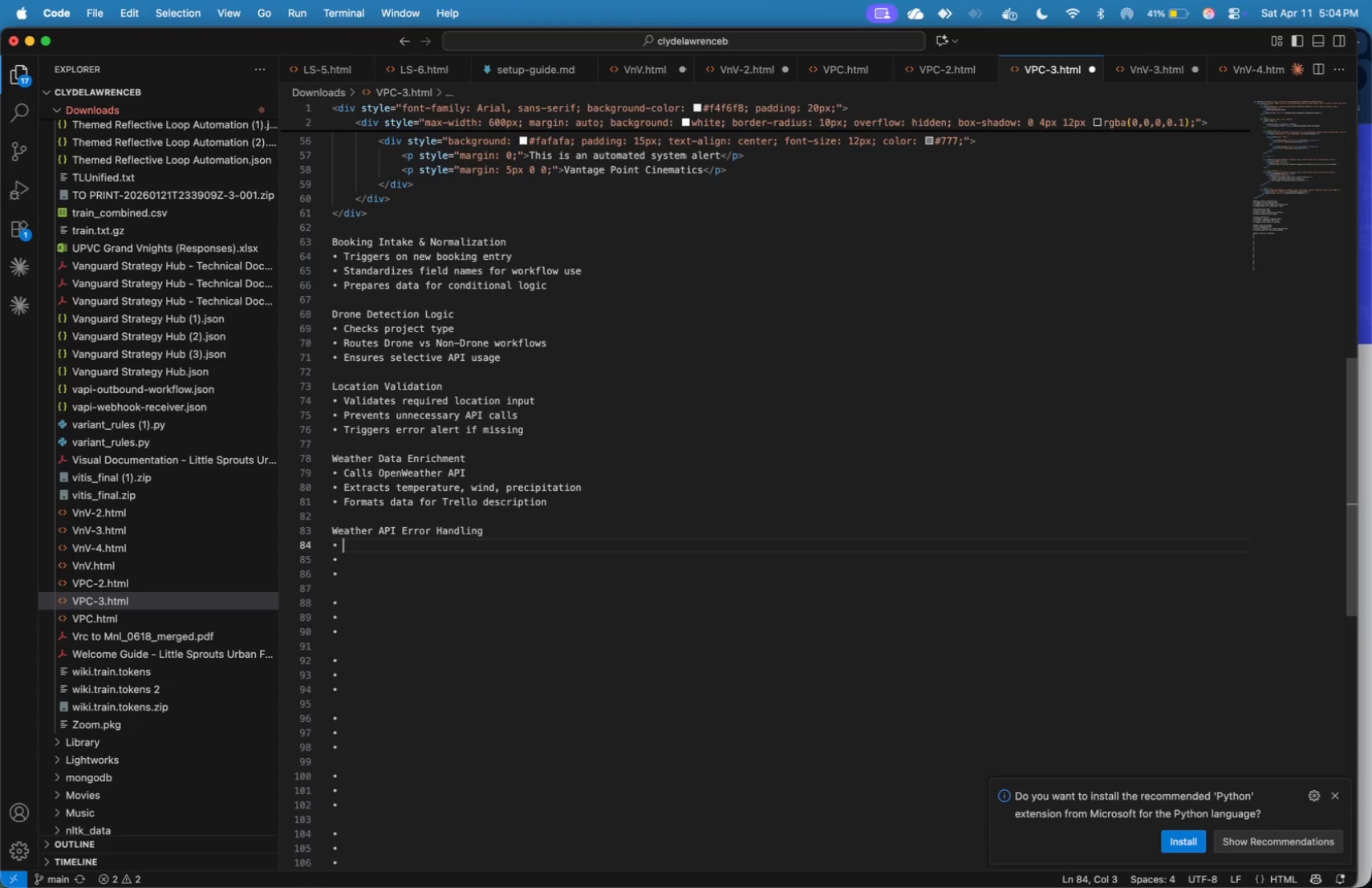 
type(Handles failed API responses )
key(Backspace)
 